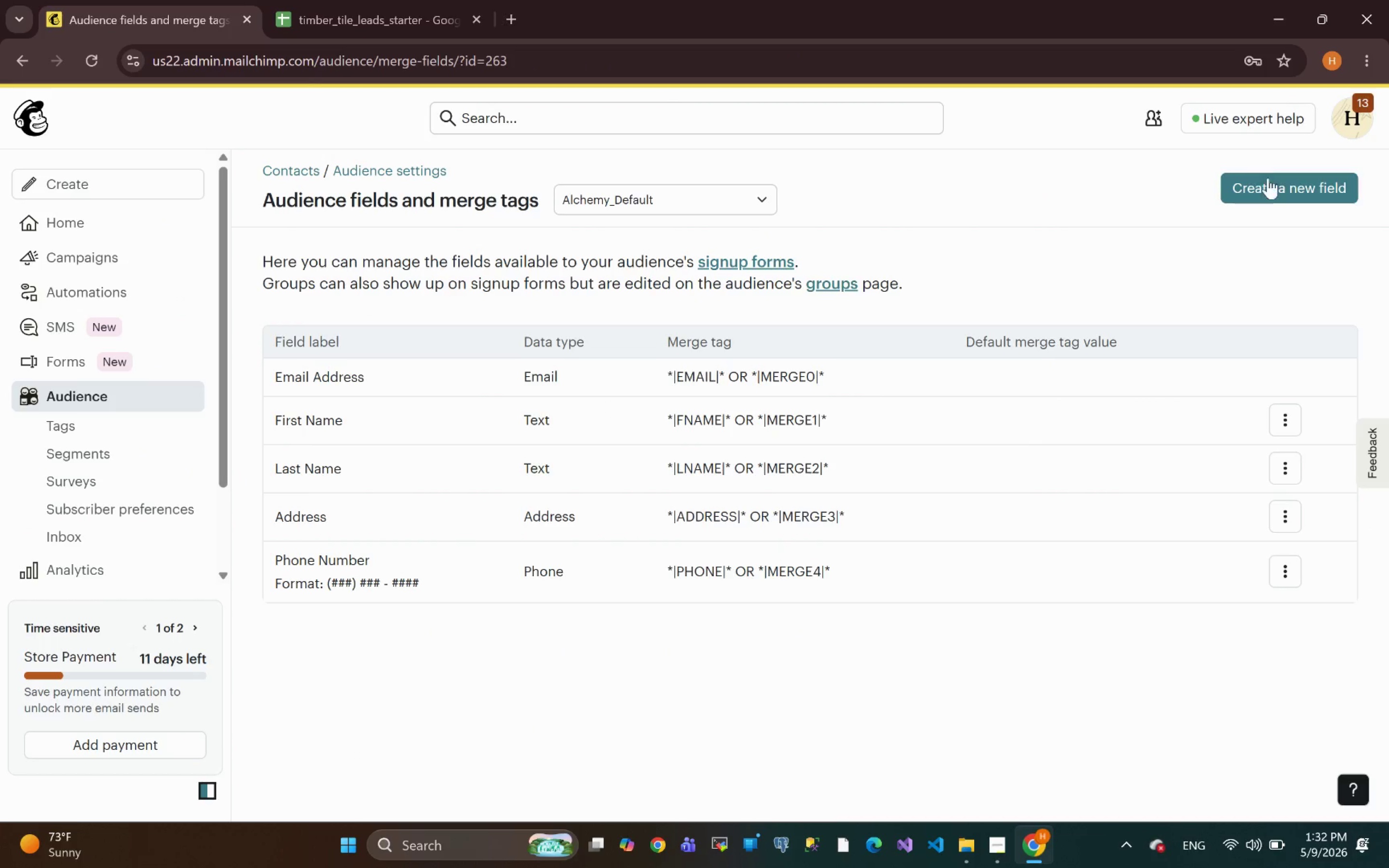 
left_click([1268, 179])
 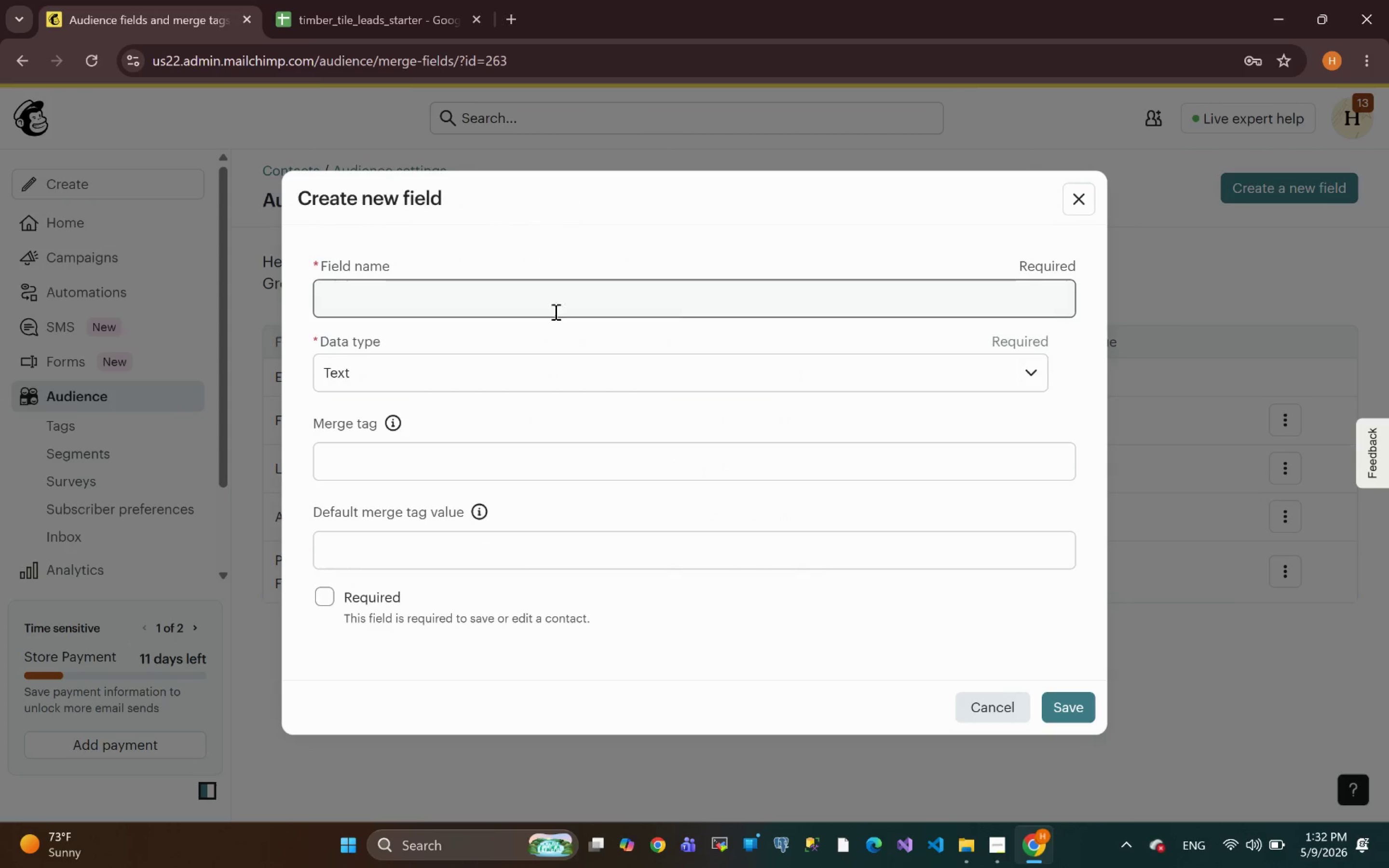 
left_click([511, 304])
 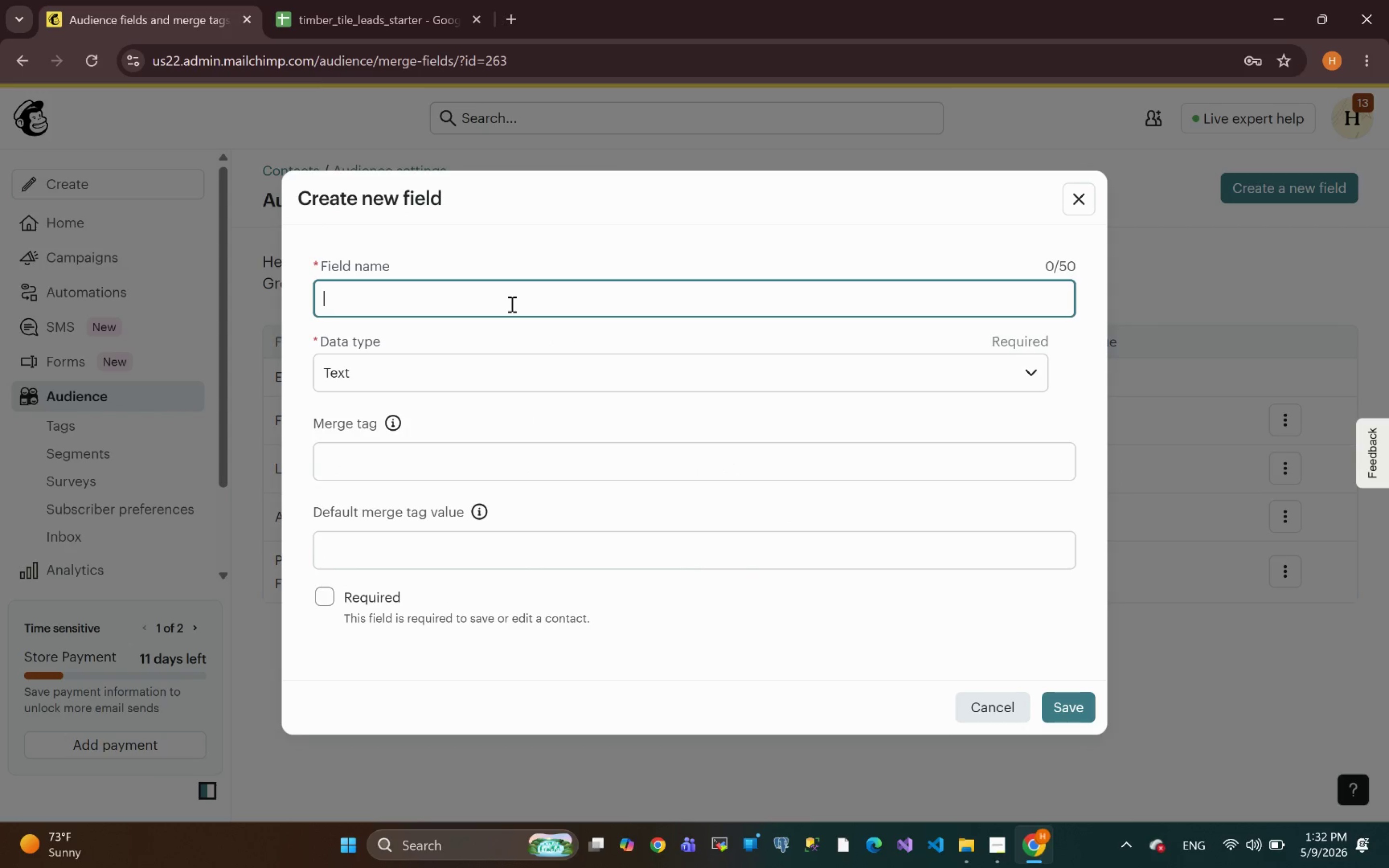 
key(Control+V)
 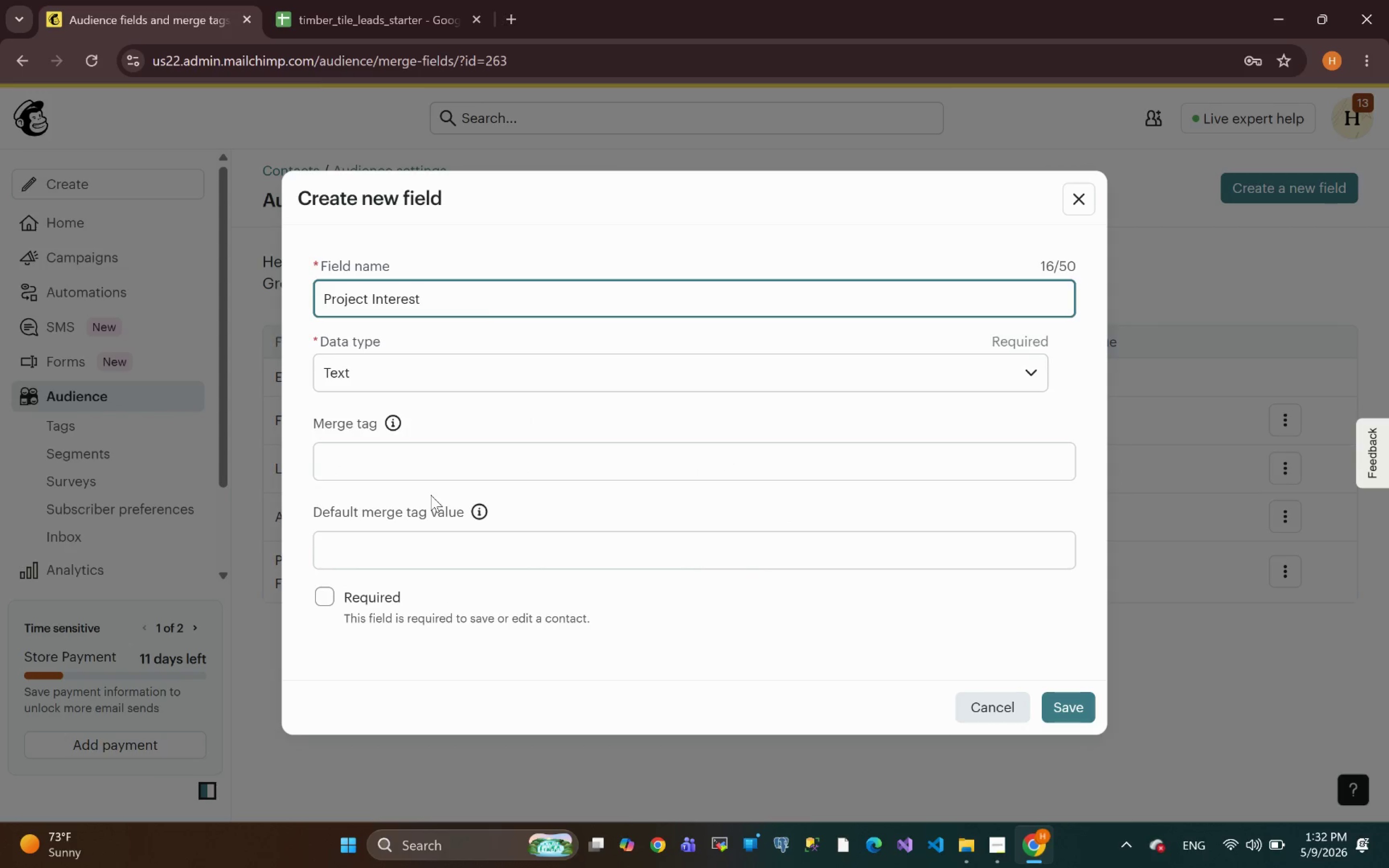 
left_click([382, 459])
 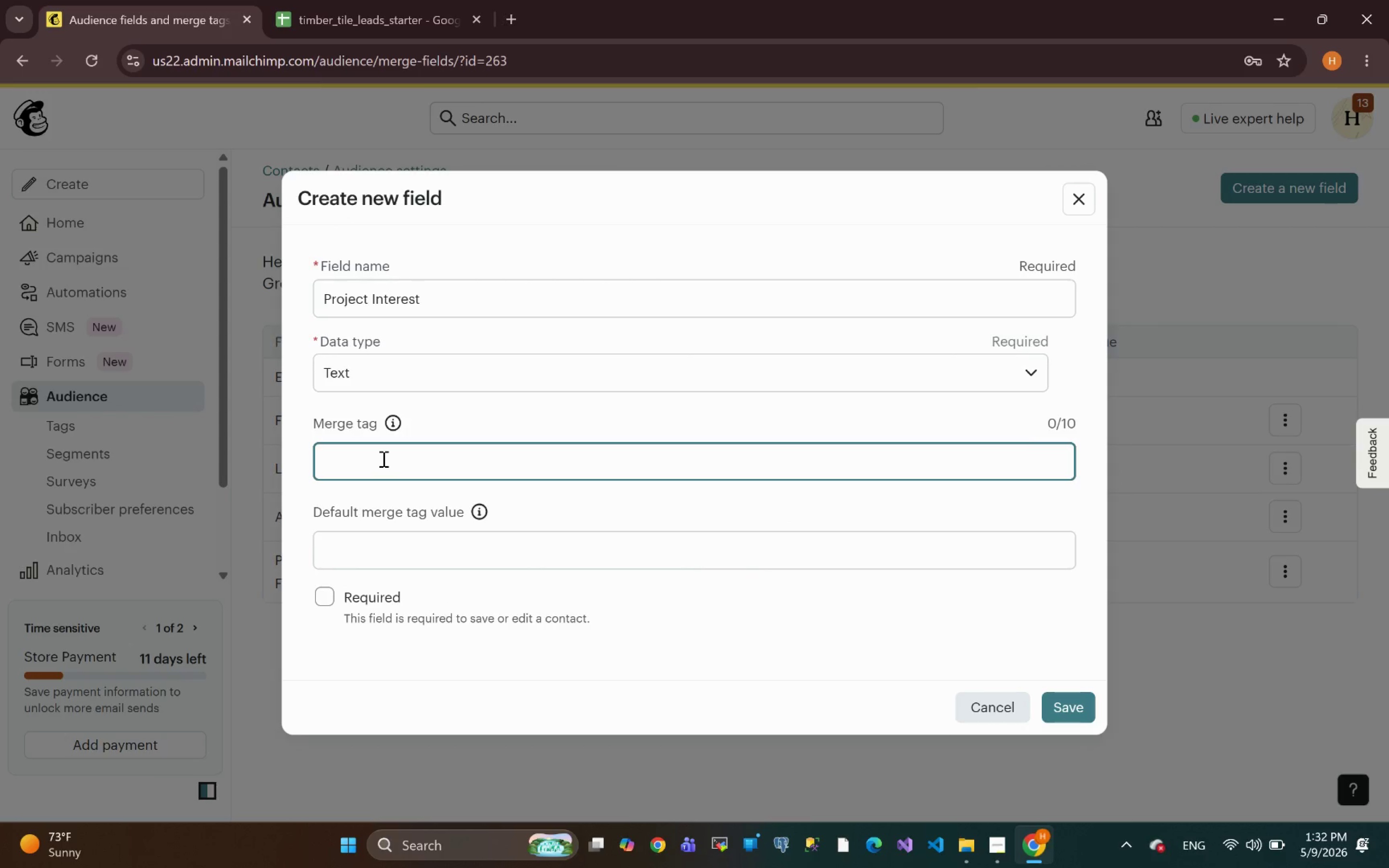 
key(Control+V)
 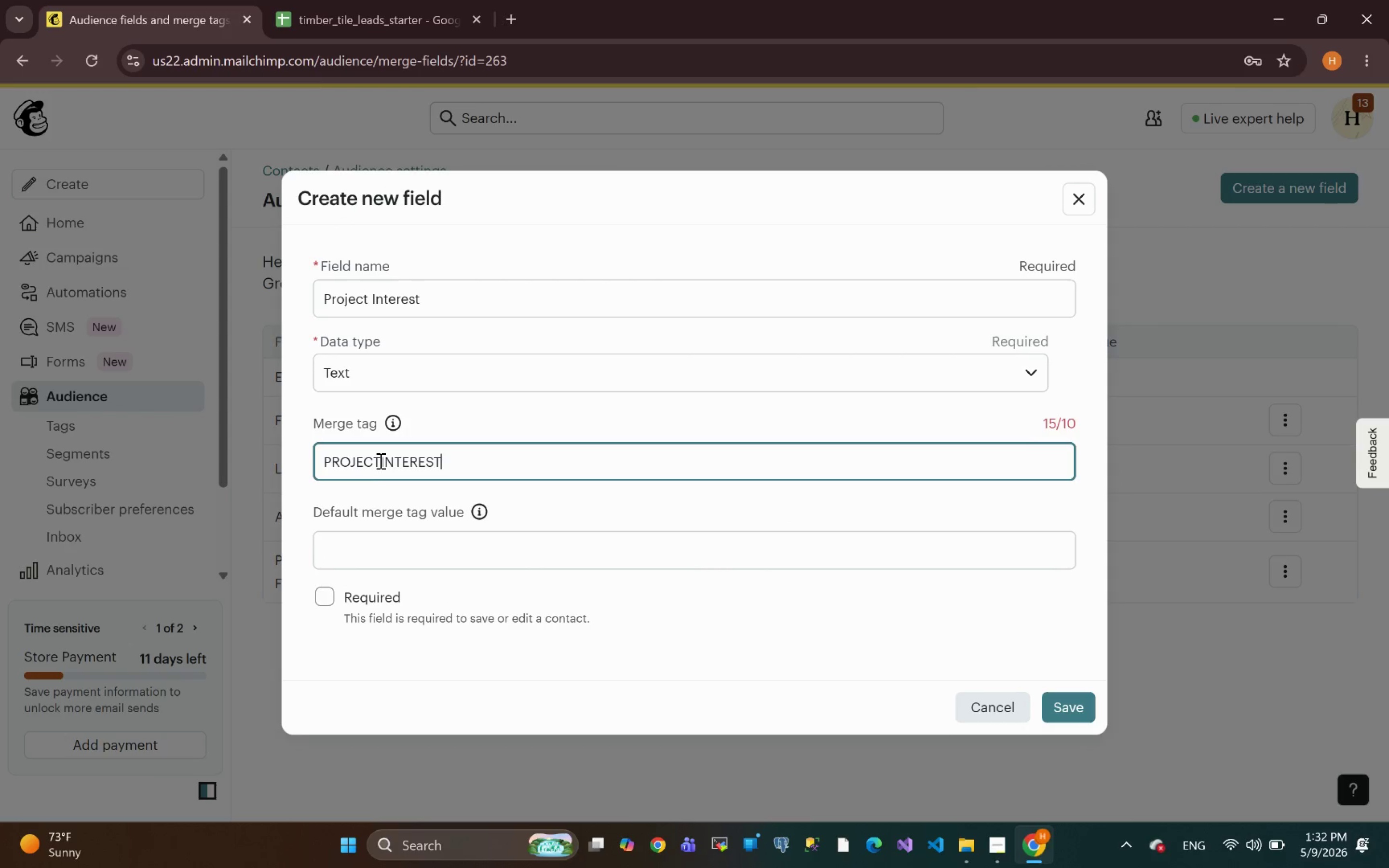 
left_click_drag(start_coordinate=[378, 459], to_coordinate=[230, 475])
 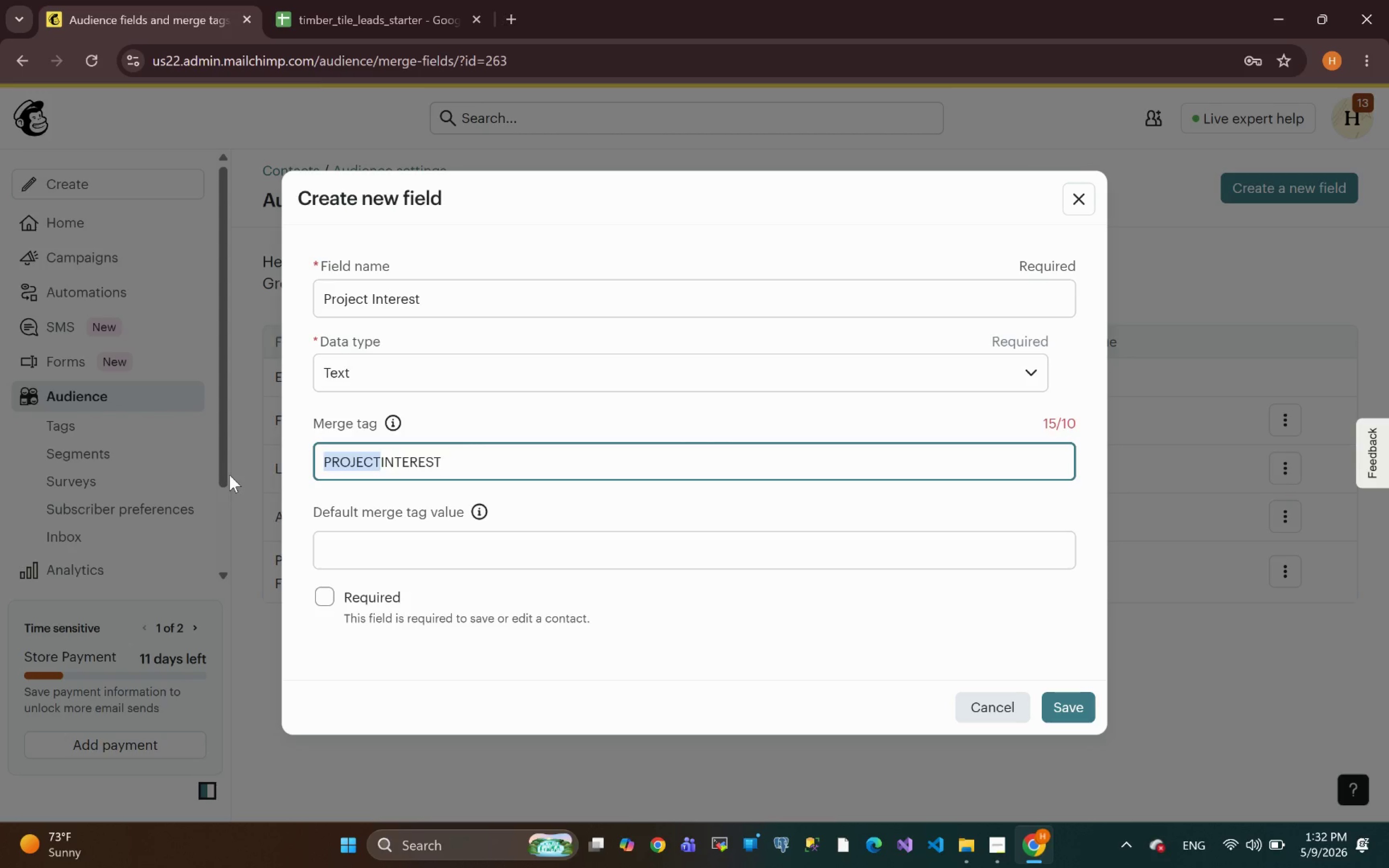 
key(Backspace)
 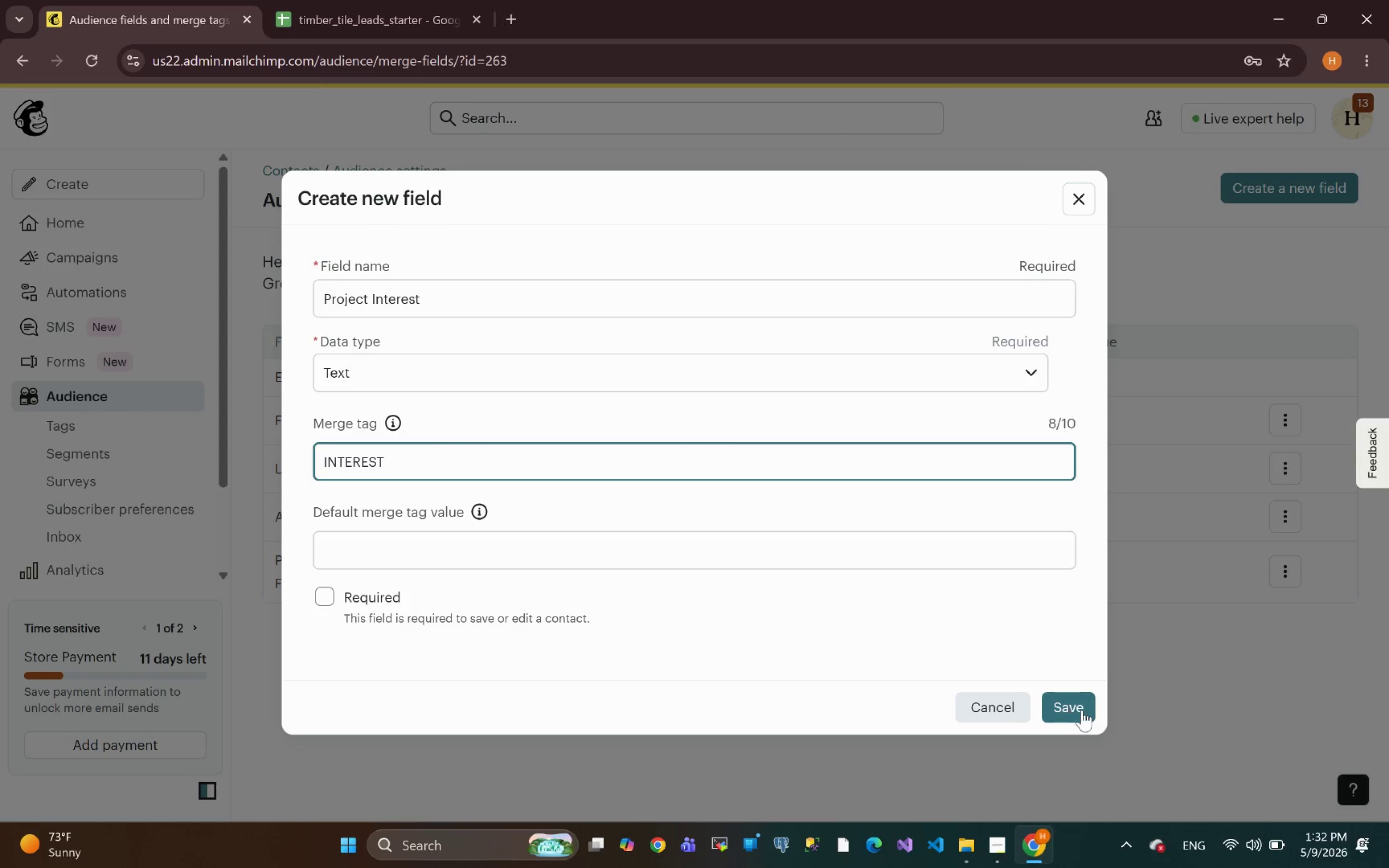 
left_click([1082, 710])
 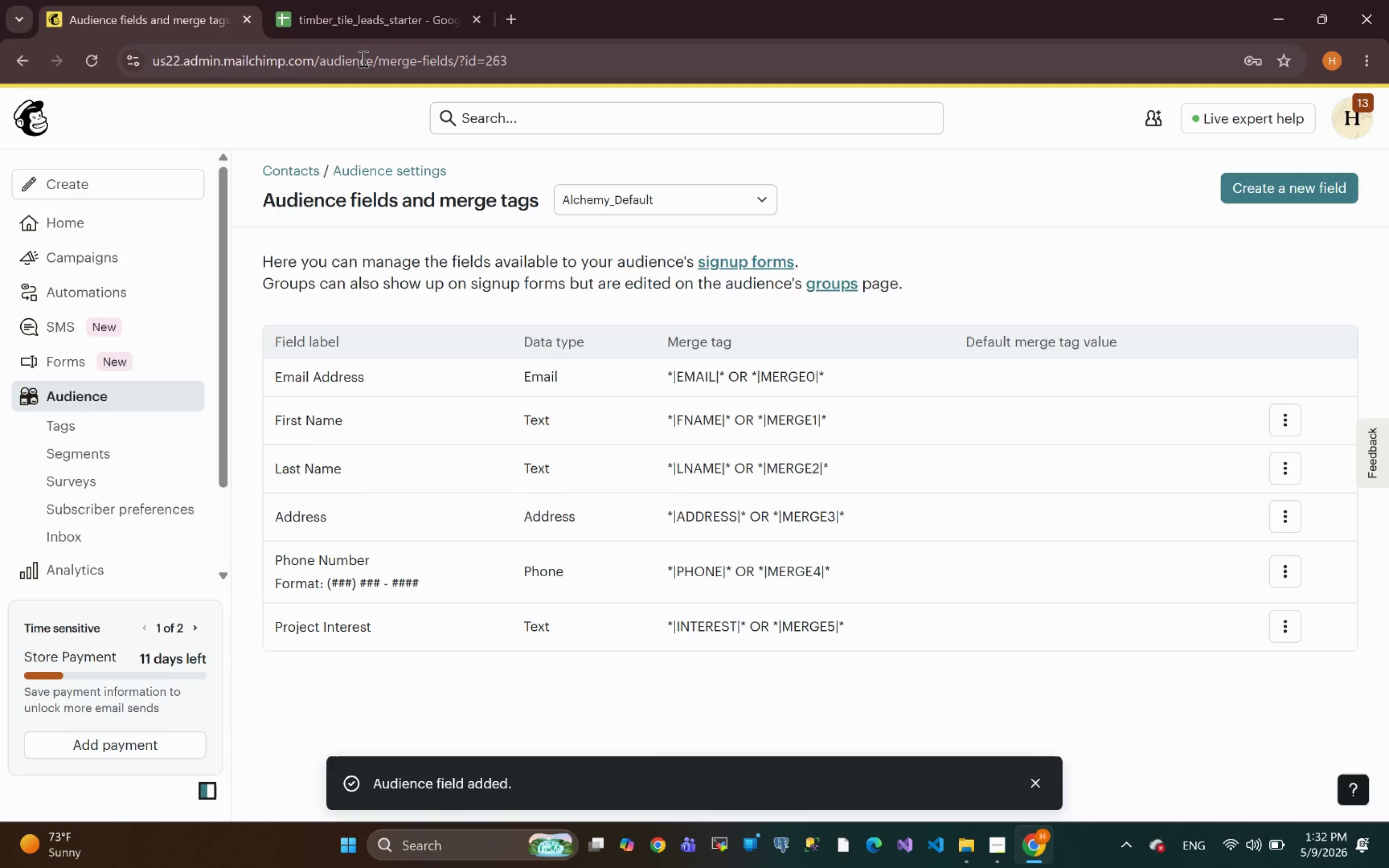 
left_click([336, 14])
 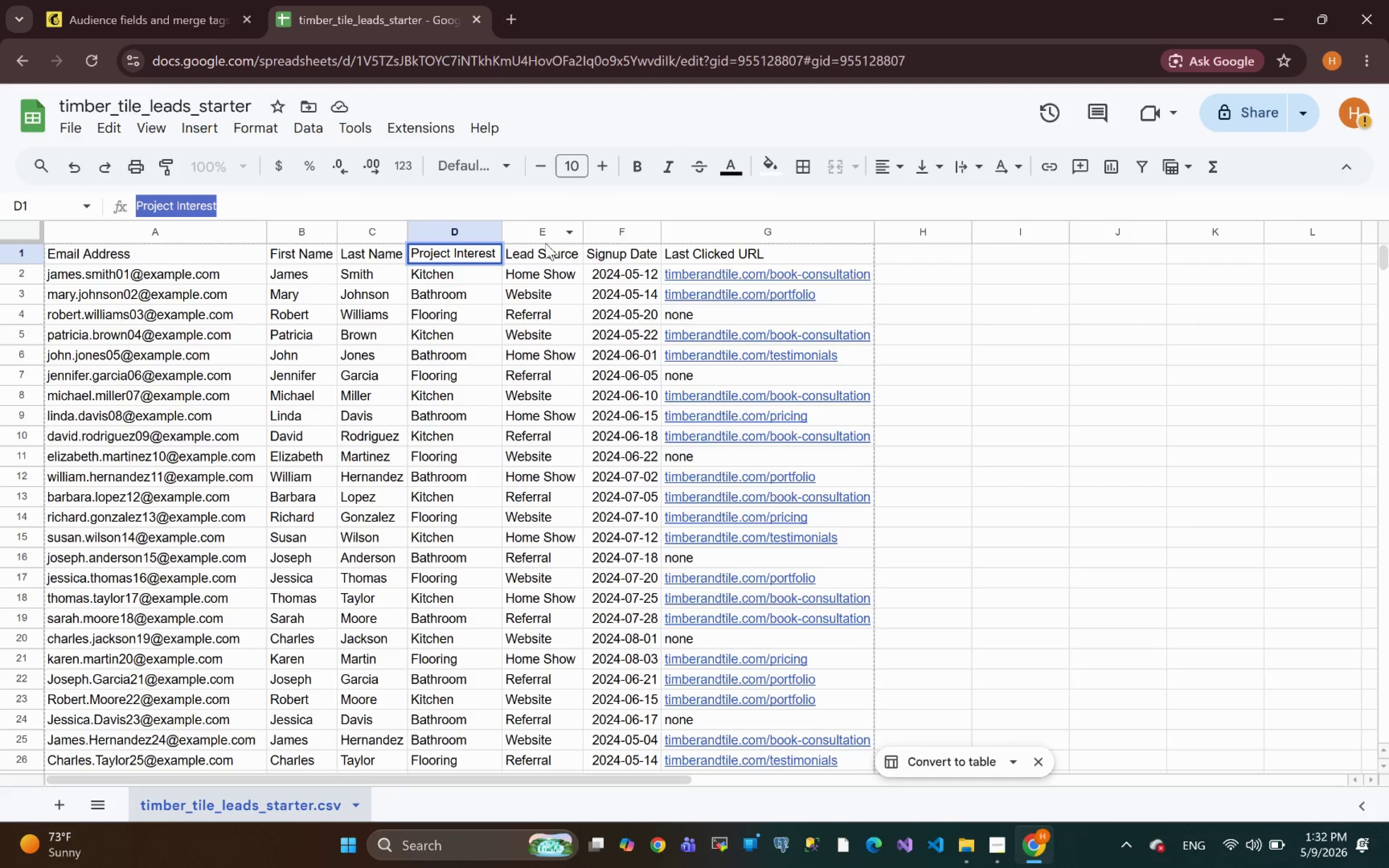 
left_click([543, 250])
 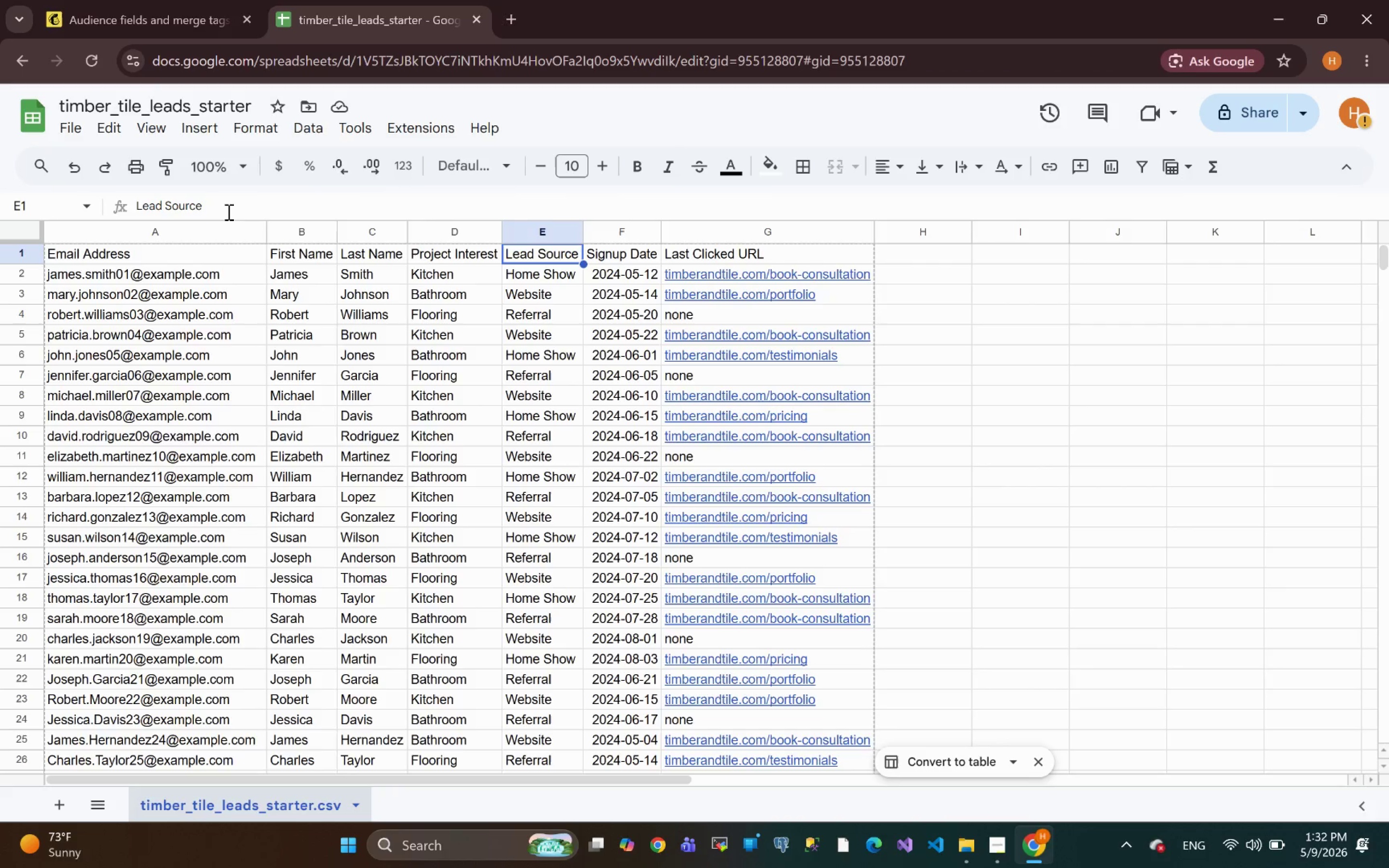 
left_click_drag(start_coordinate=[228, 211], to_coordinate=[18, 208])
 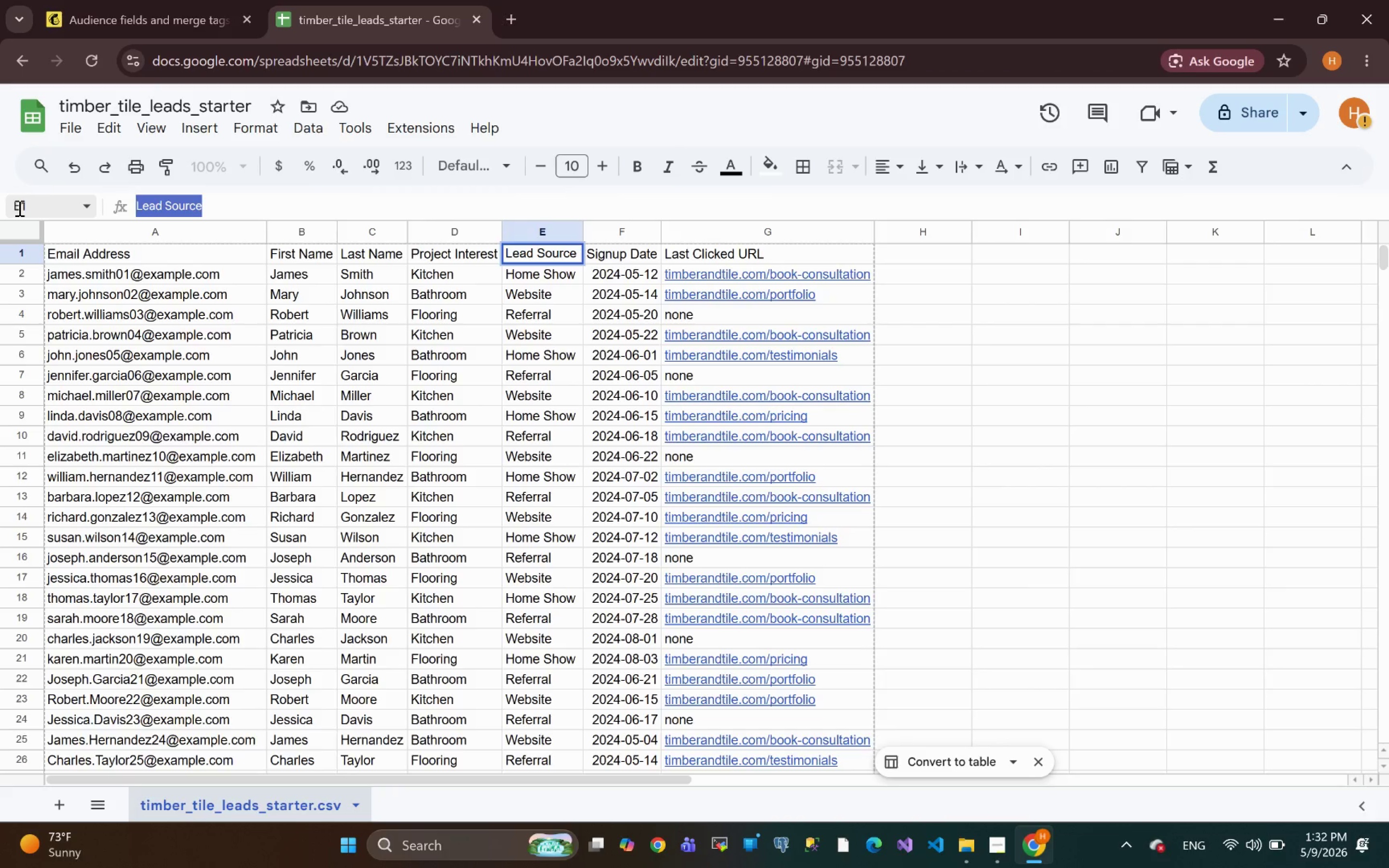 
key(Control+C)
 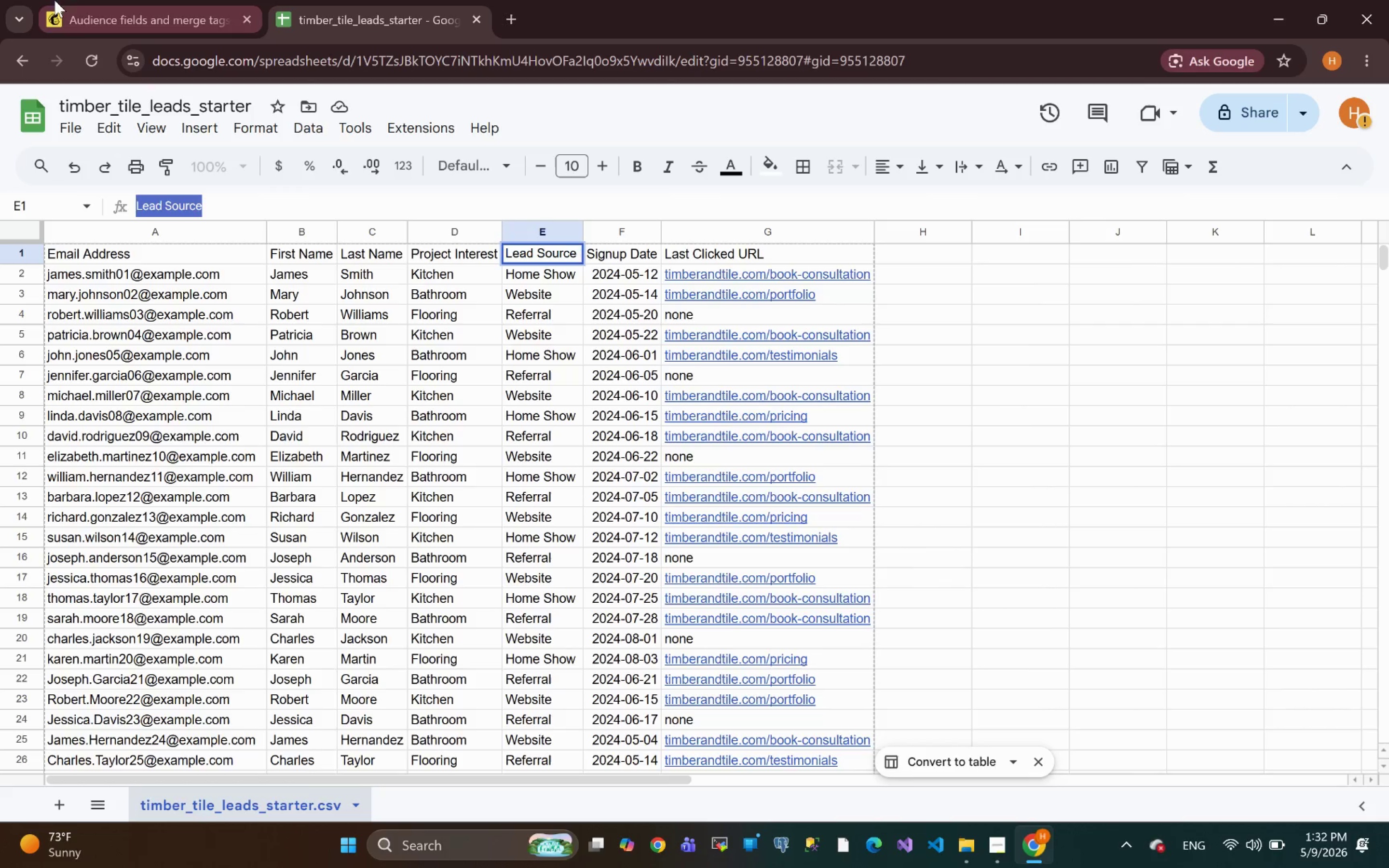 
left_click([106, 16])
 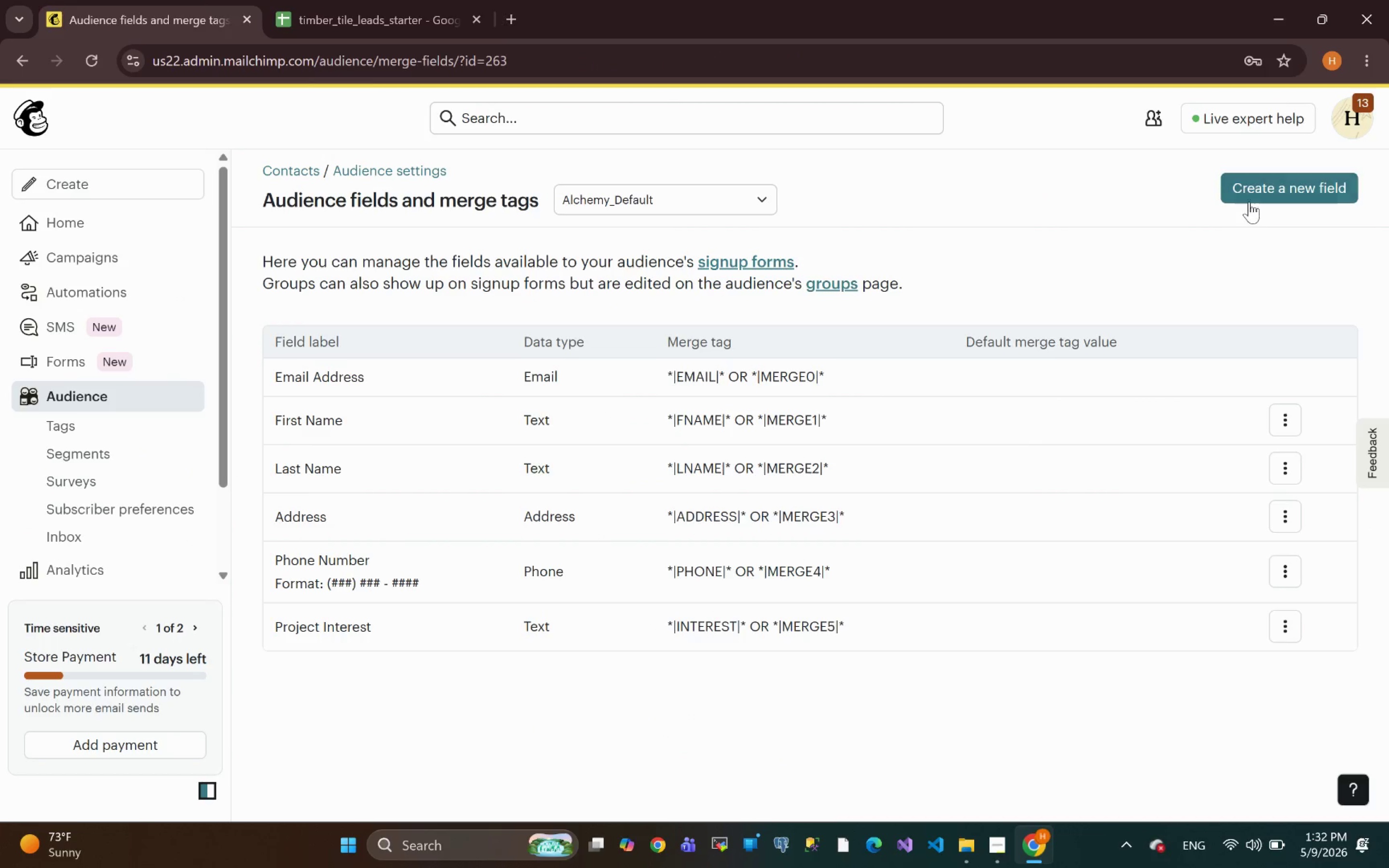 
left_click([1275, 187])
 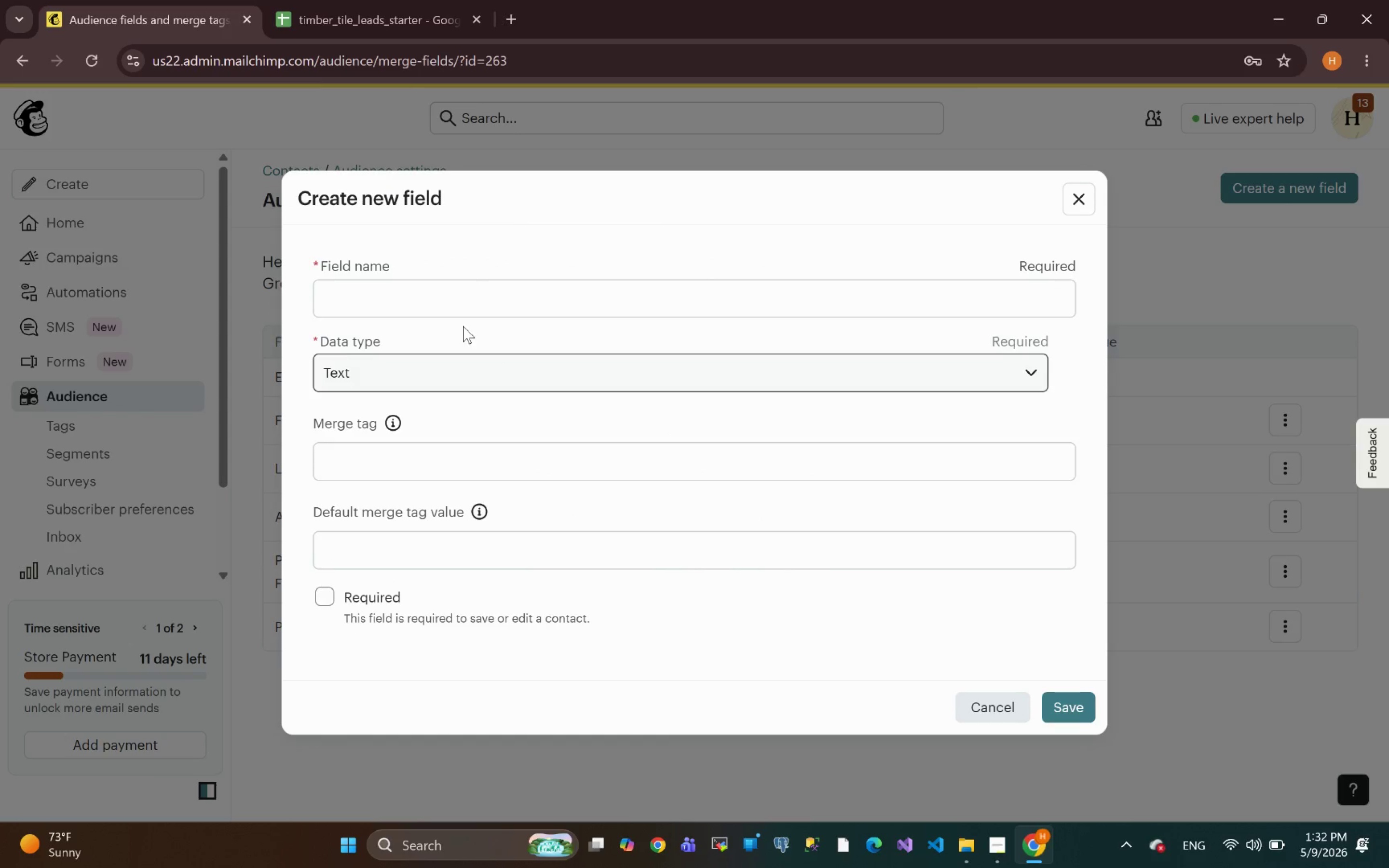 
left_click([429, 302])
 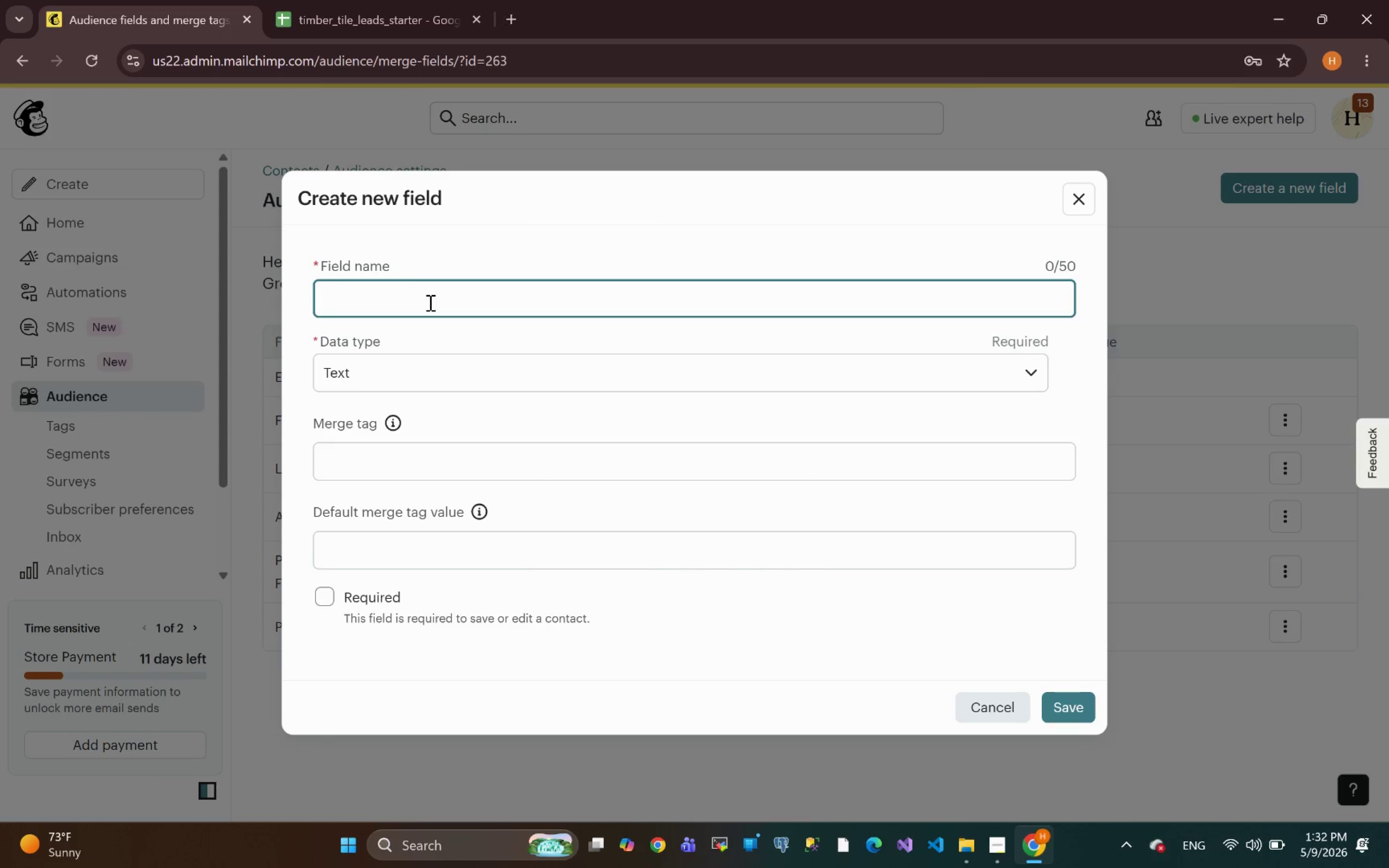 
key(Control+ControlLeft)
 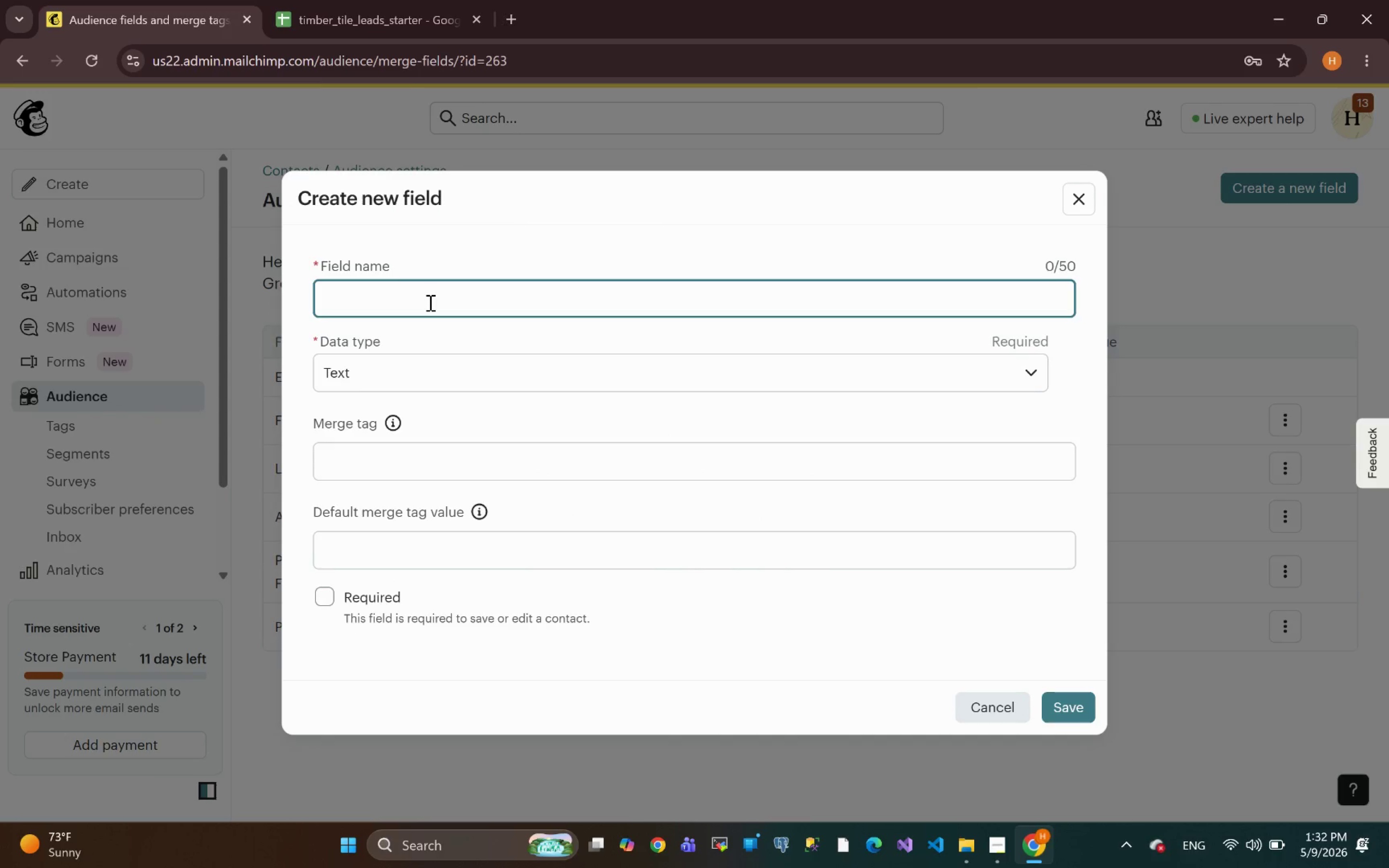 
key(Control+V)
 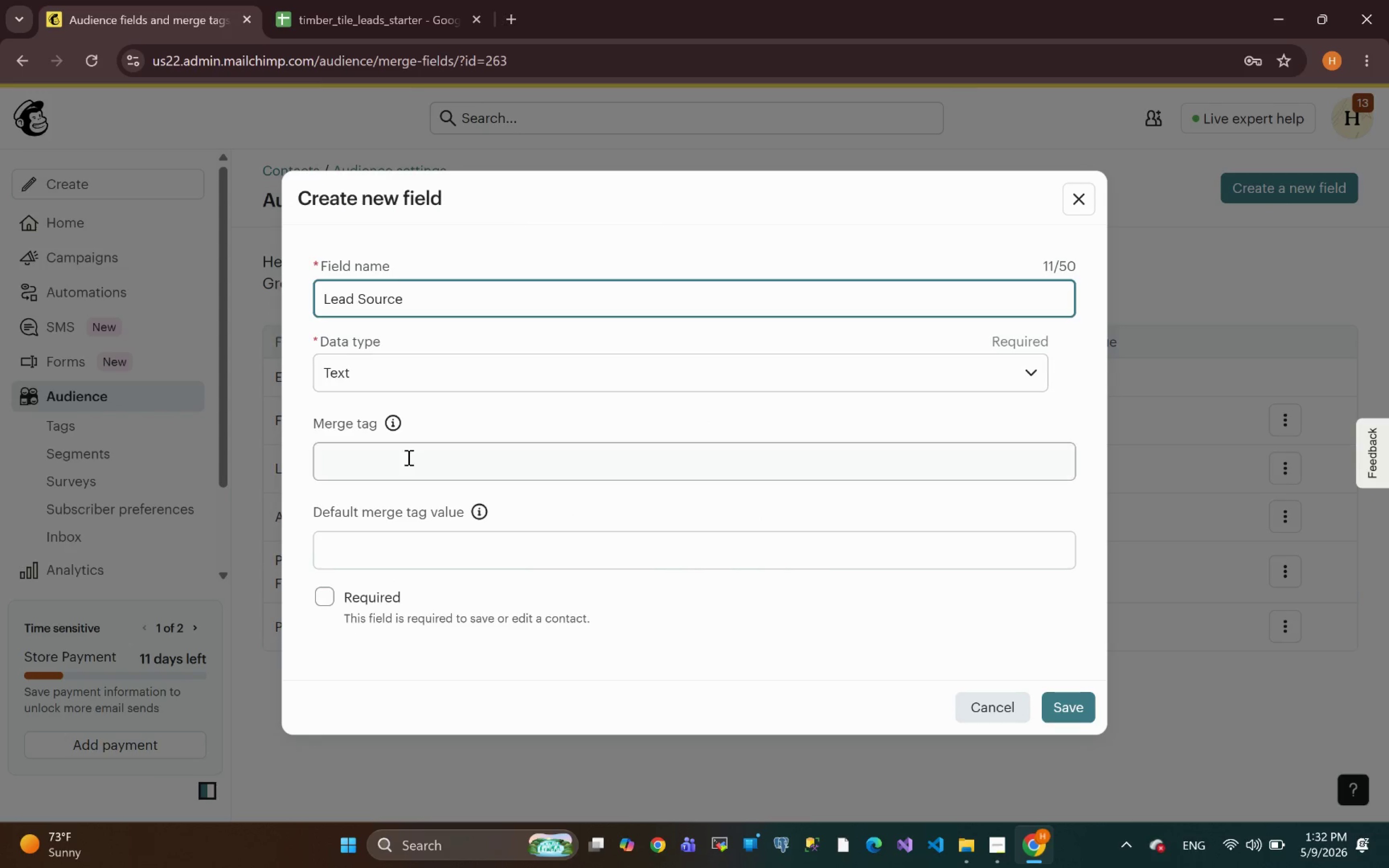 
left_click([384, 469])
 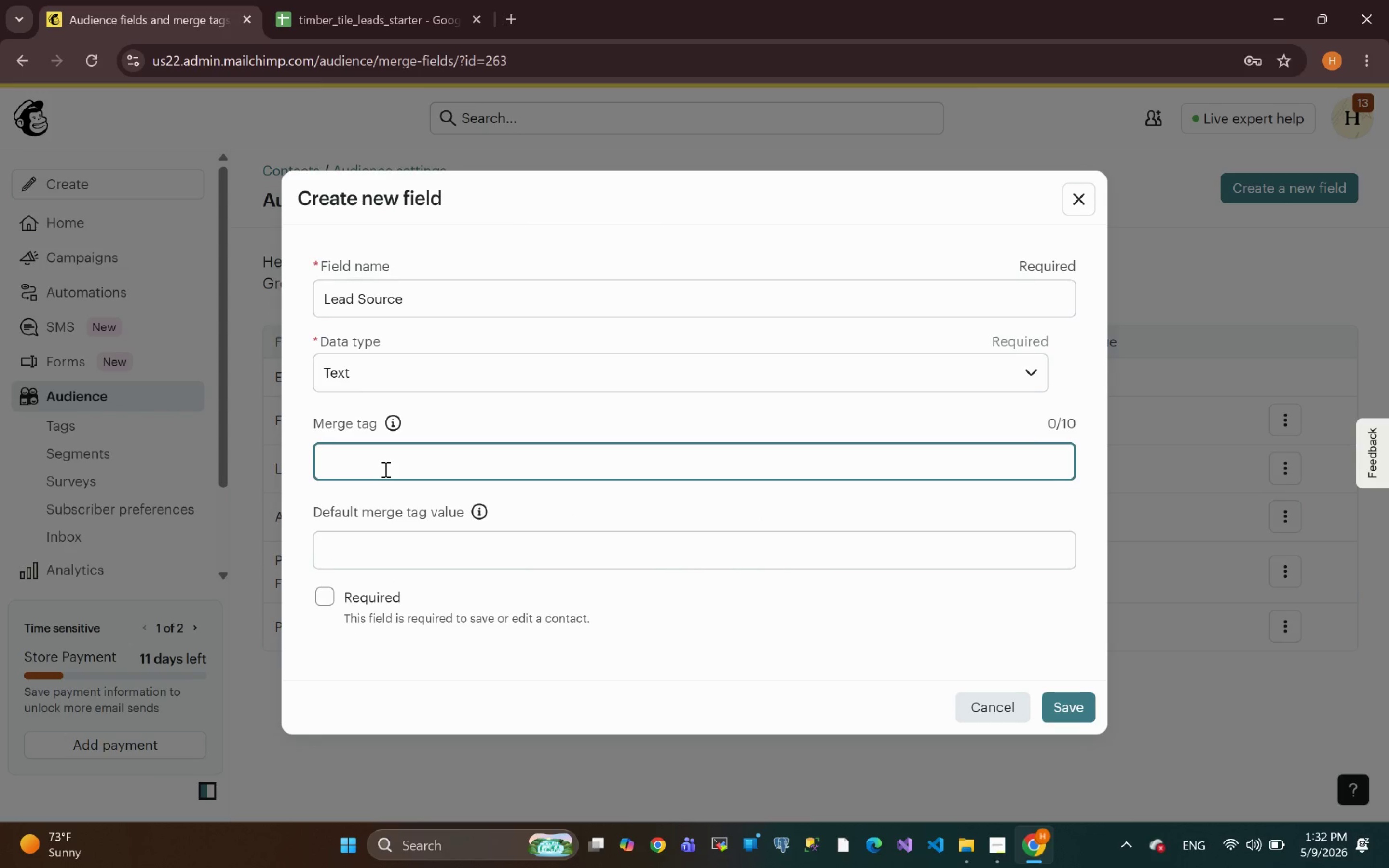 
key(Control+V)
 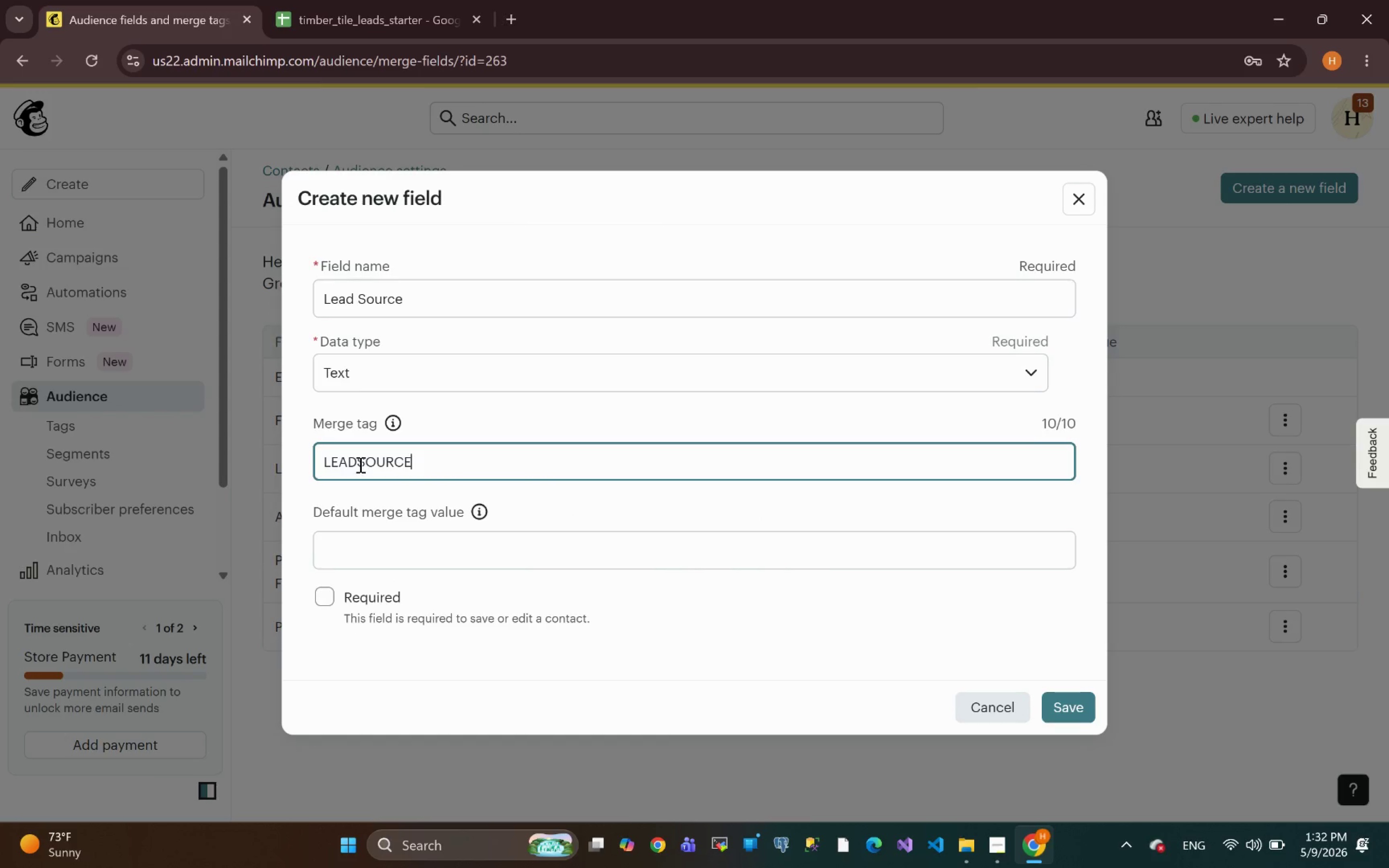 
left_click([359, 463])
 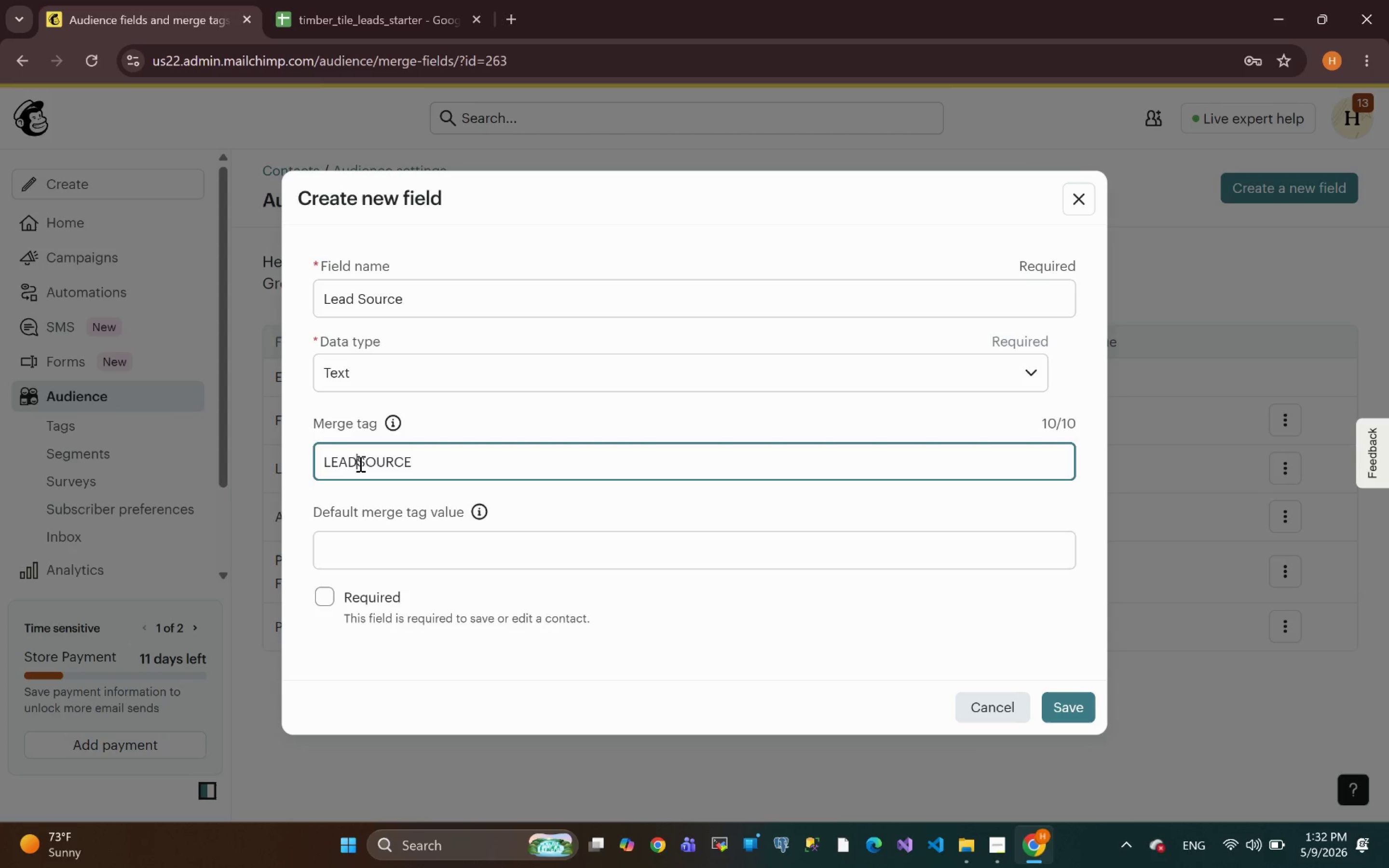 
left_click_drag(start_coordinate=[359, 463], to_coordinate=[192, 496])
 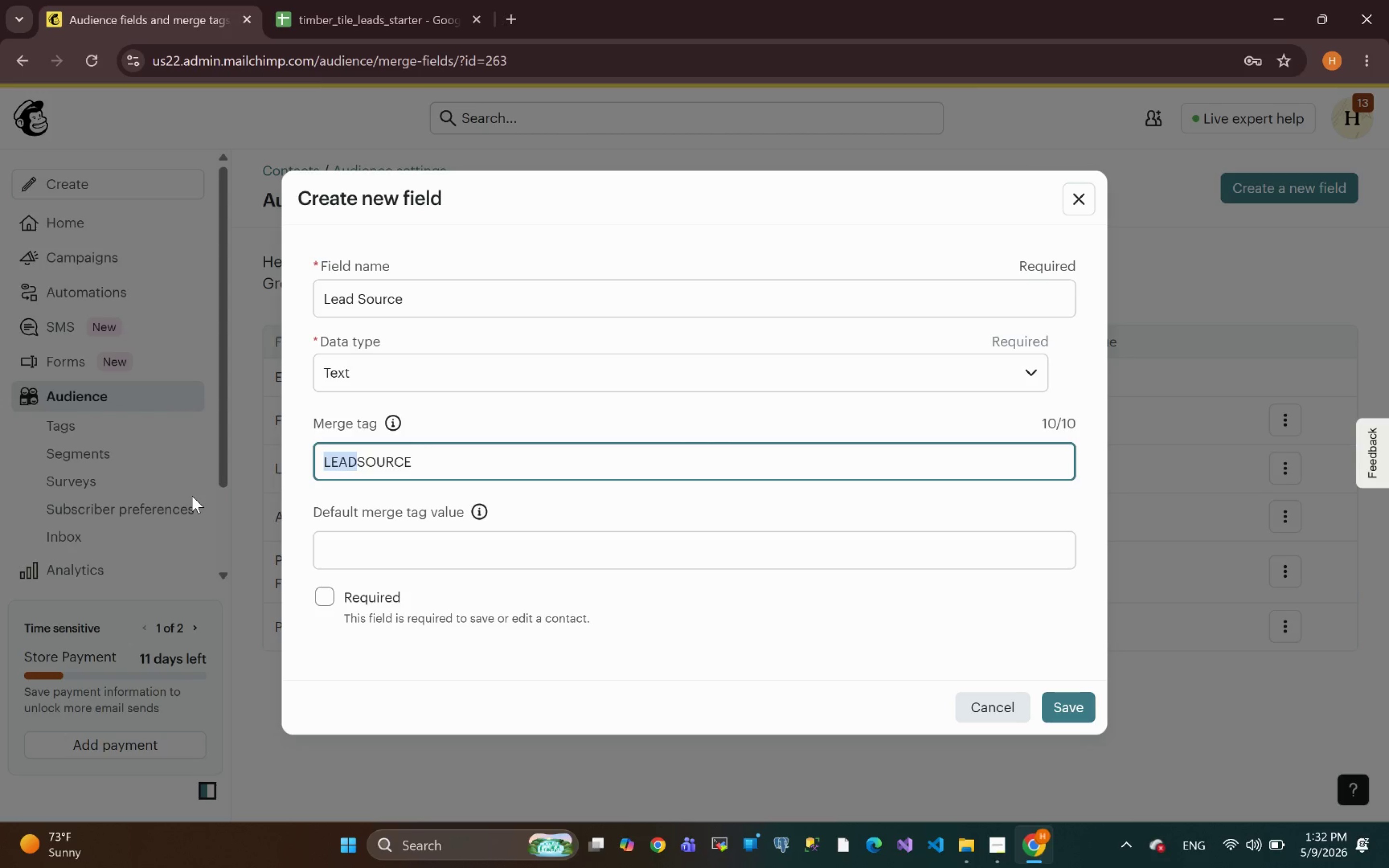 
key(Backspace)
 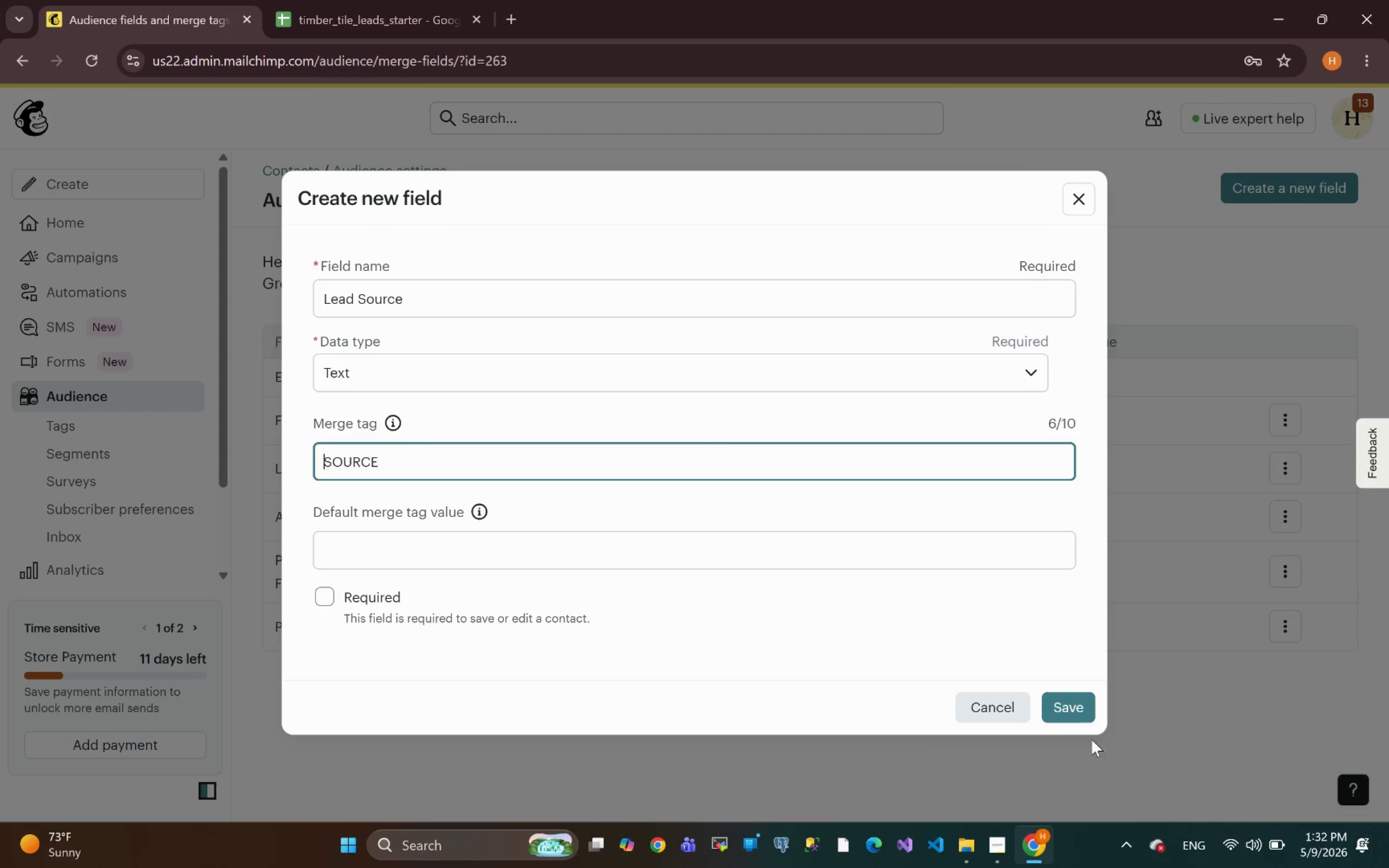 
left_click([1079, 713])
 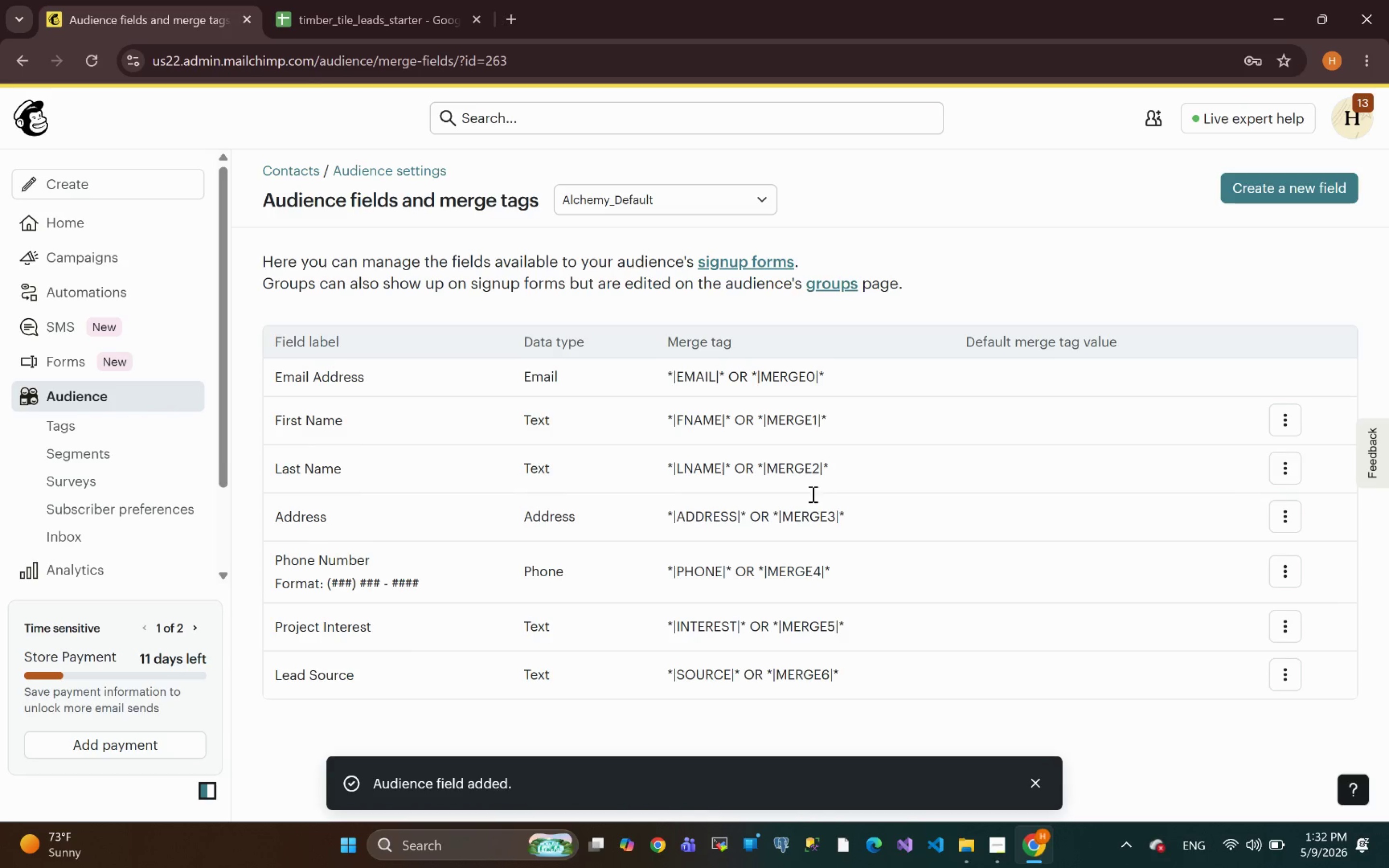 
wait(5.86)
 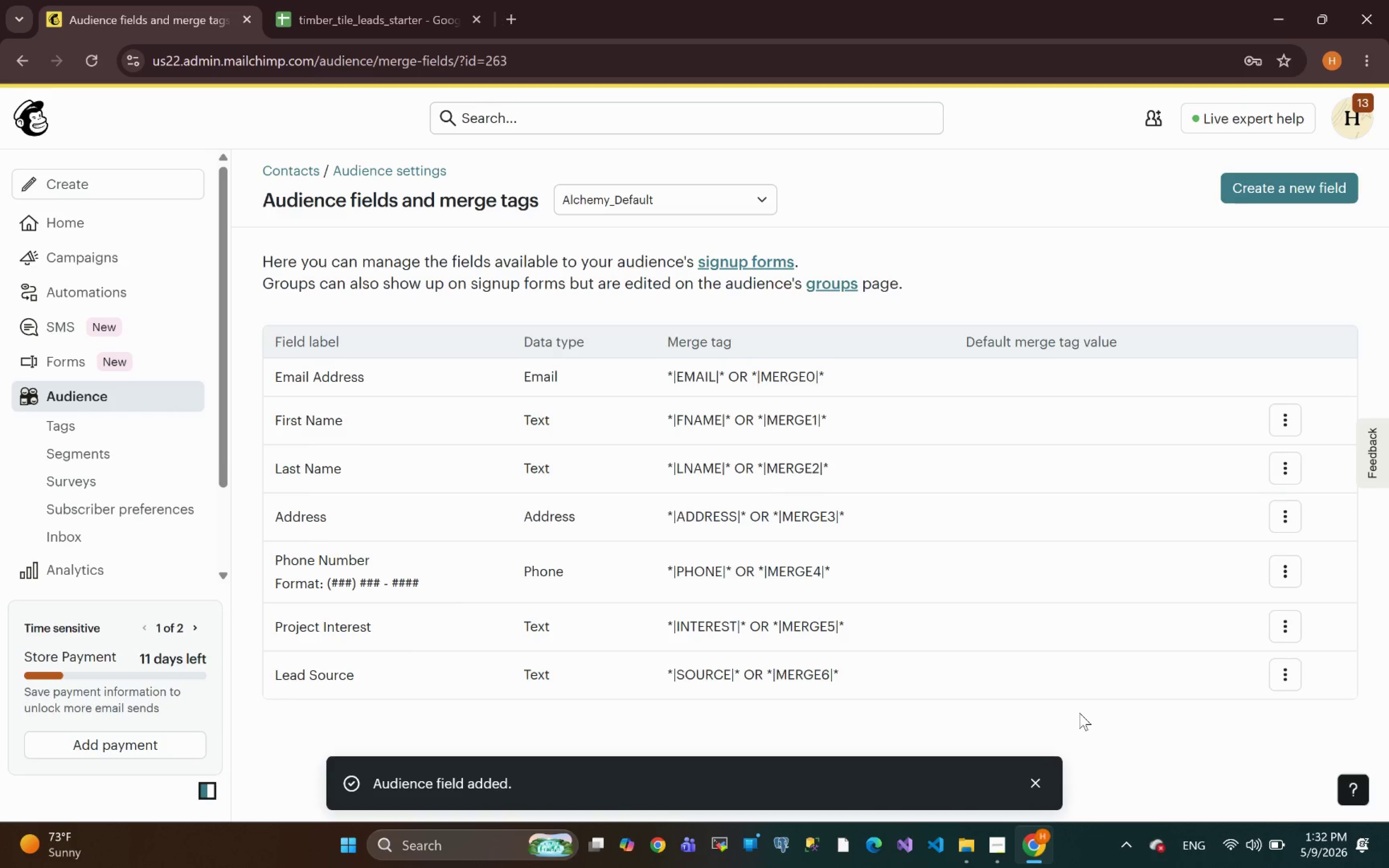 
left_click([335, 9])
 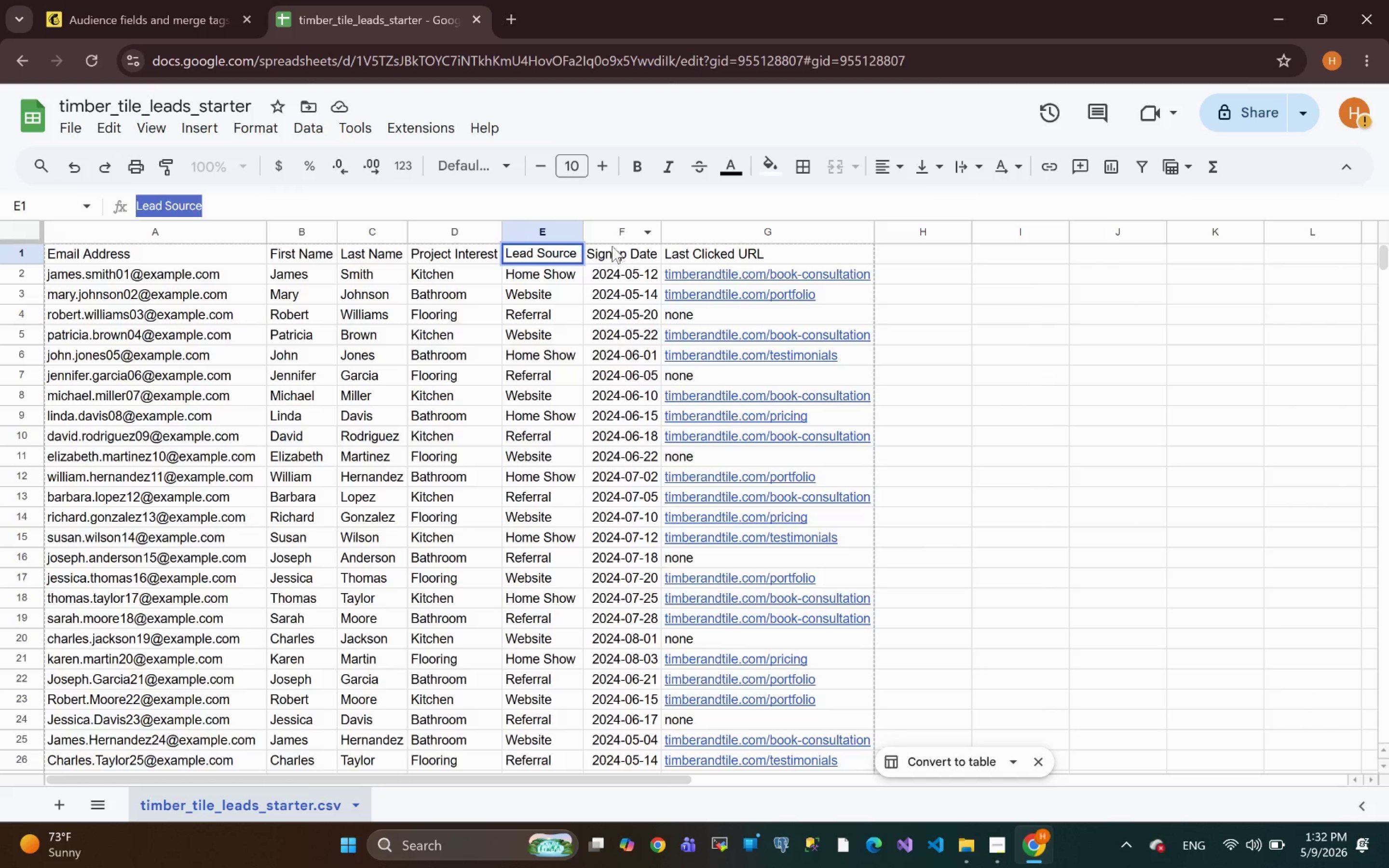 
left_click([603, 254])
 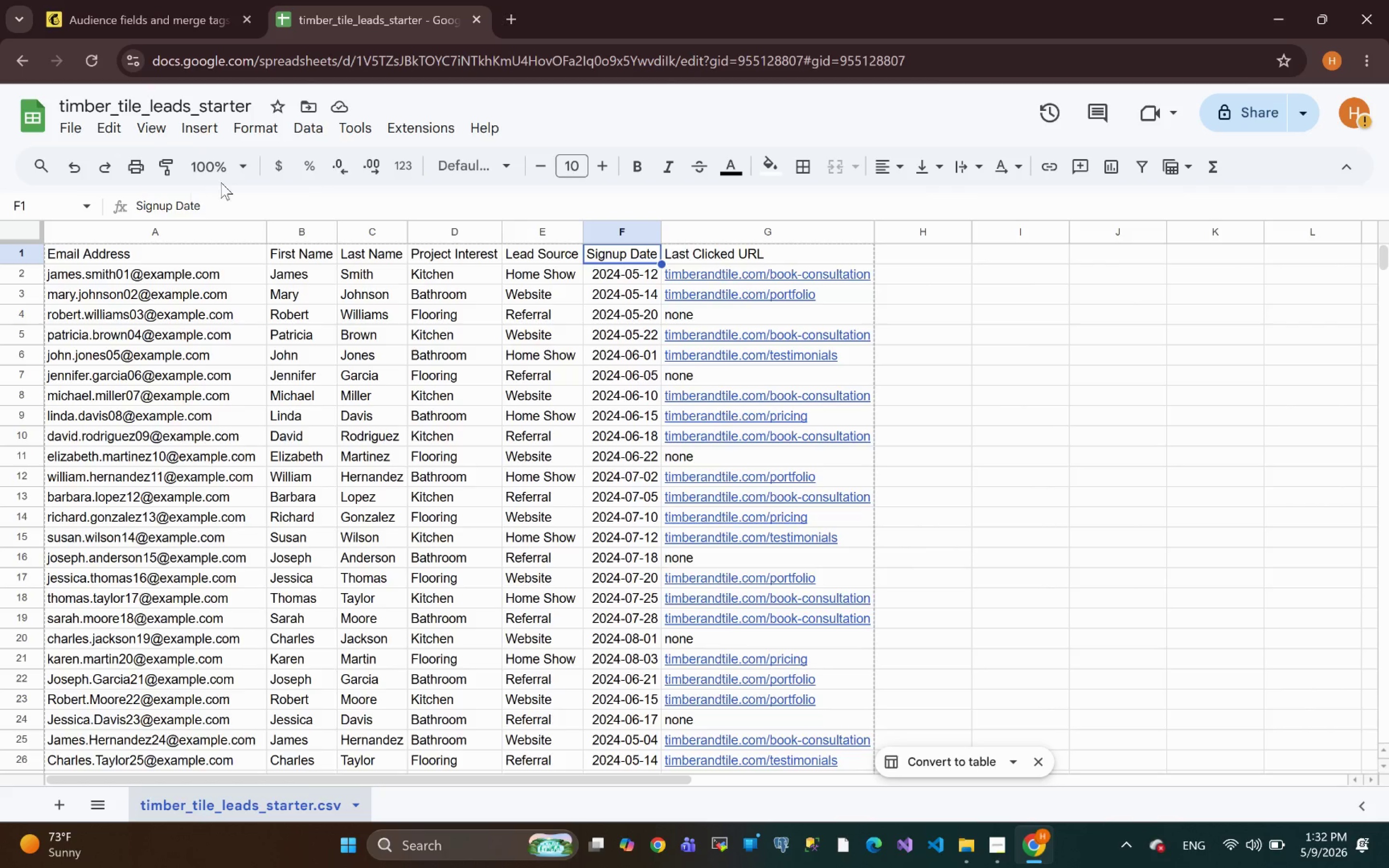 
left_click_drag(start_coordinate=[208, 203], to_coordinate=[0, 188])
 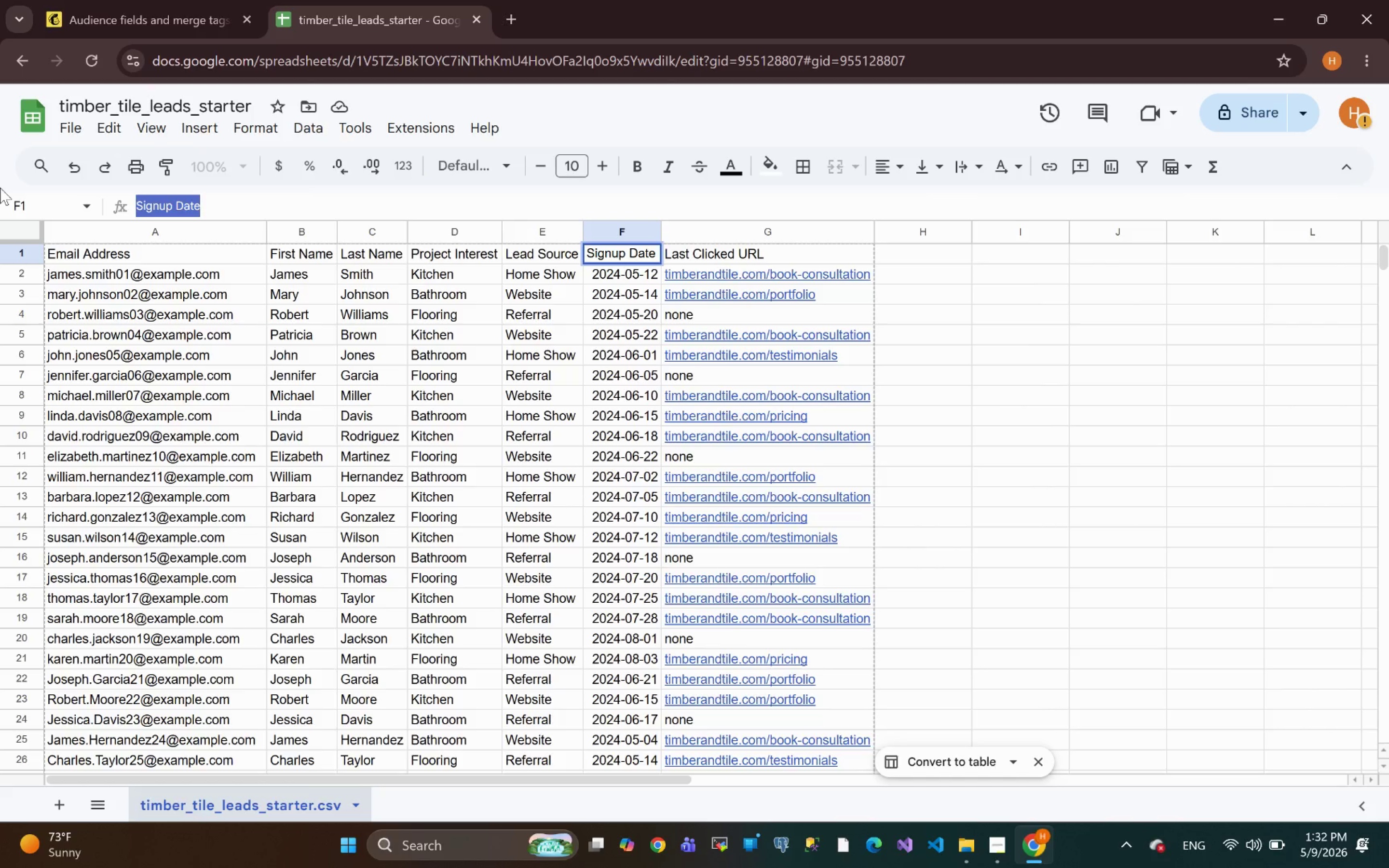 
key(Control+C)
 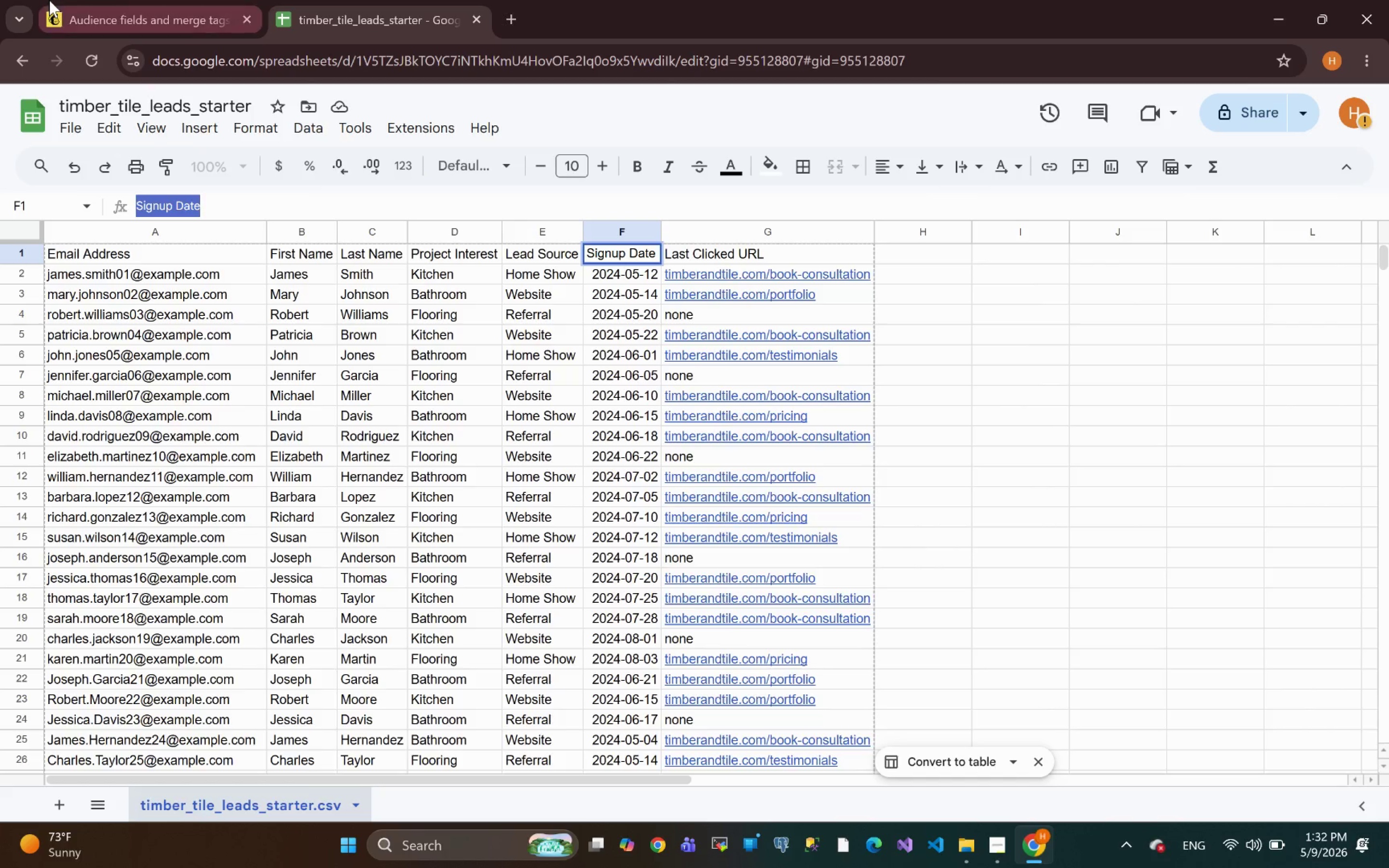 
left_click([75, 7])
 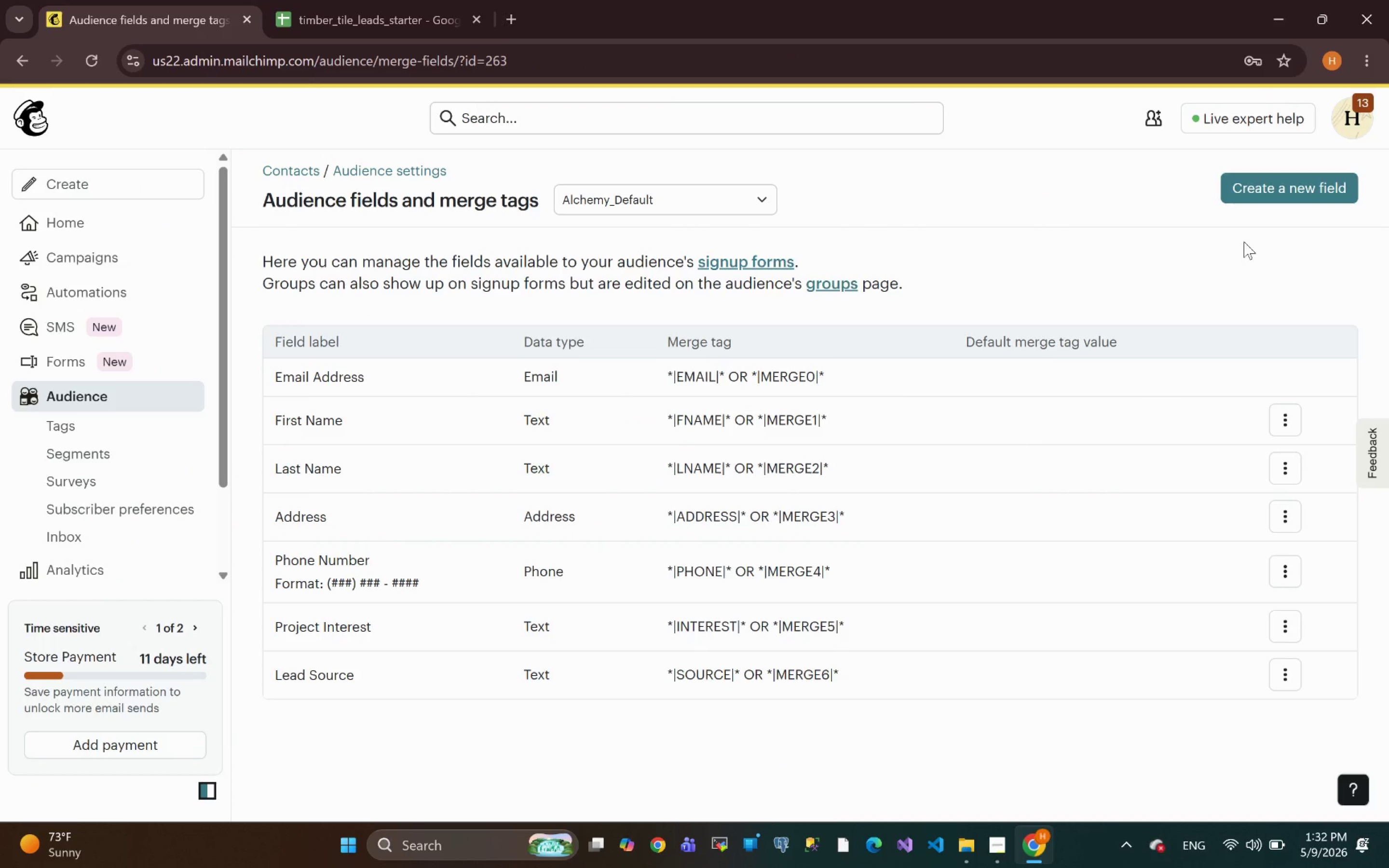 
left_click([1266, 194])
 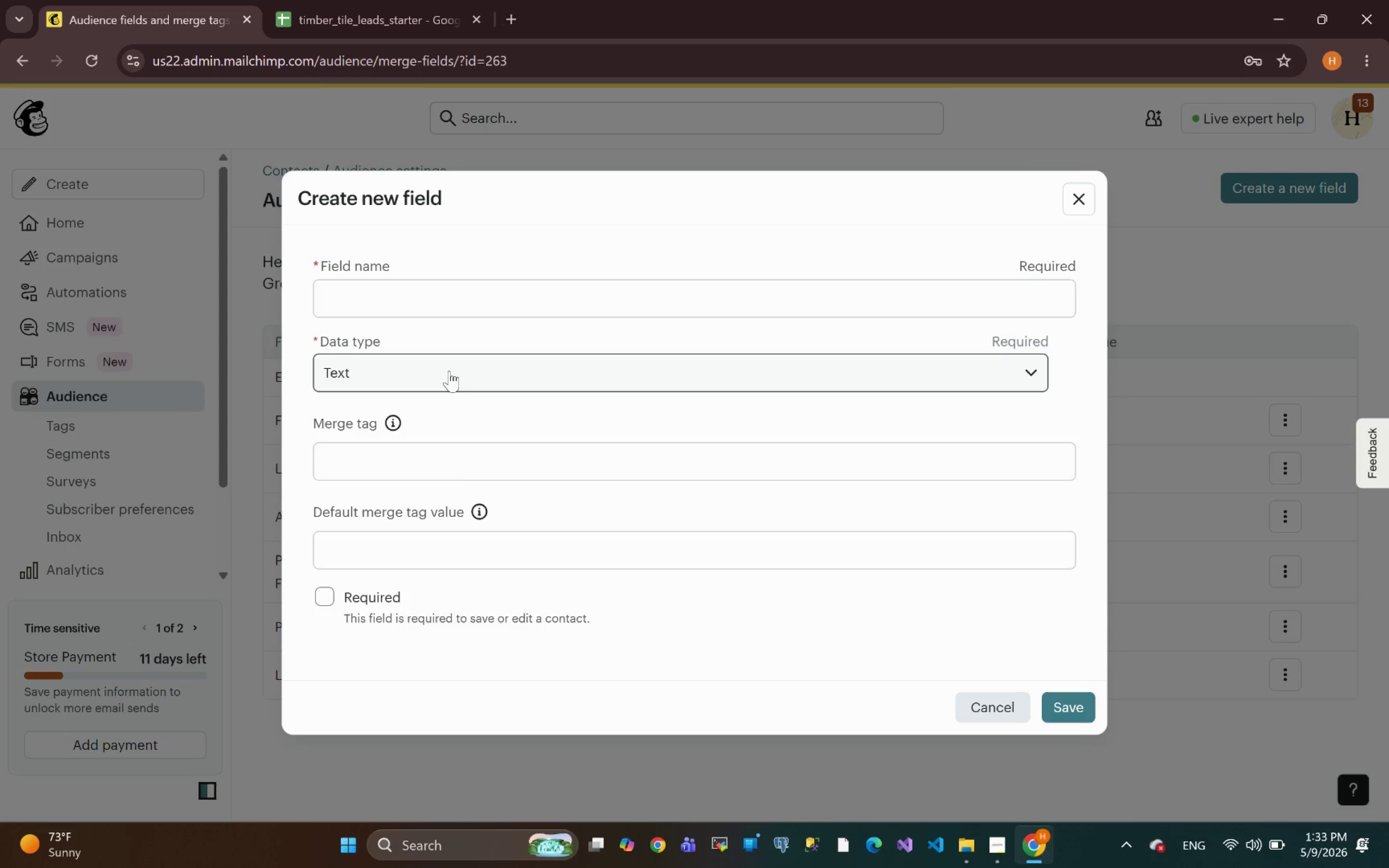 
left_click([442, 371])
 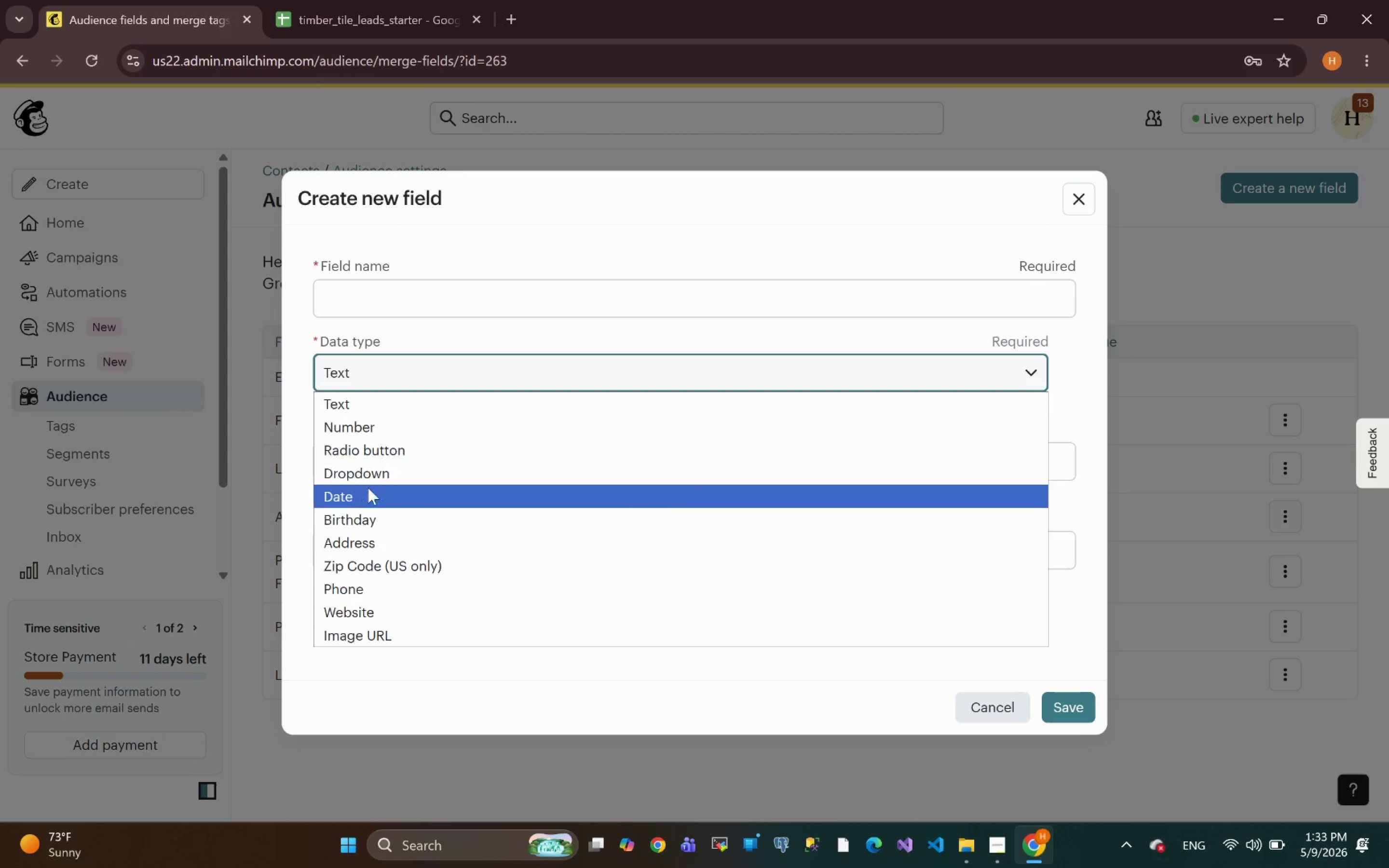 
left_click([358, 489])
 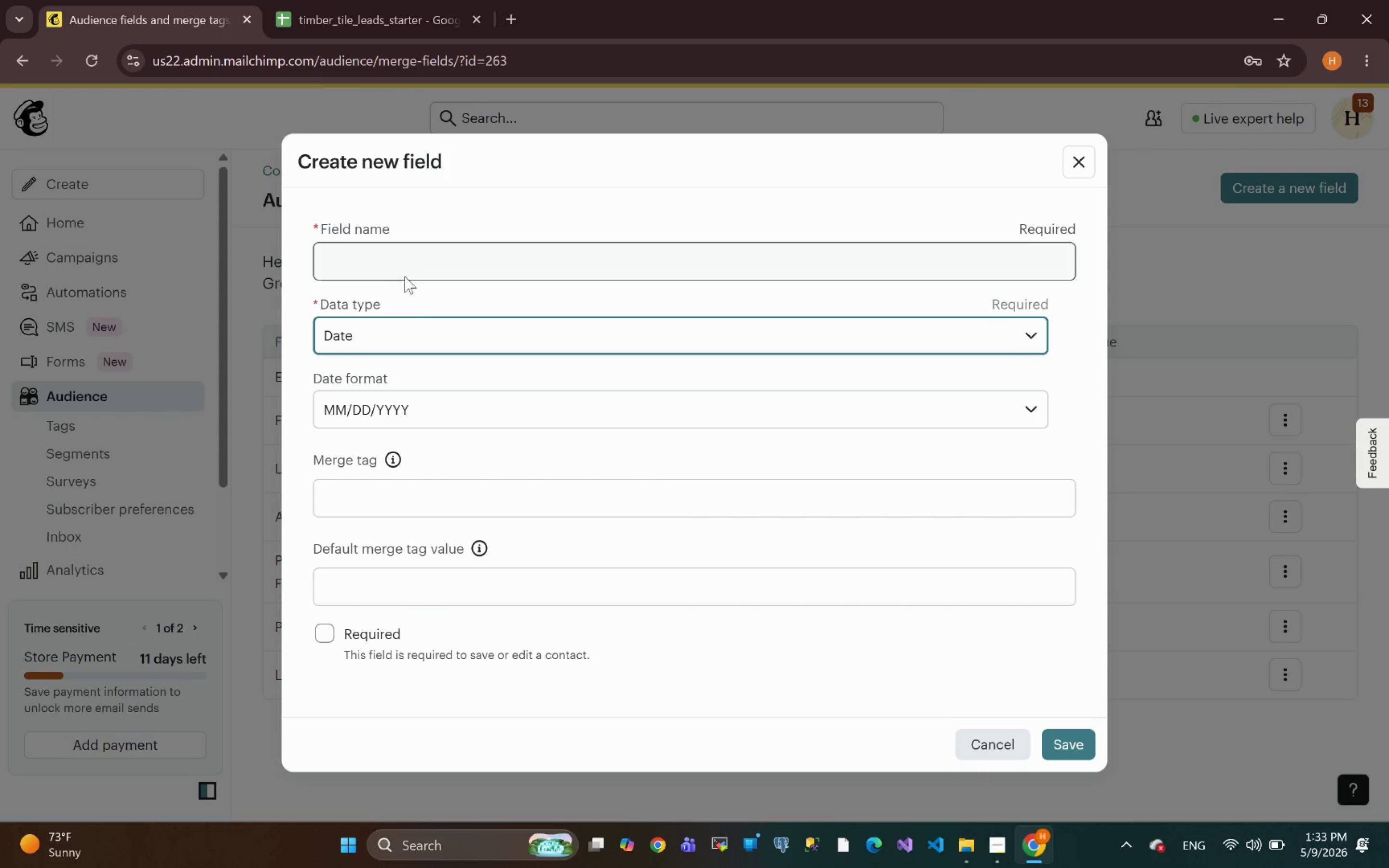 
left_click([392, 269])
 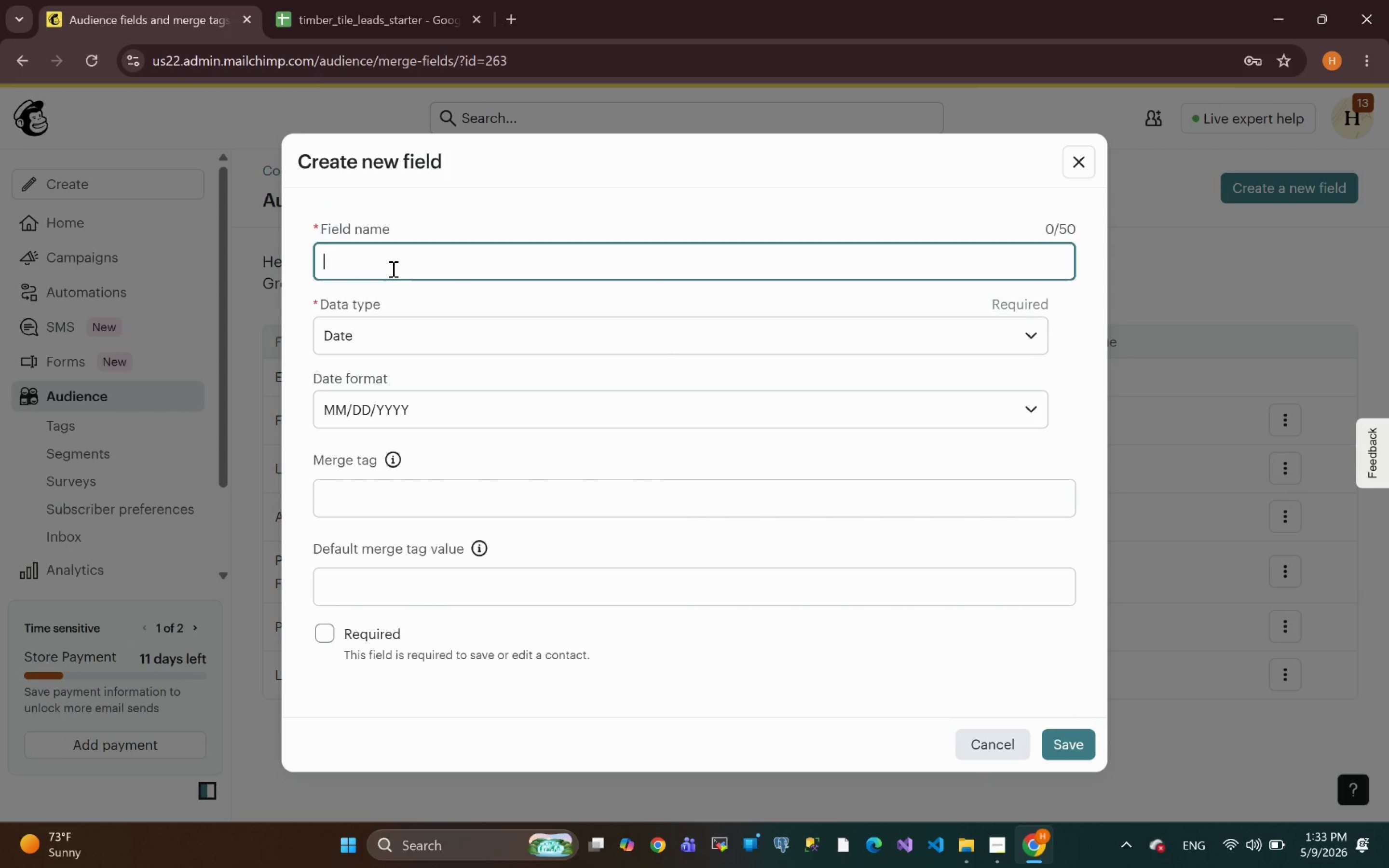 
key(Control+V)
 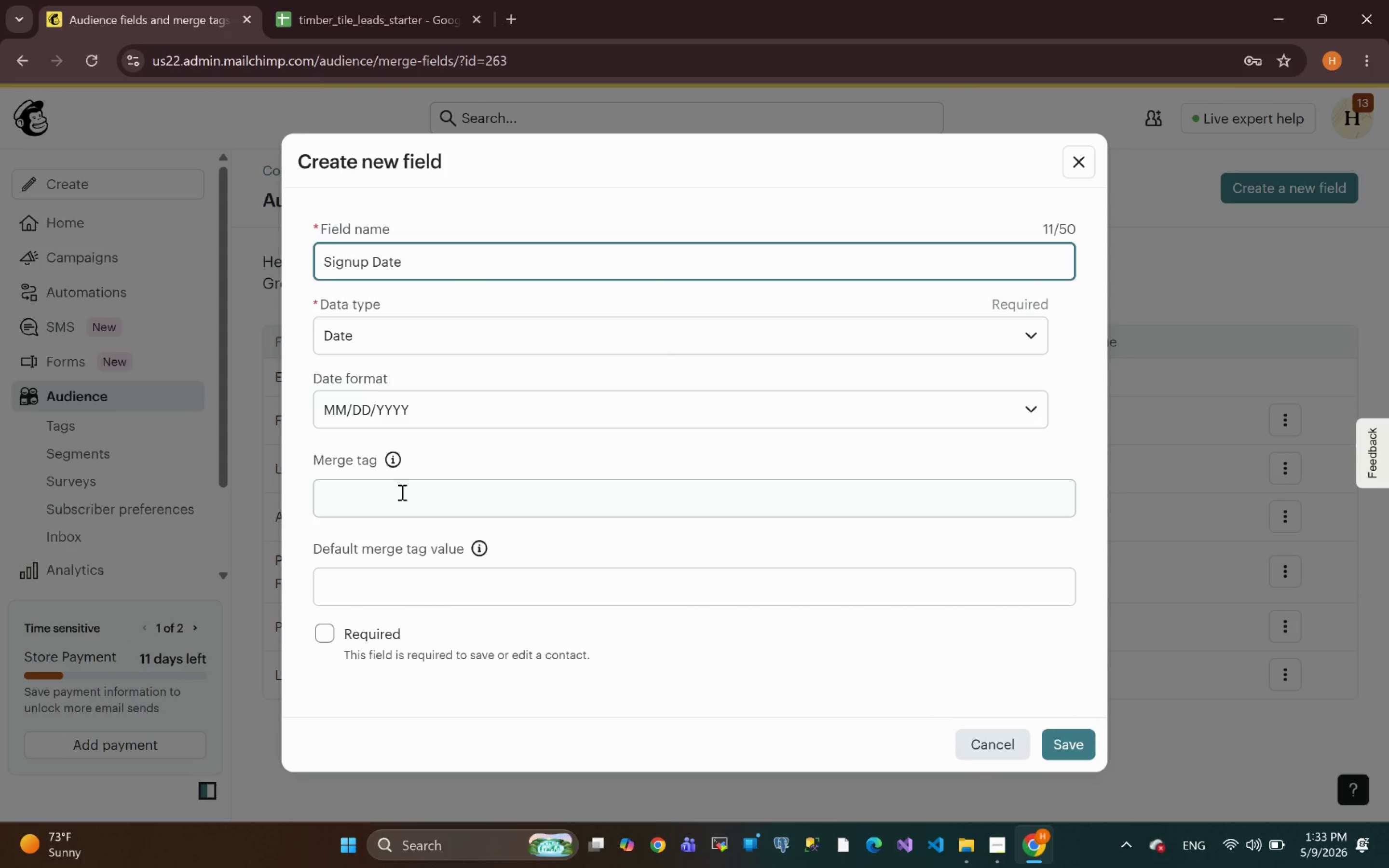 
left_click([382, 498])
 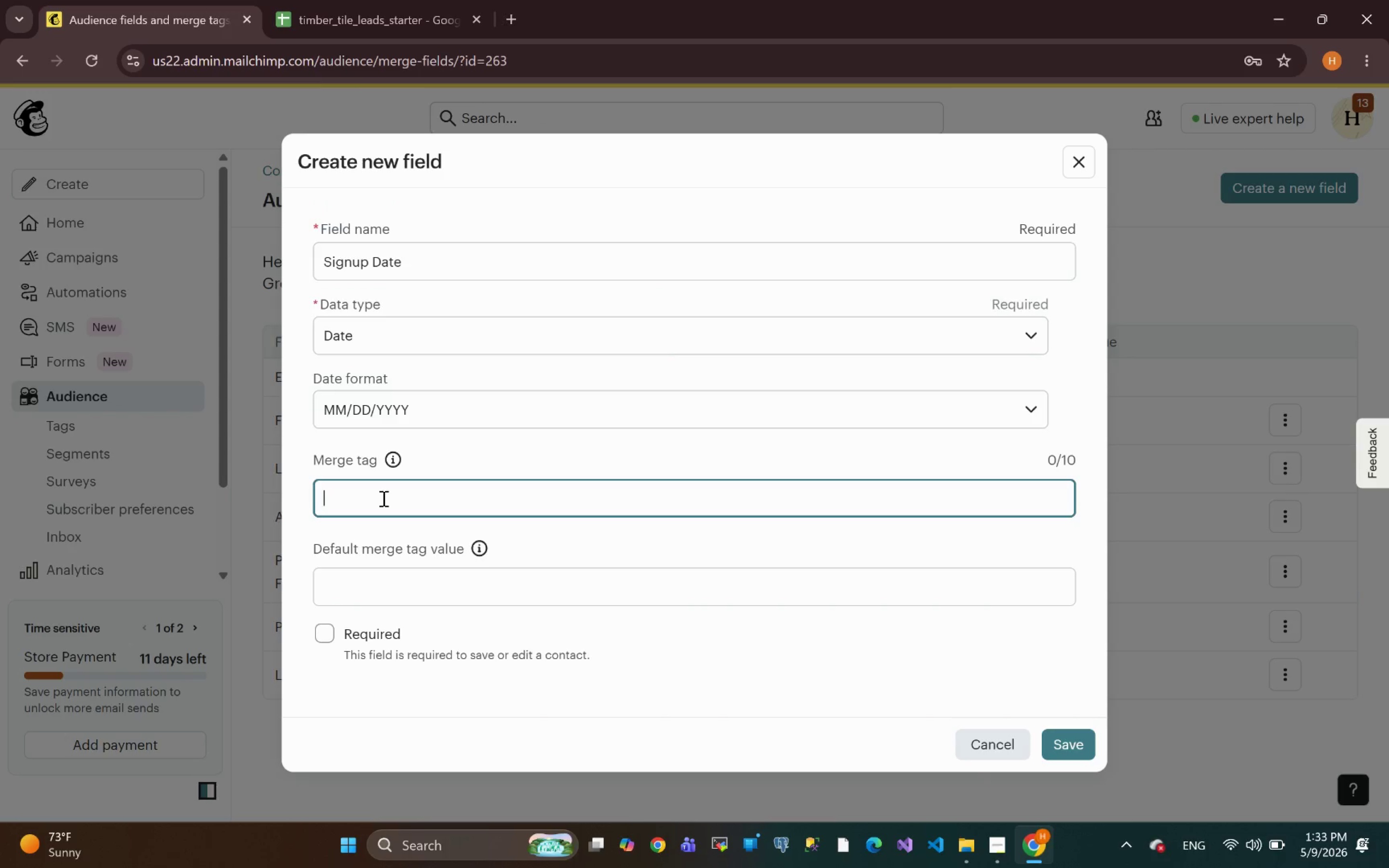 
key(Control+V)
 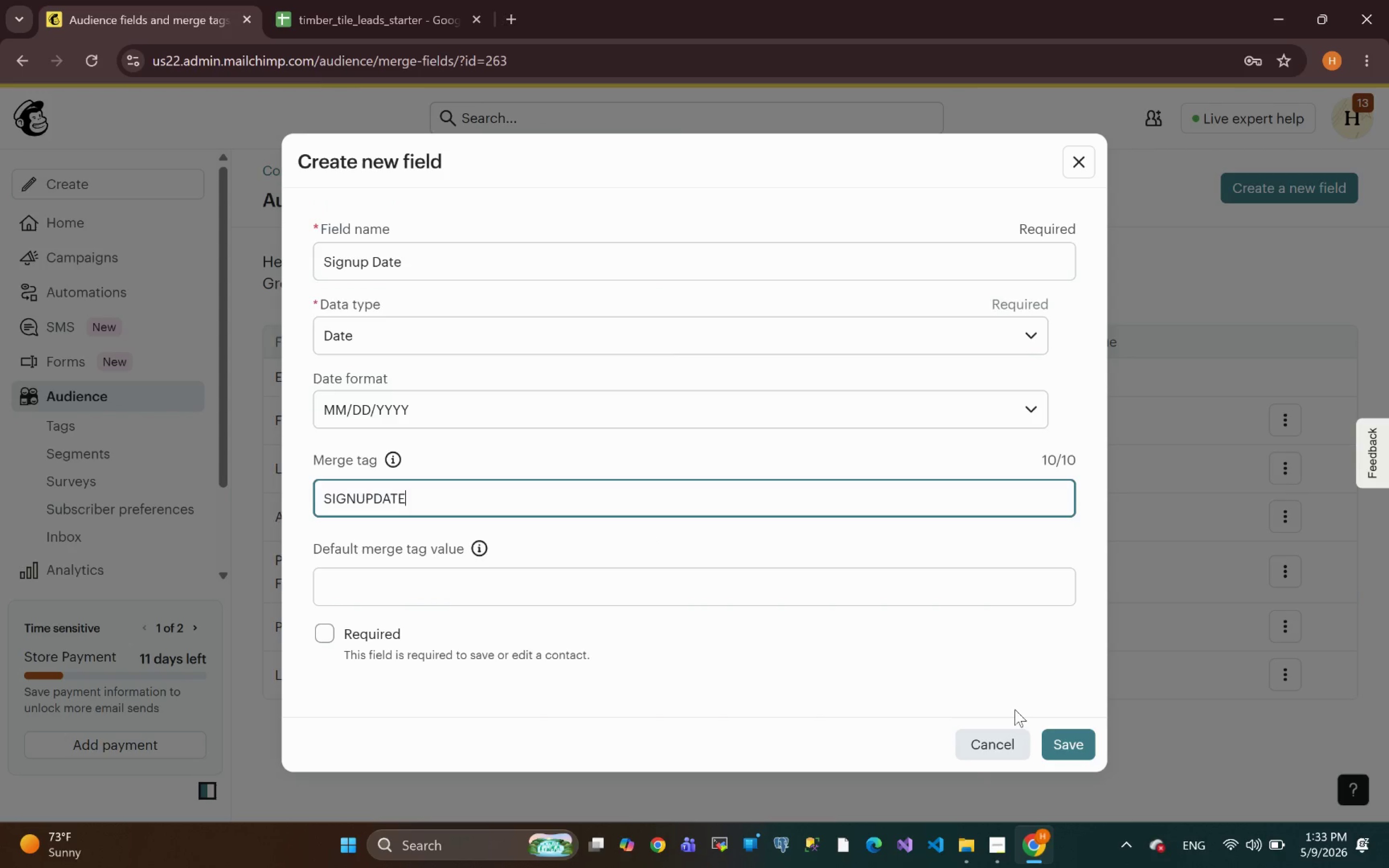 
left_click([1072, 748])
 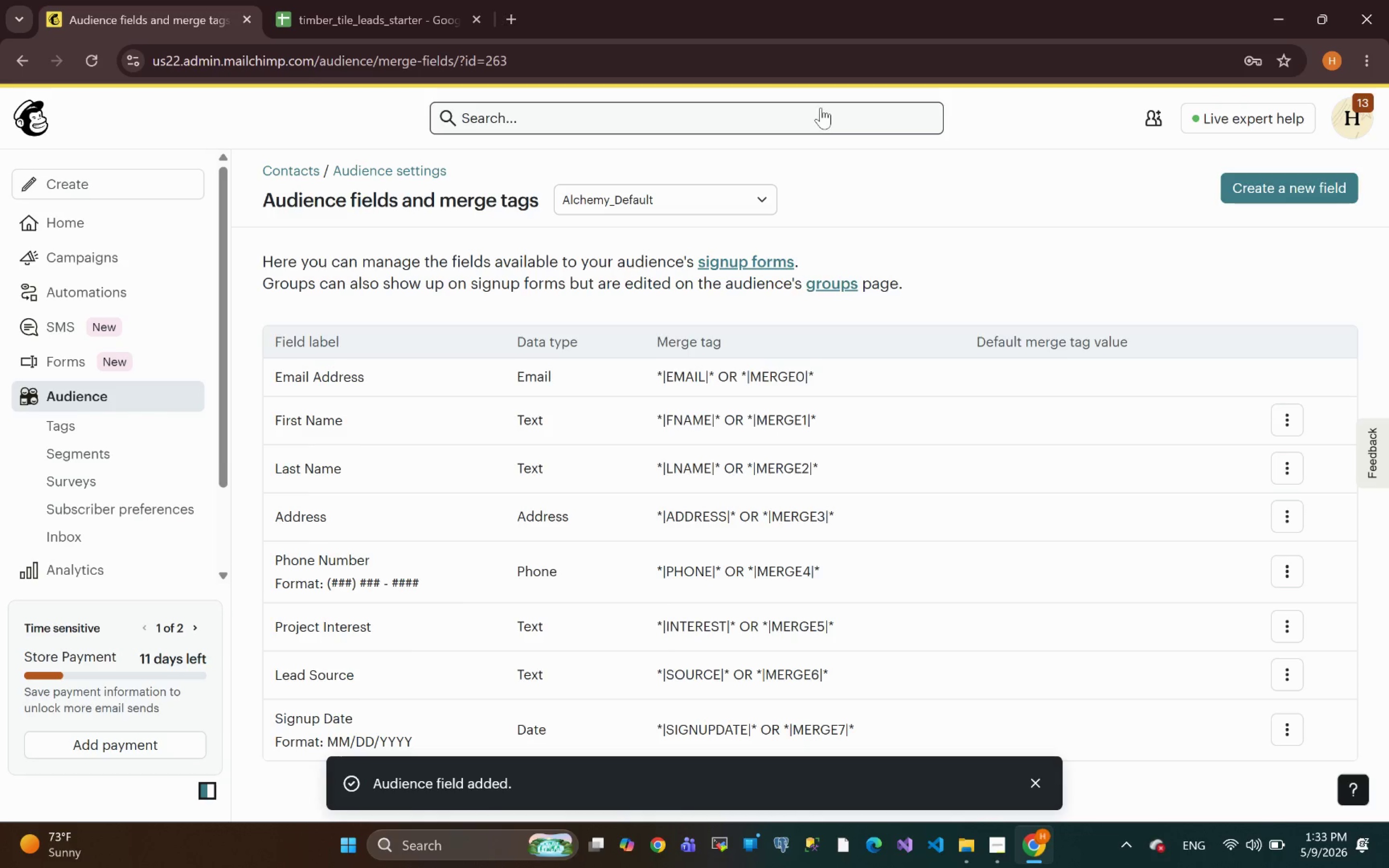 
wait(9.52)
 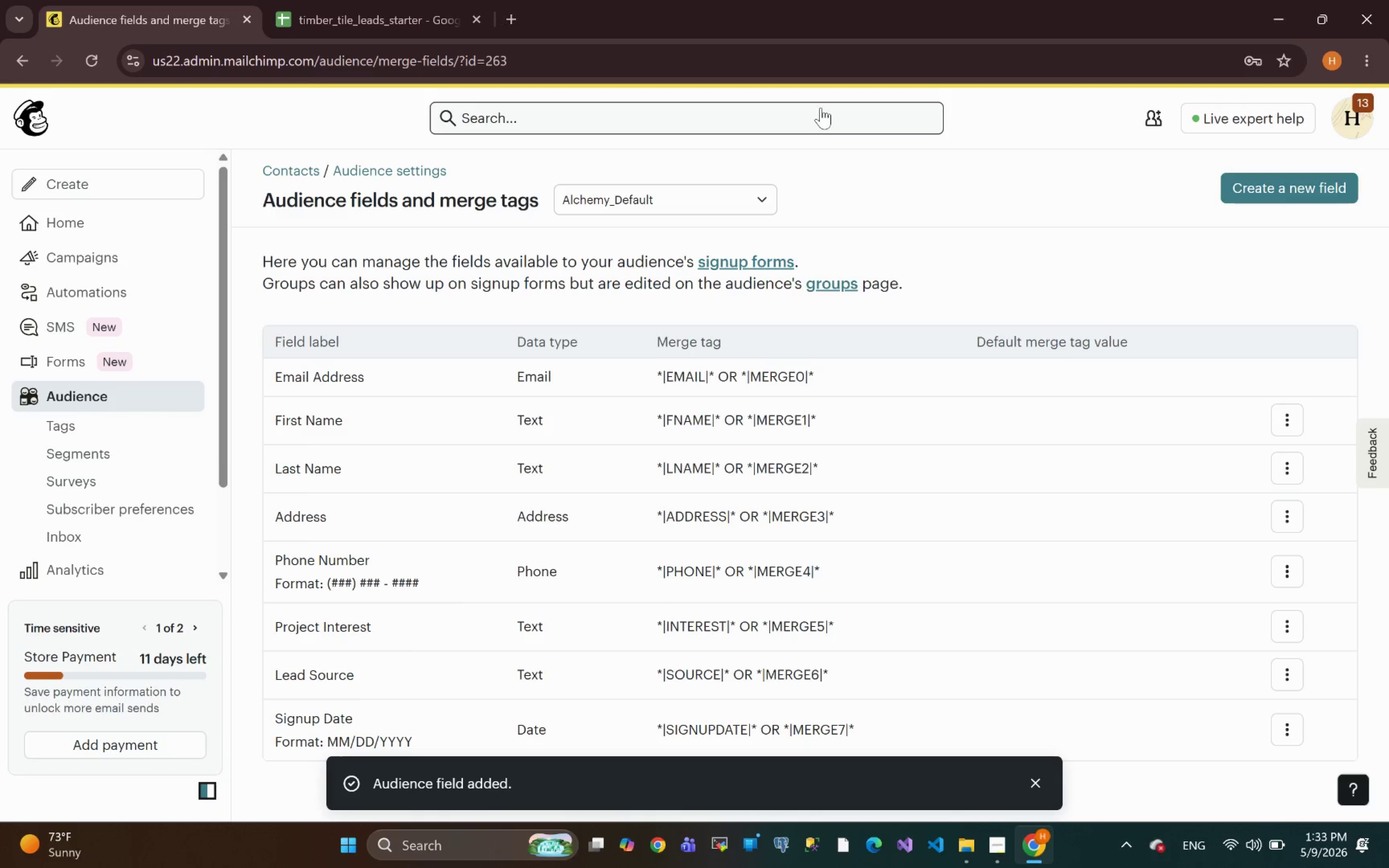 
left_click([399, 0])
 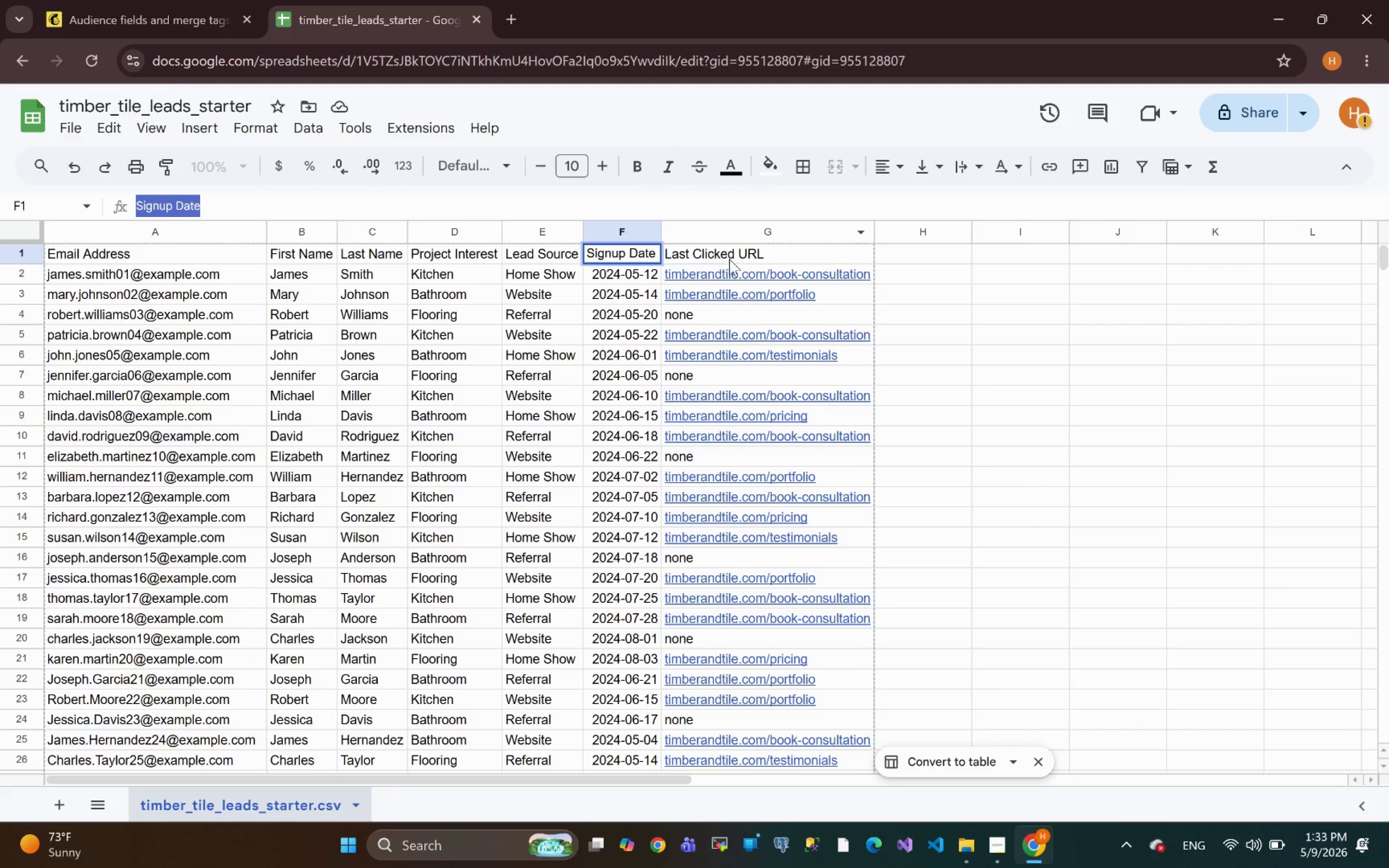 
left_click([718, 256])
 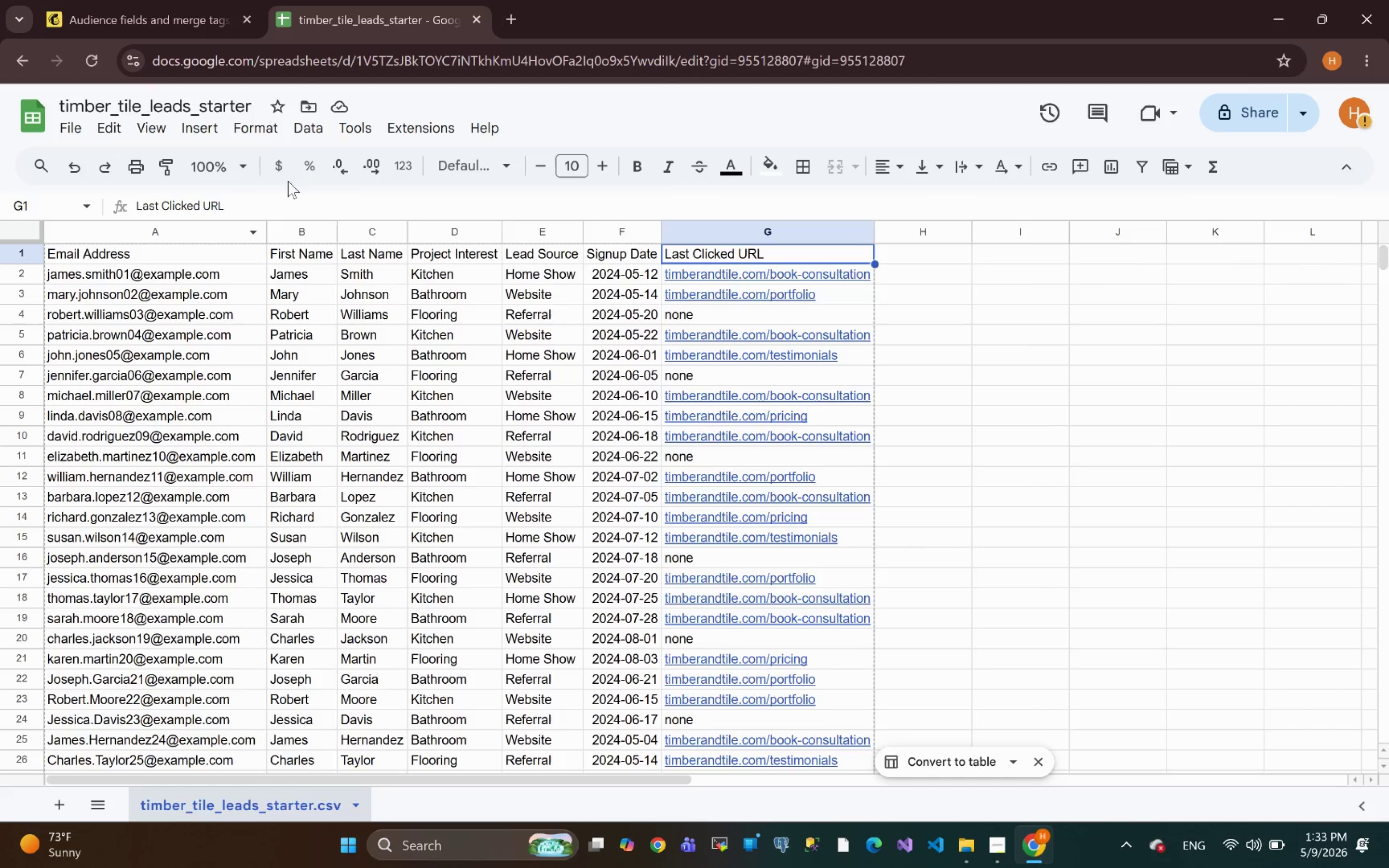 
left_click_drag(start_coordinate=[240, 204], to_coordinate=[0, 190])
 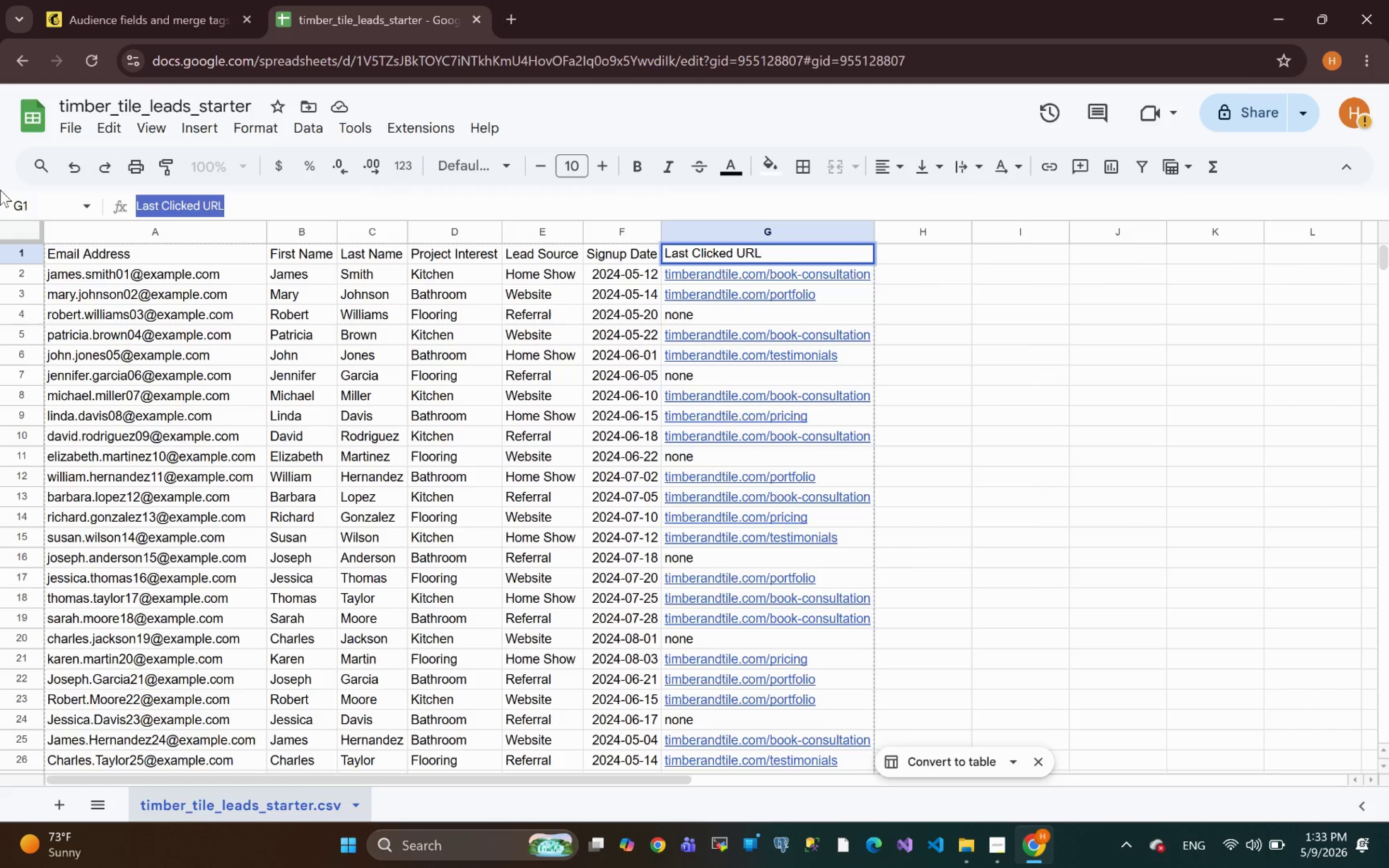 
key(Control+C)
 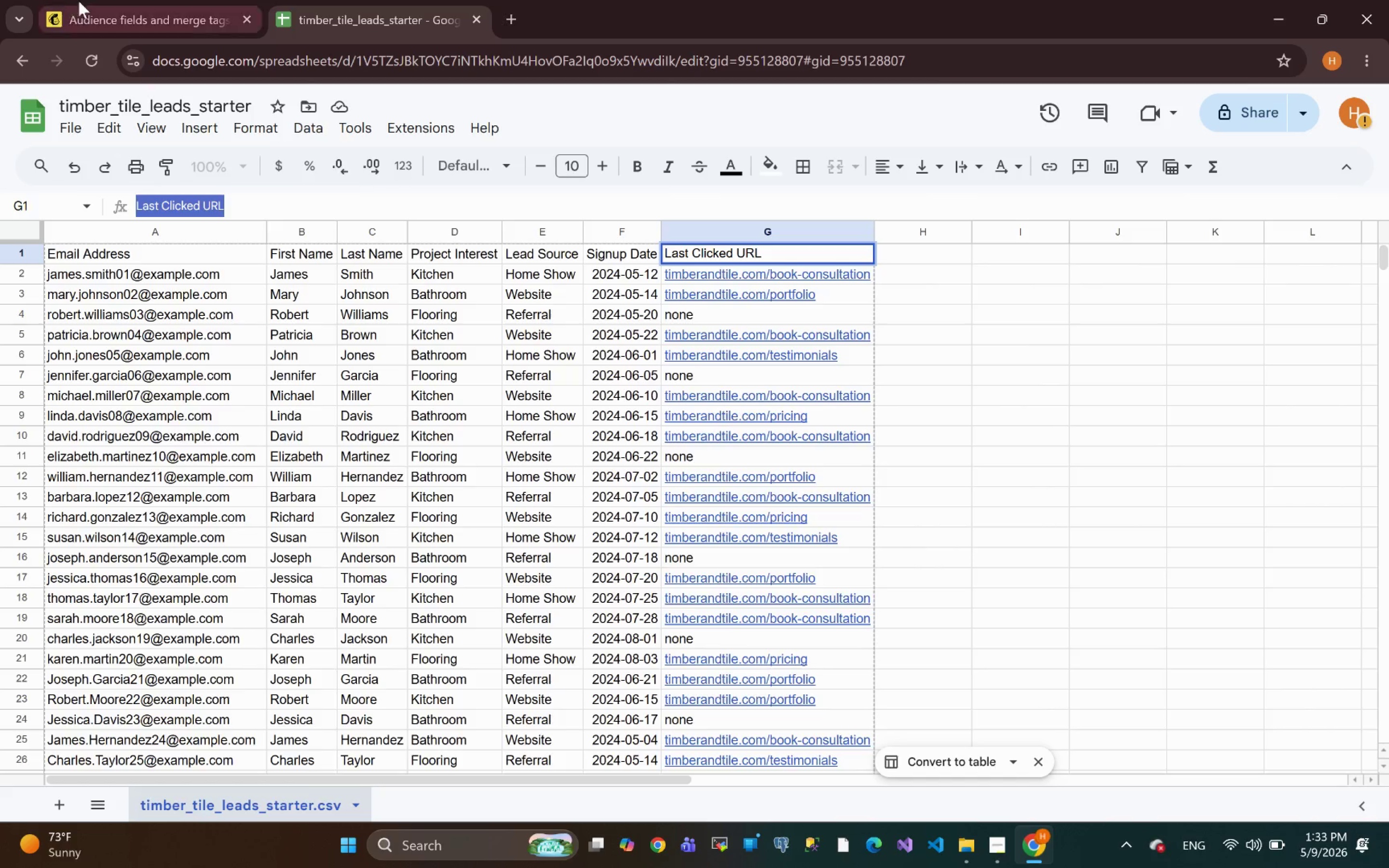 
left_click([84, 6])
 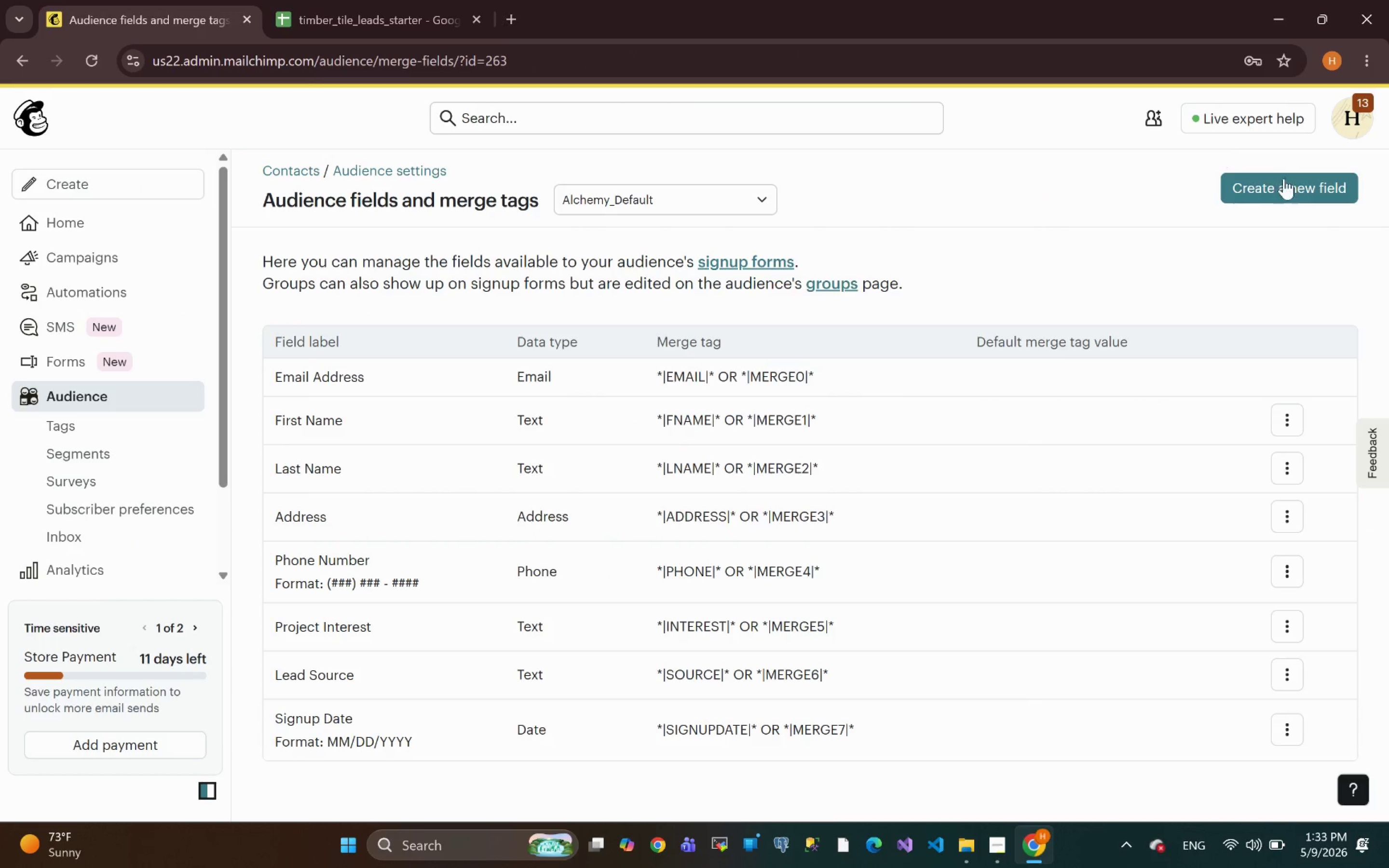 
left_click([1280, 196])
 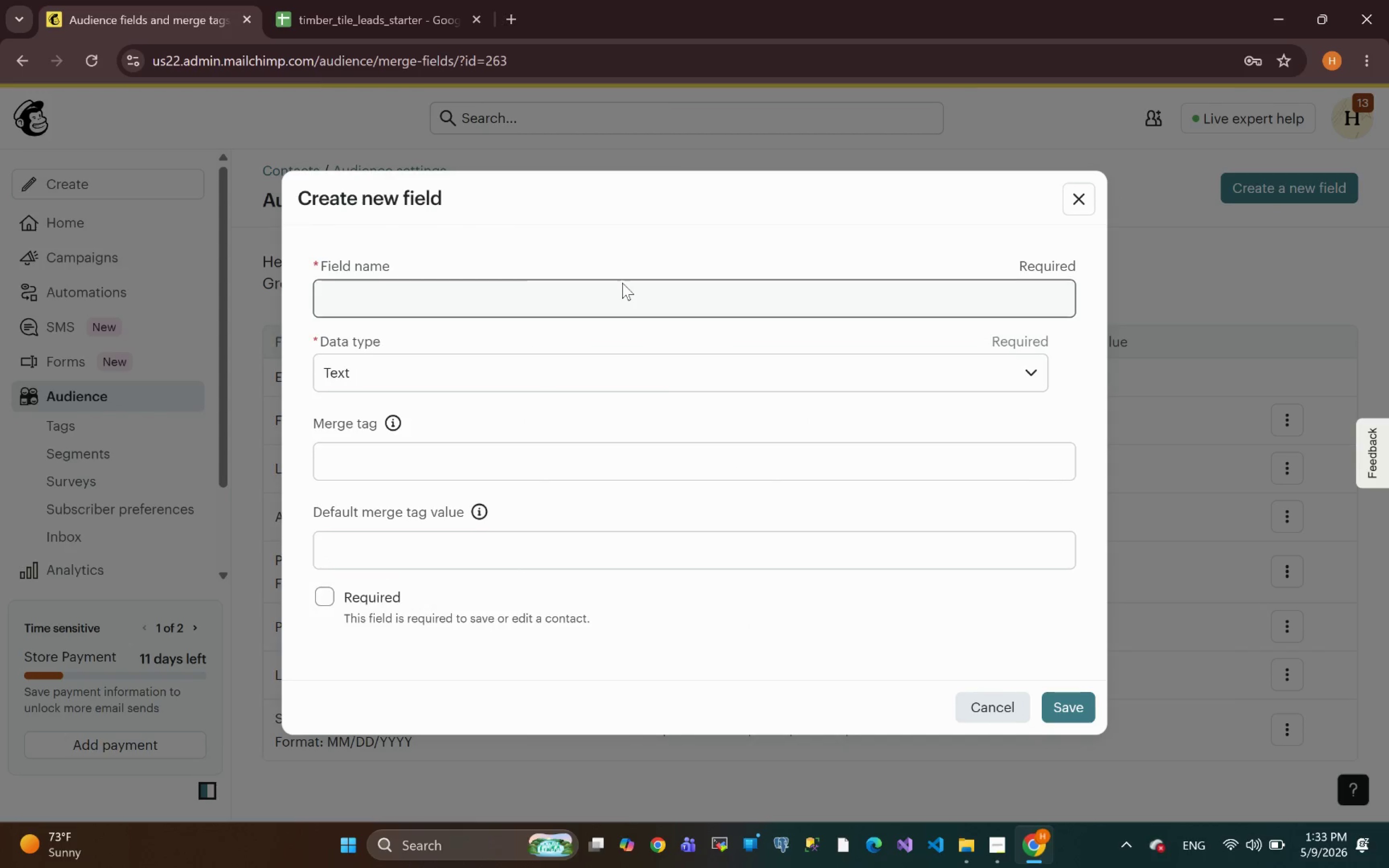 
left_click([523, 289])
 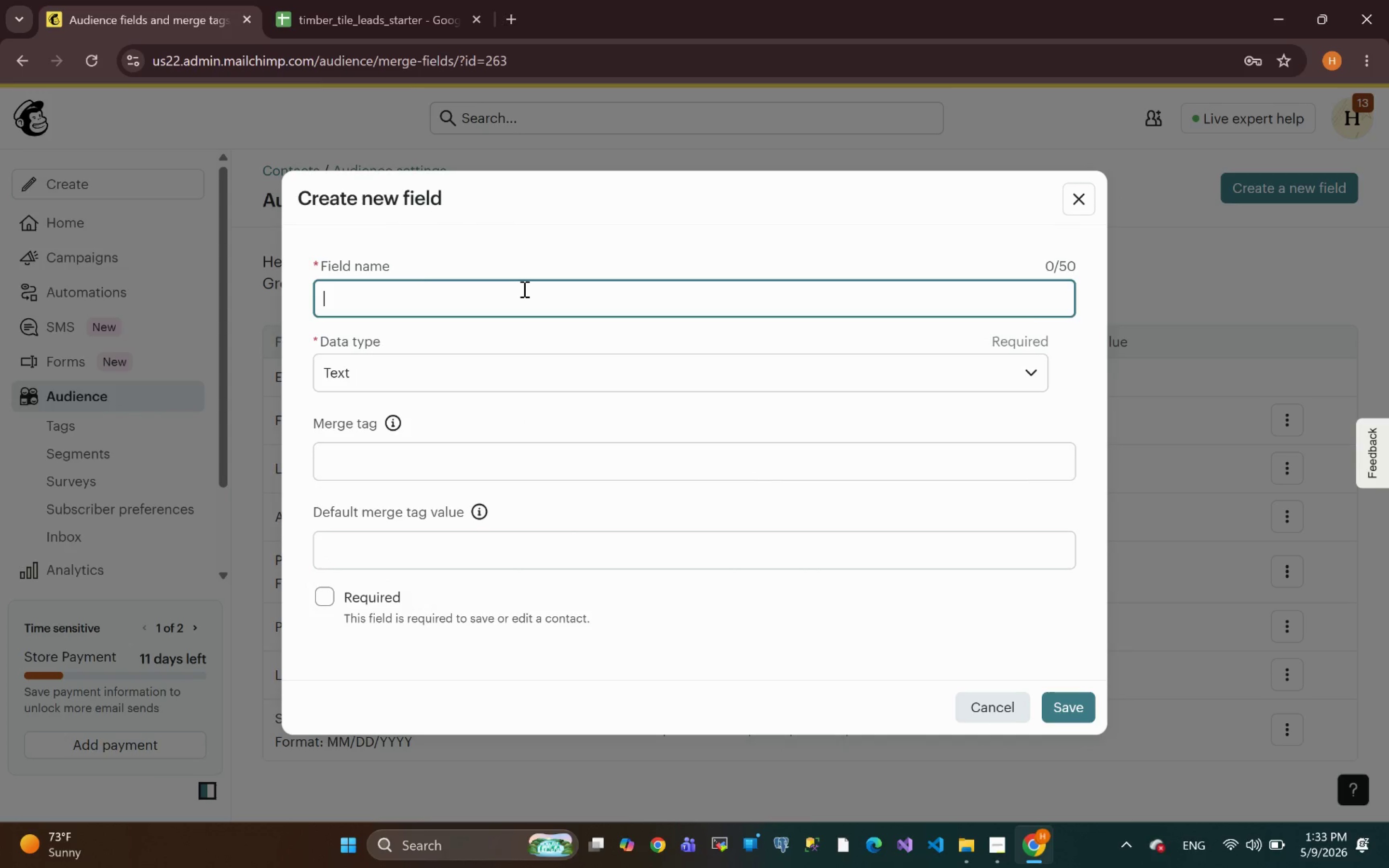 
key(Control+V)
 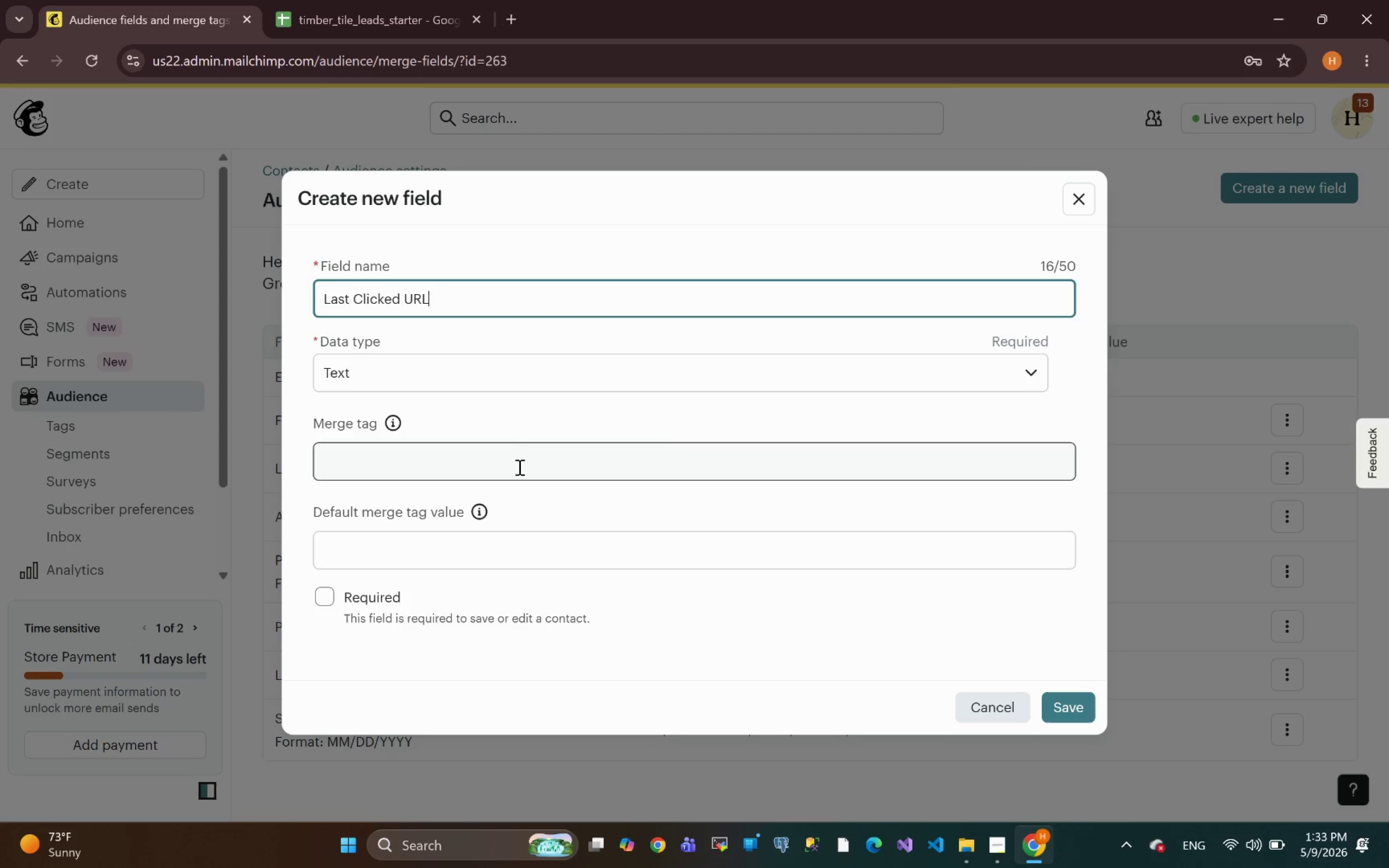 
left_click([455, 465])
 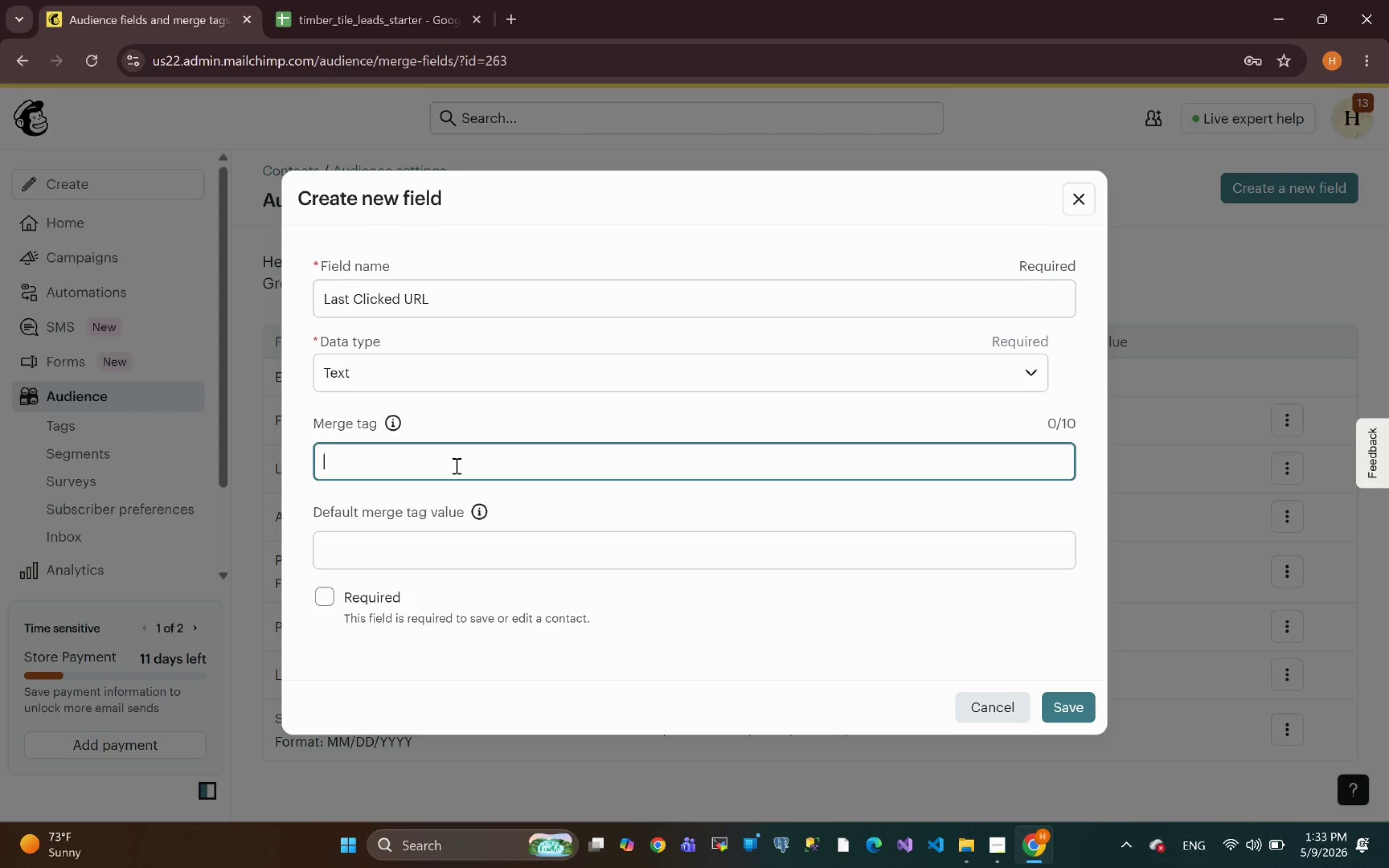 
key(Control+V)
 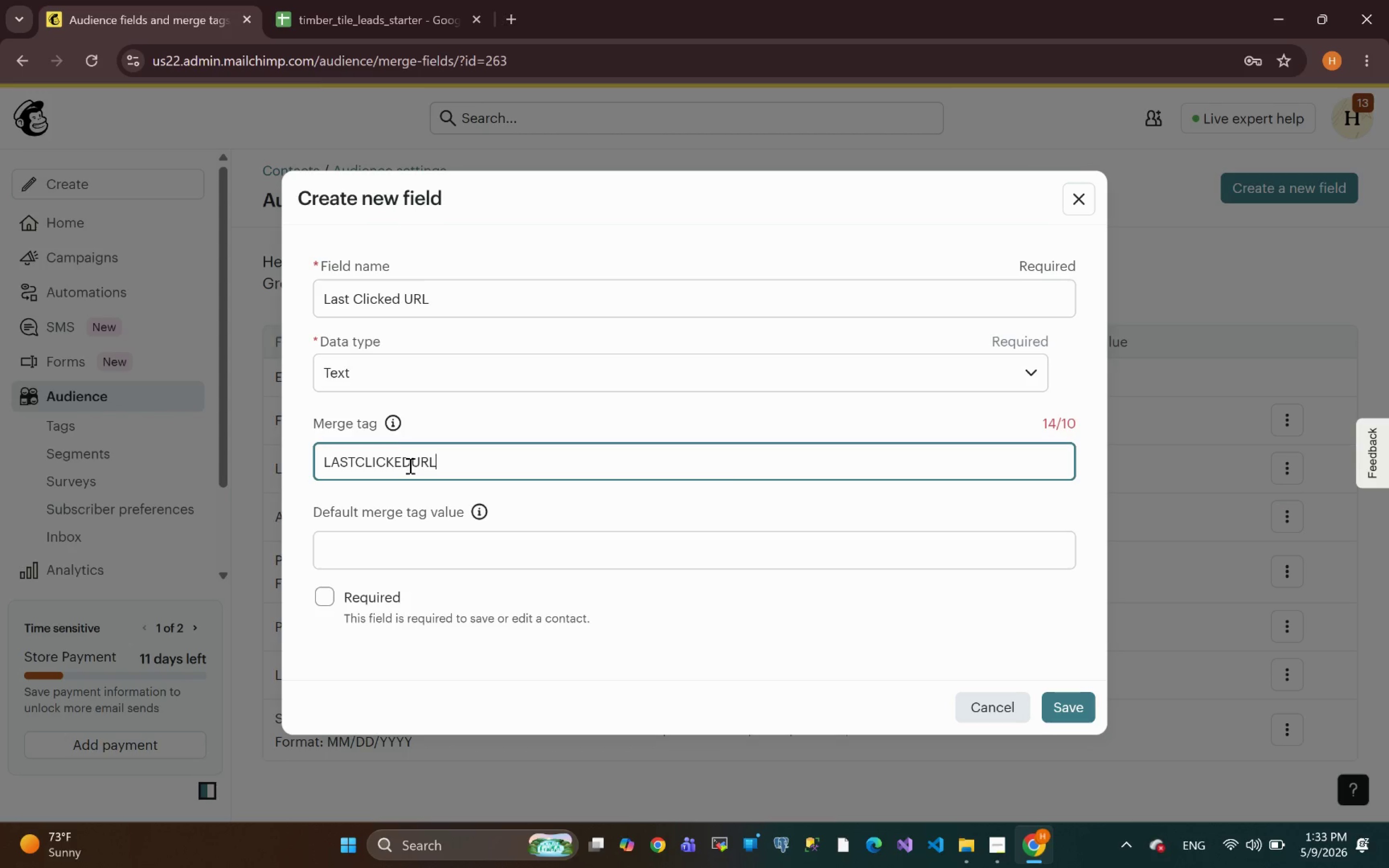 
left_click_drag(start_coordinate=[410, 463], to_coordinate=[200, 456])
 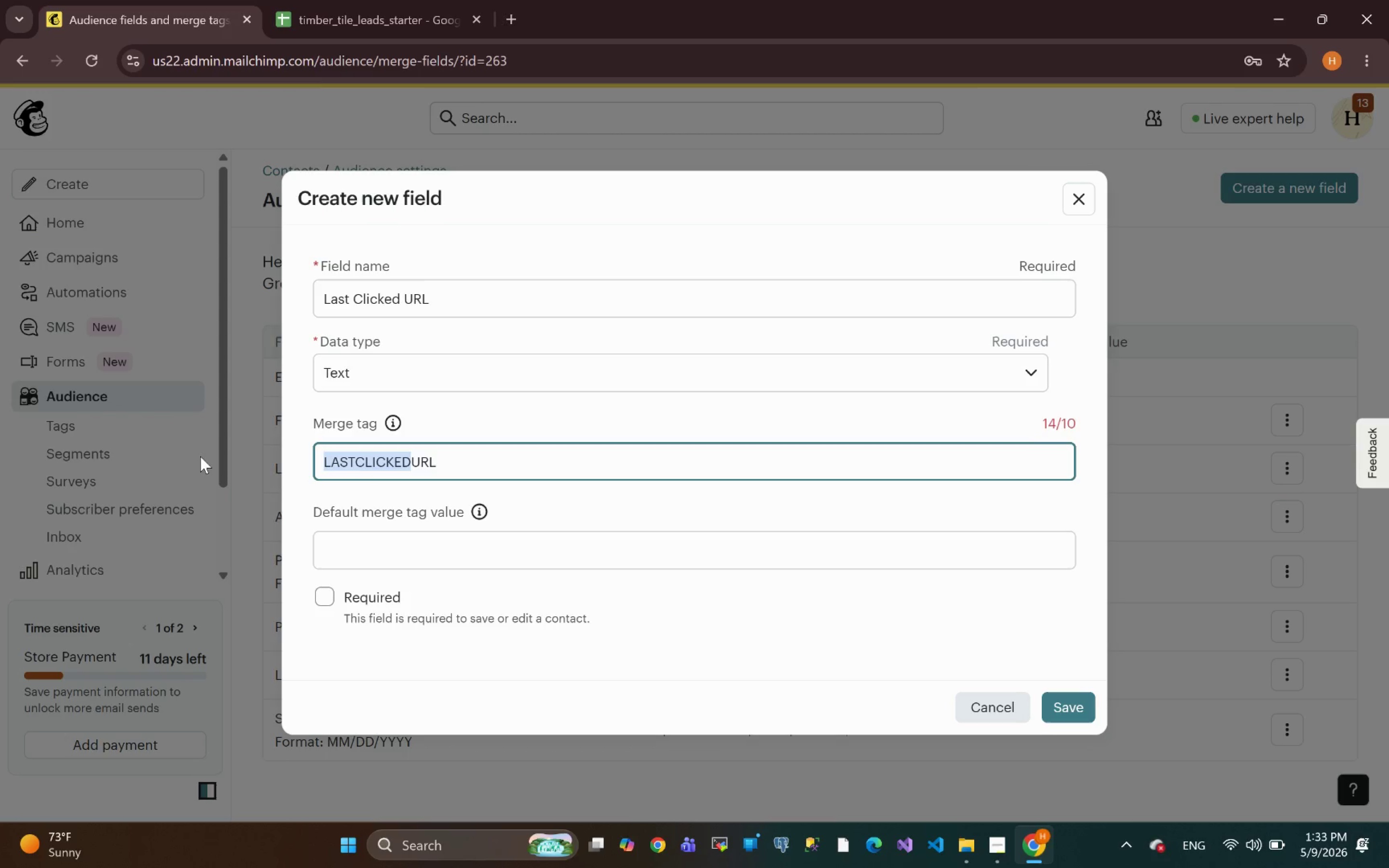 
key(Backspace)
 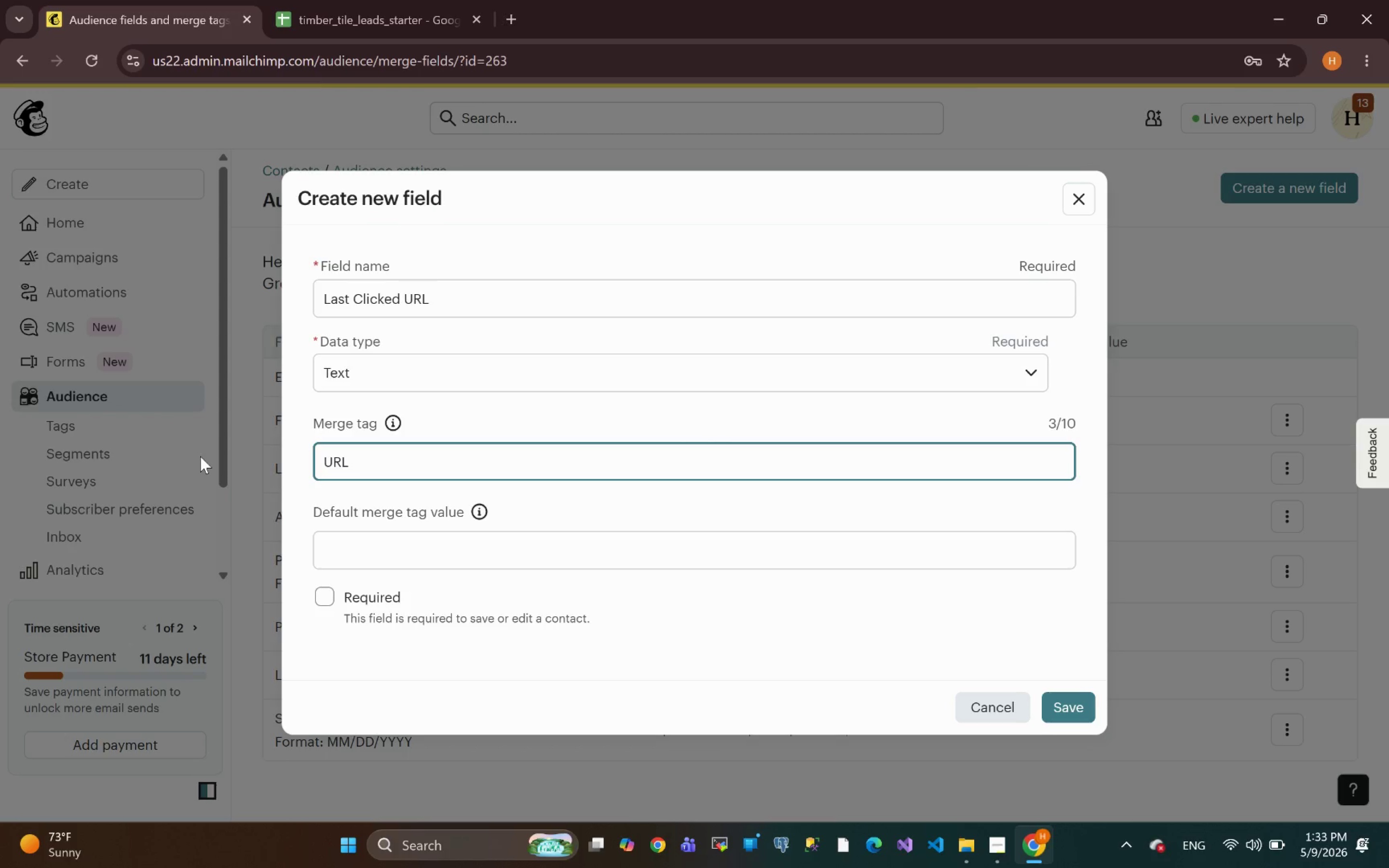 
wait(13.43)
 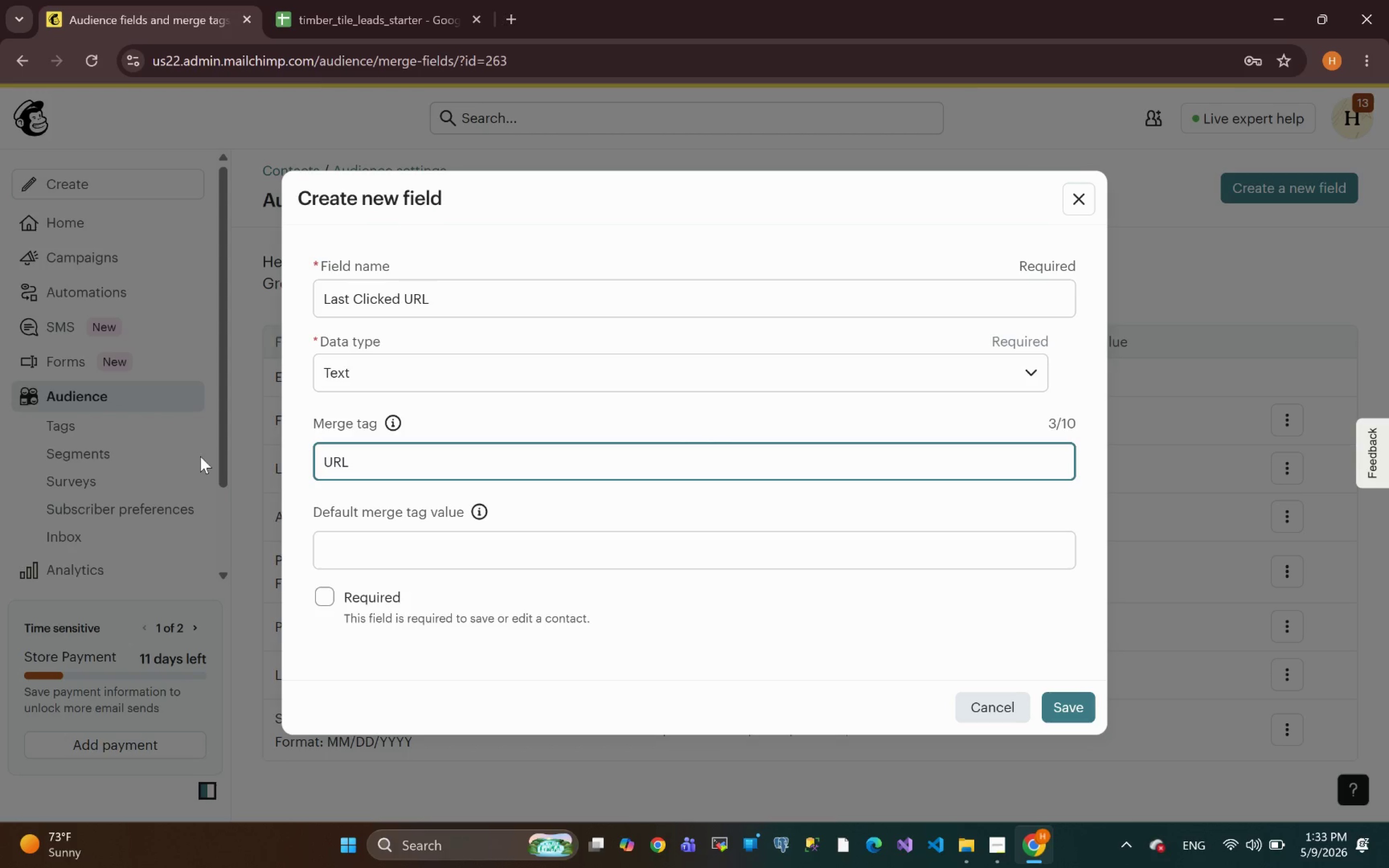 
left_click([1076, 705])
 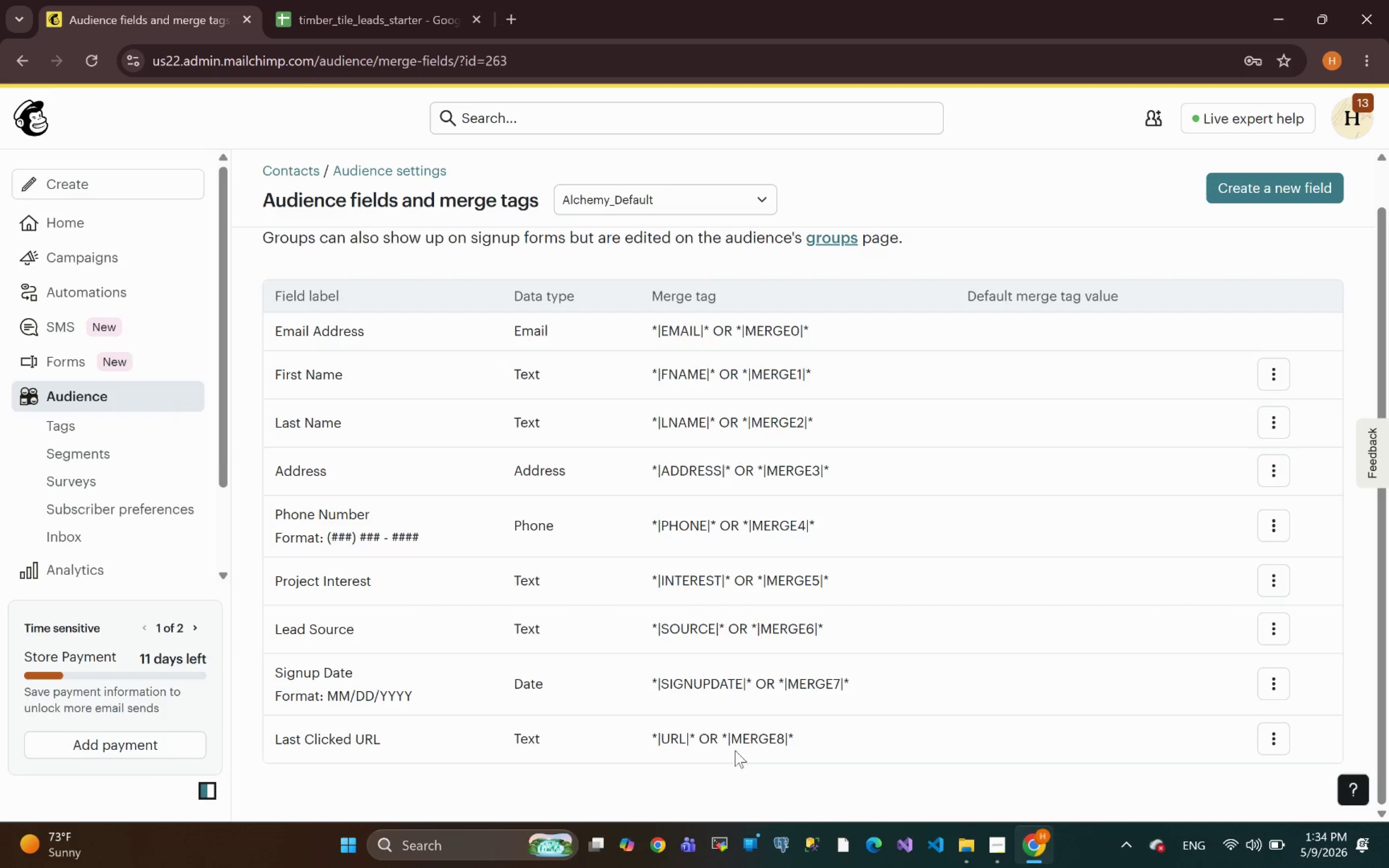 
wait(27.6)
 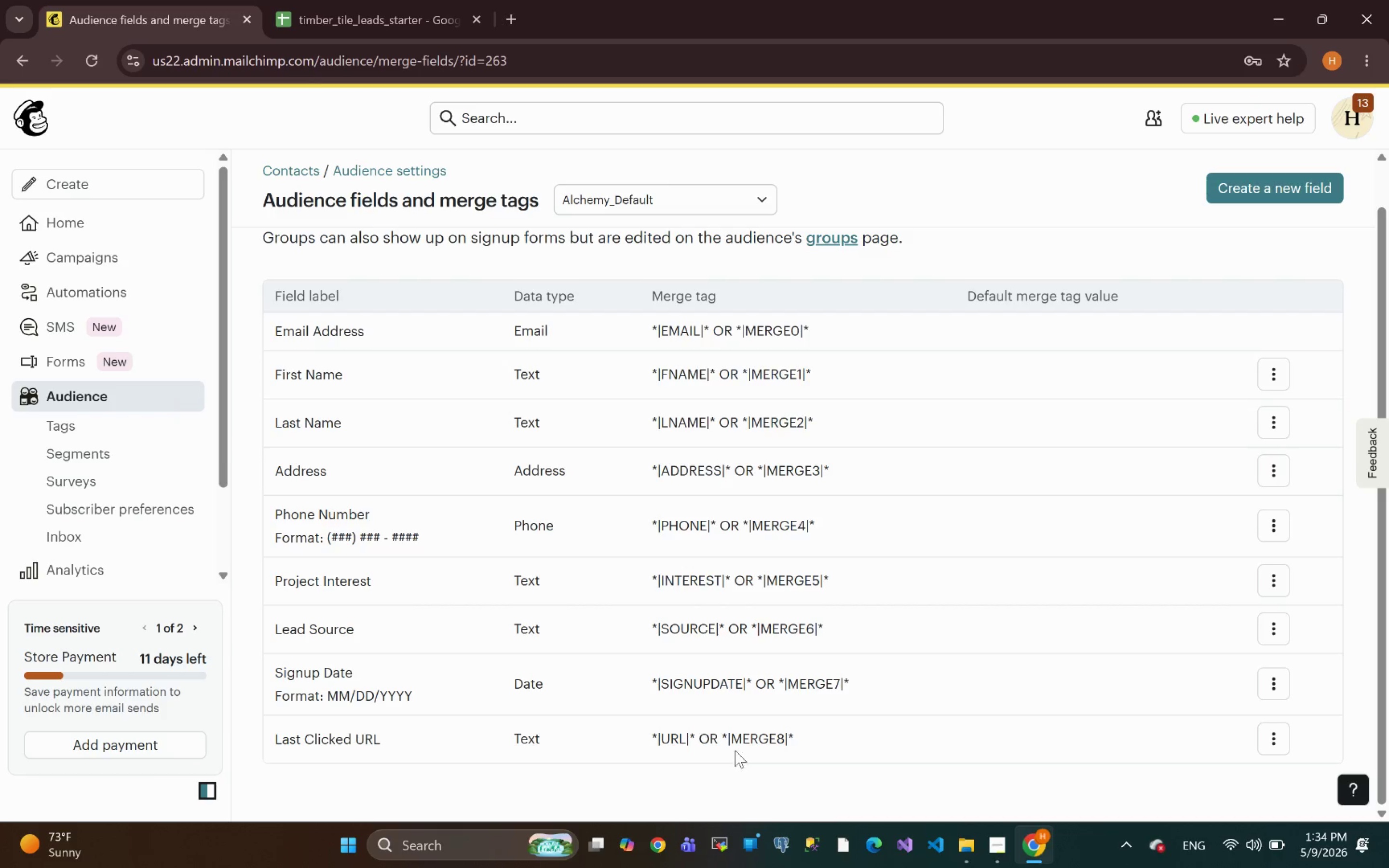 
double_click([666, 743])
 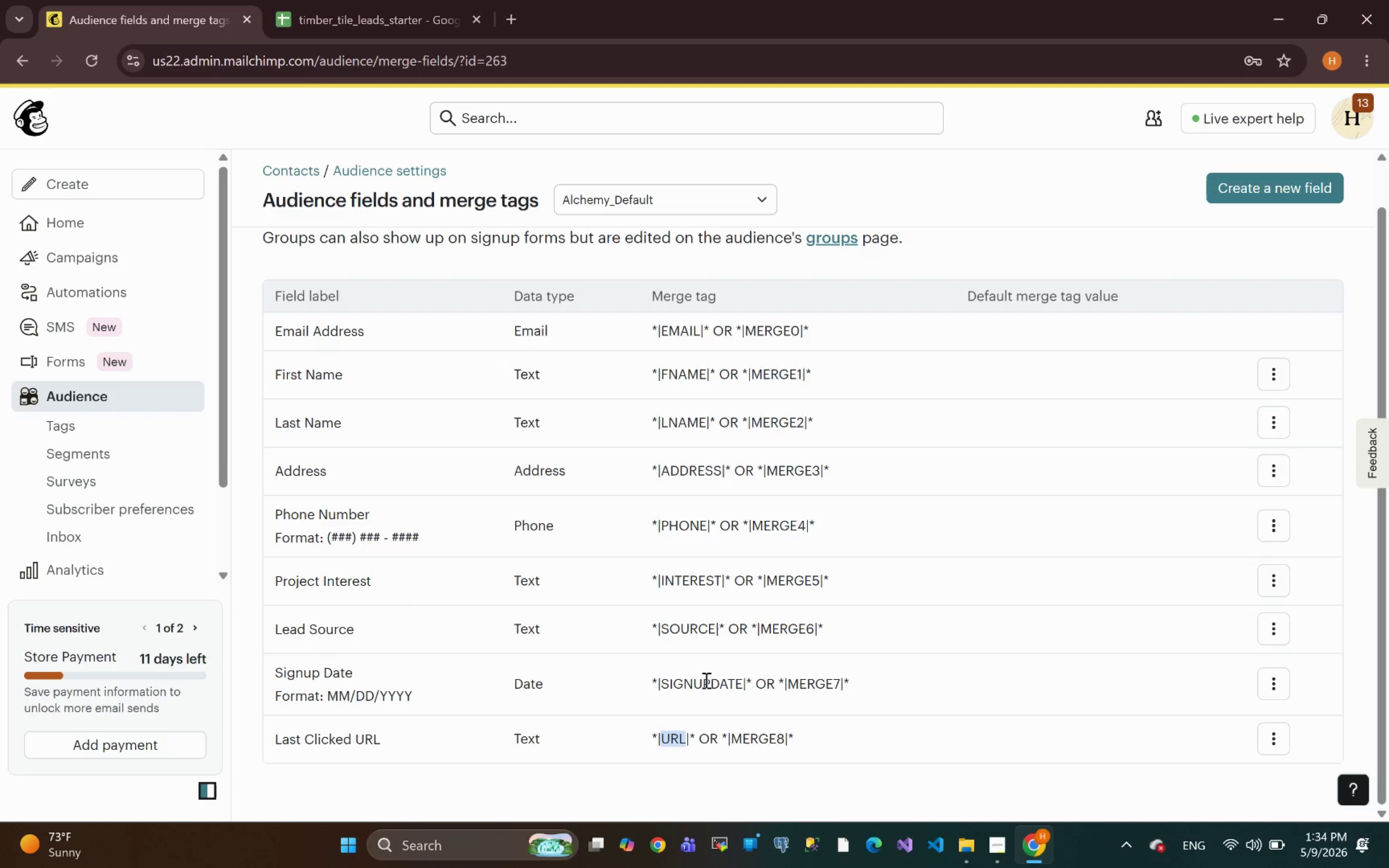 
double_click([705, 680])
 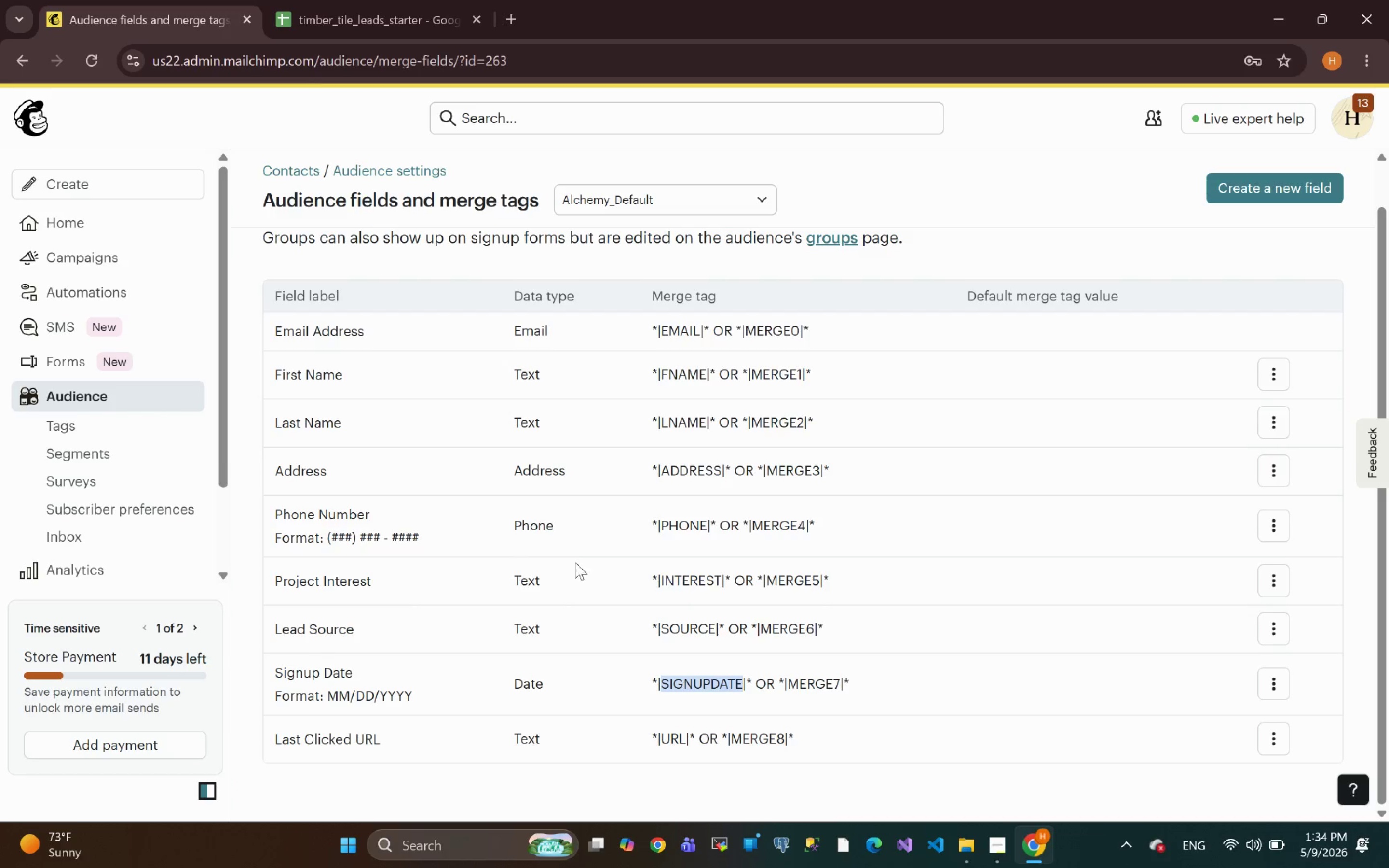 
left_click([680, 577])
 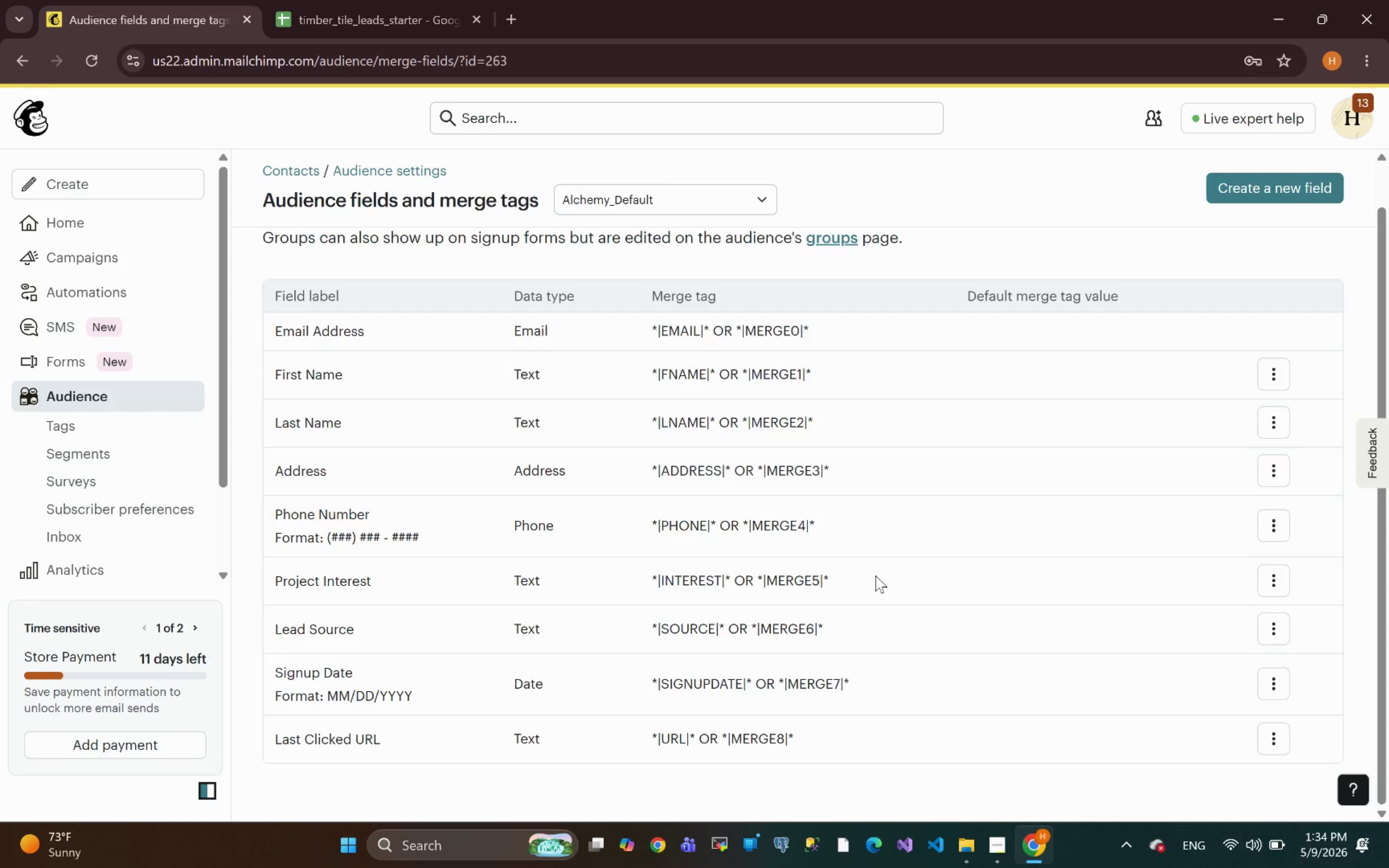 
wait(19.13)
 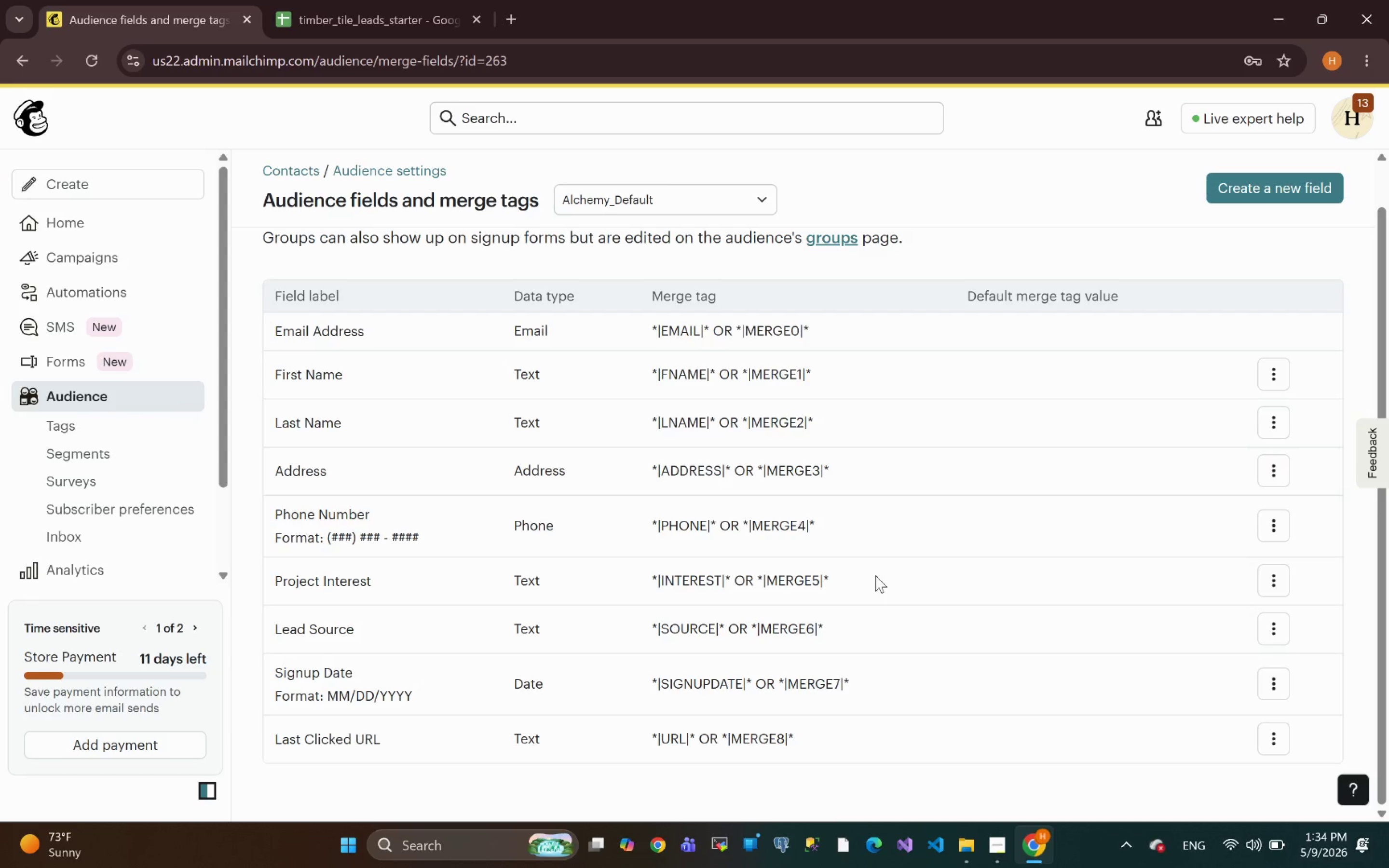 
left_click([993, 854])
 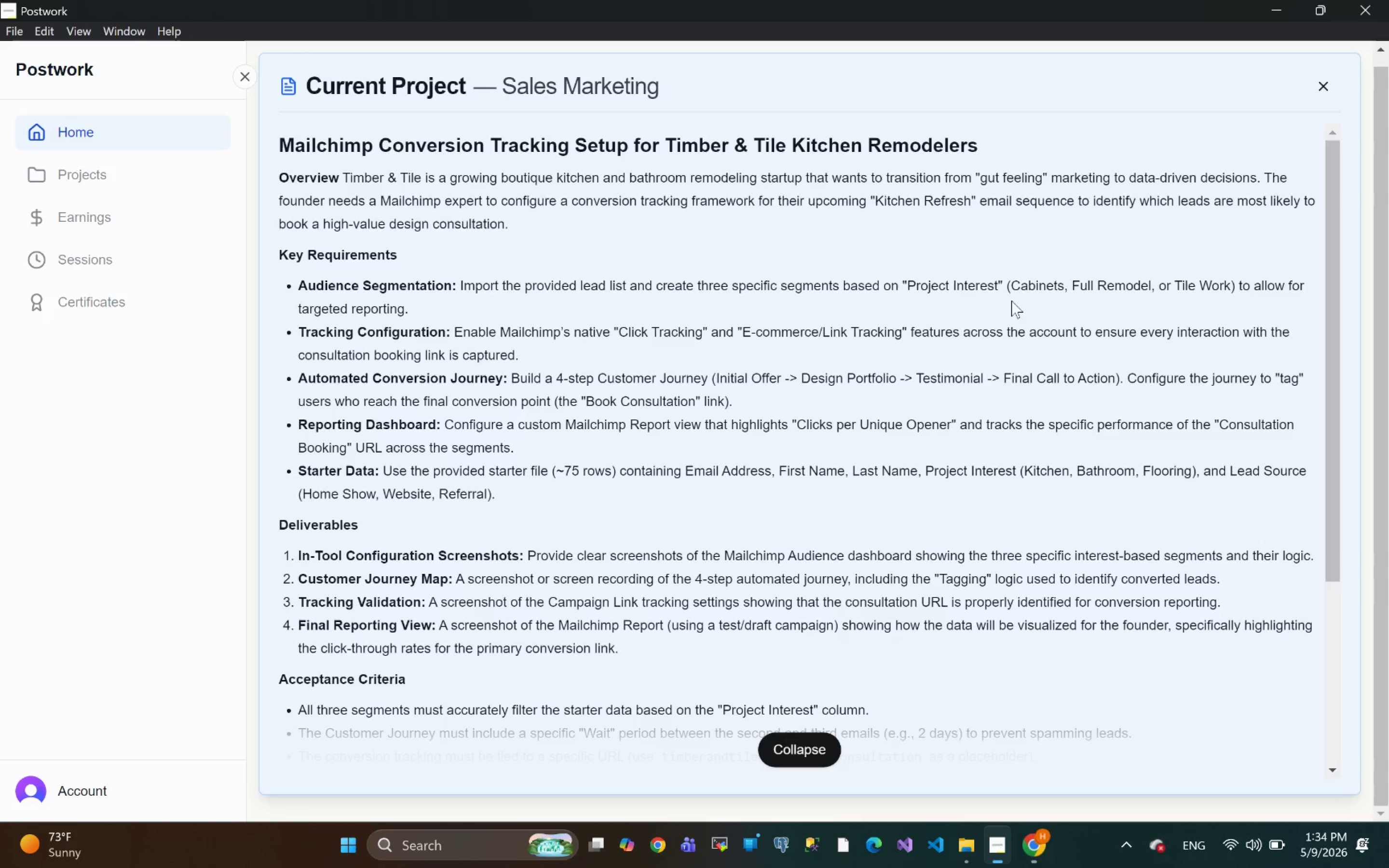 
wait(6.83)
 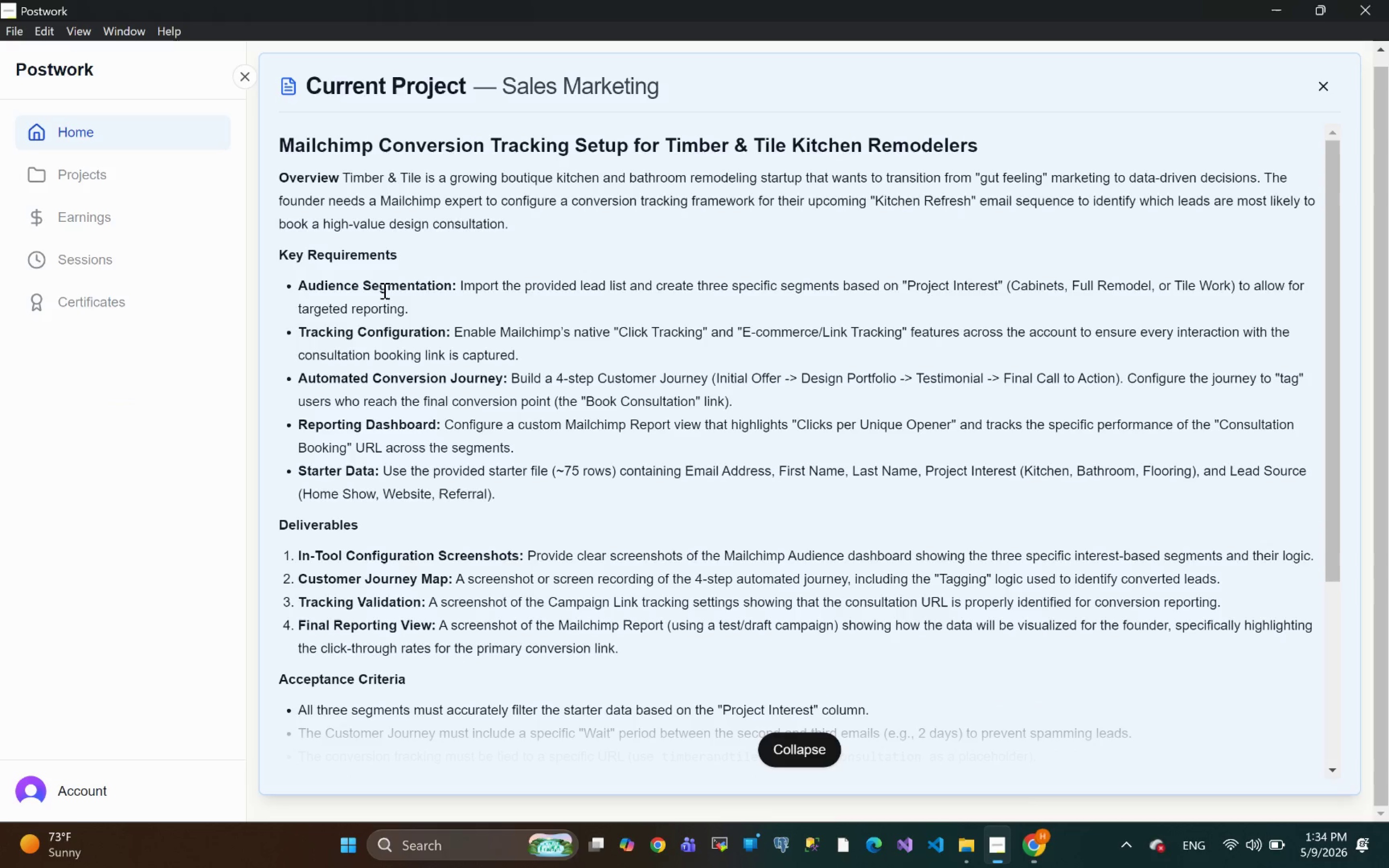 
left_click([1029, 854])
 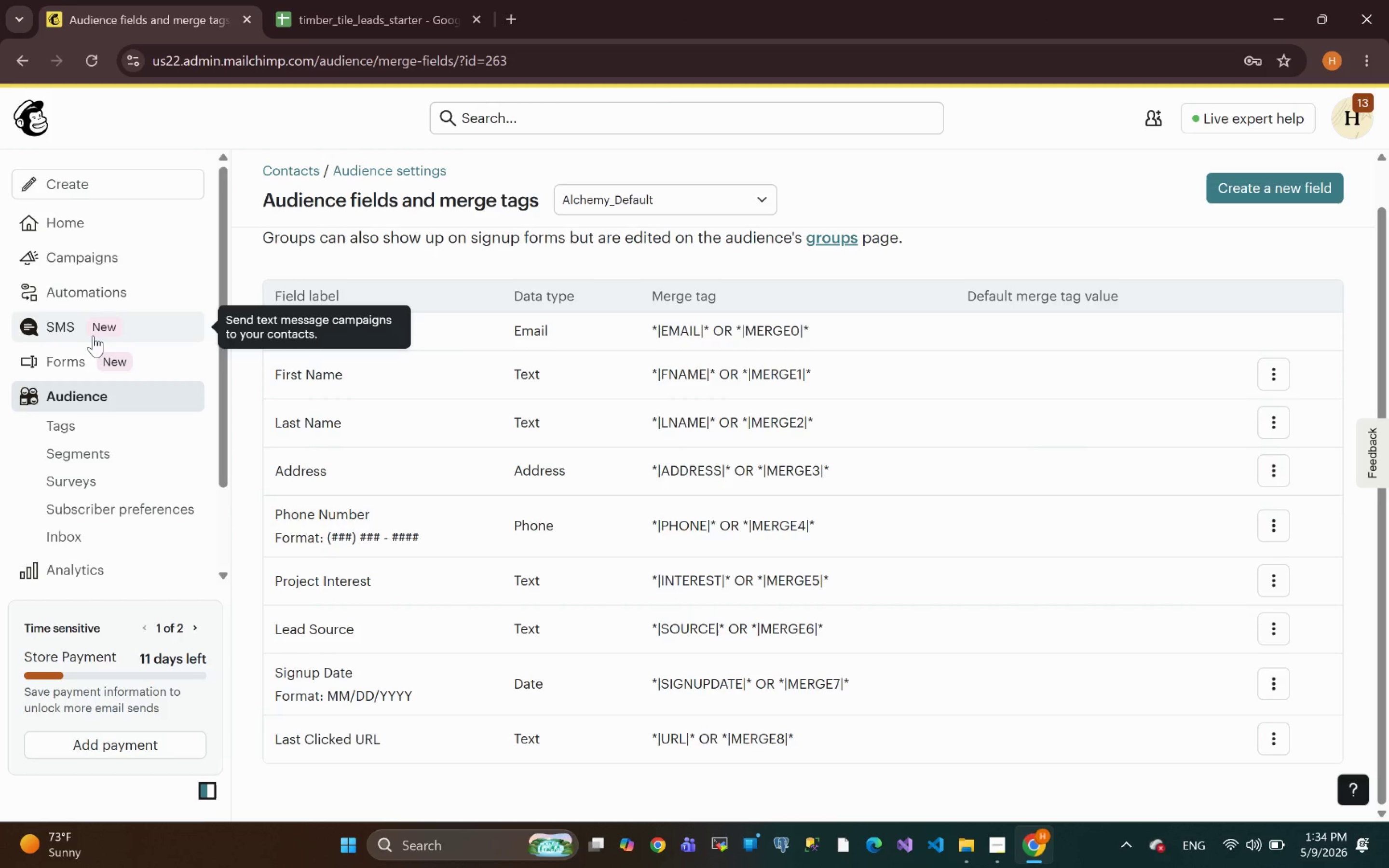 
left_click([76, 397])
 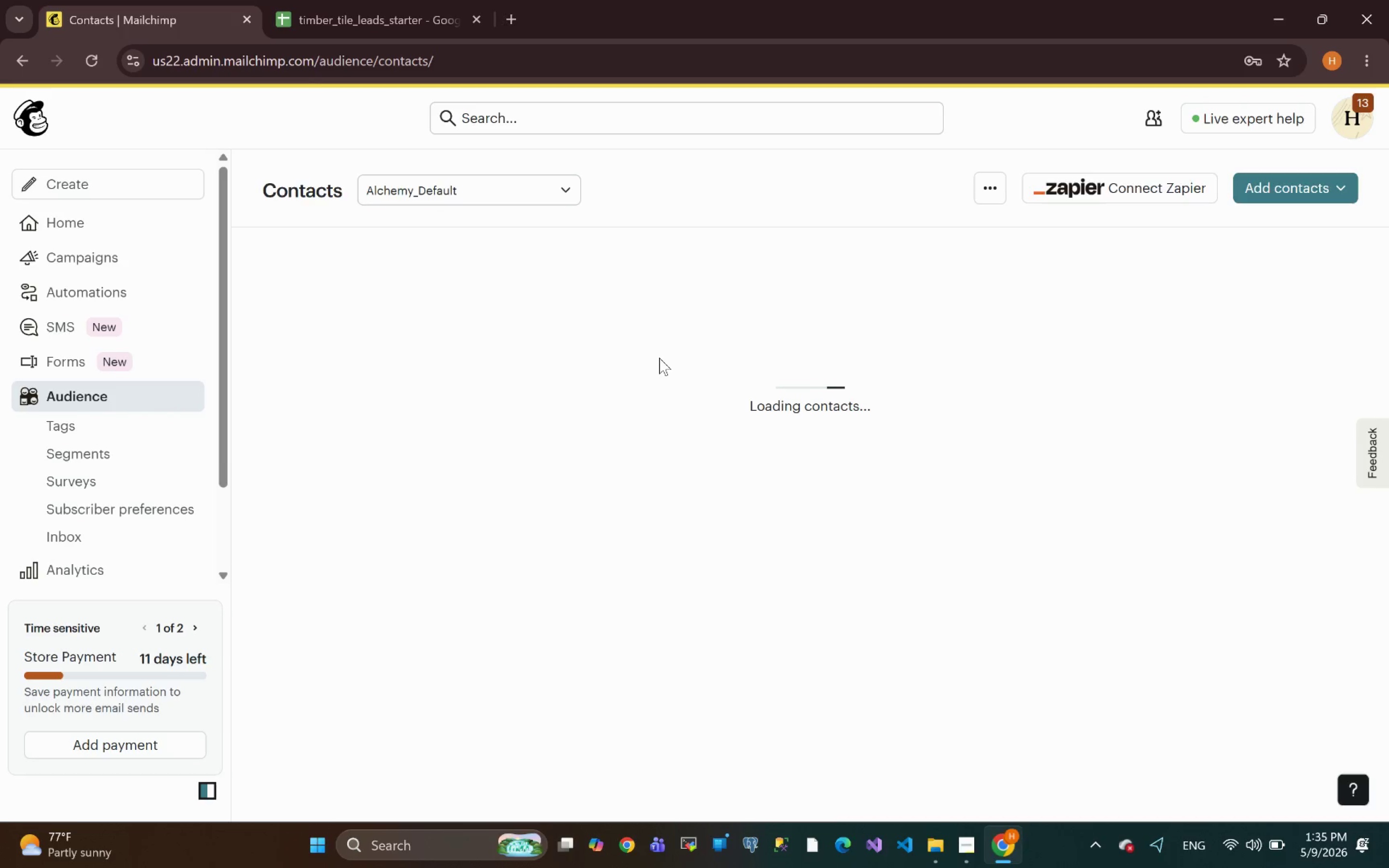 
wait(18.09)
 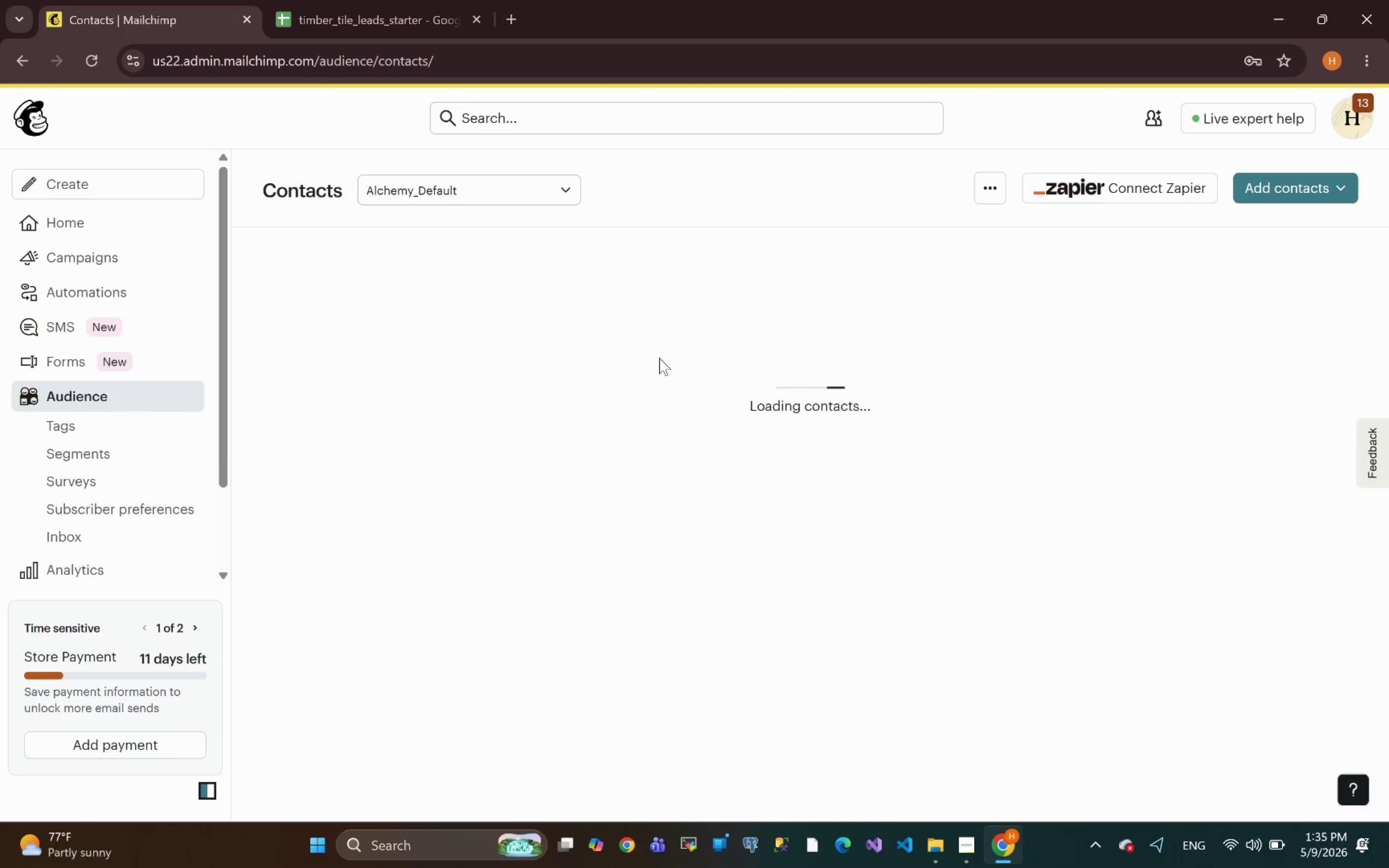 
left_click([483, 579])
 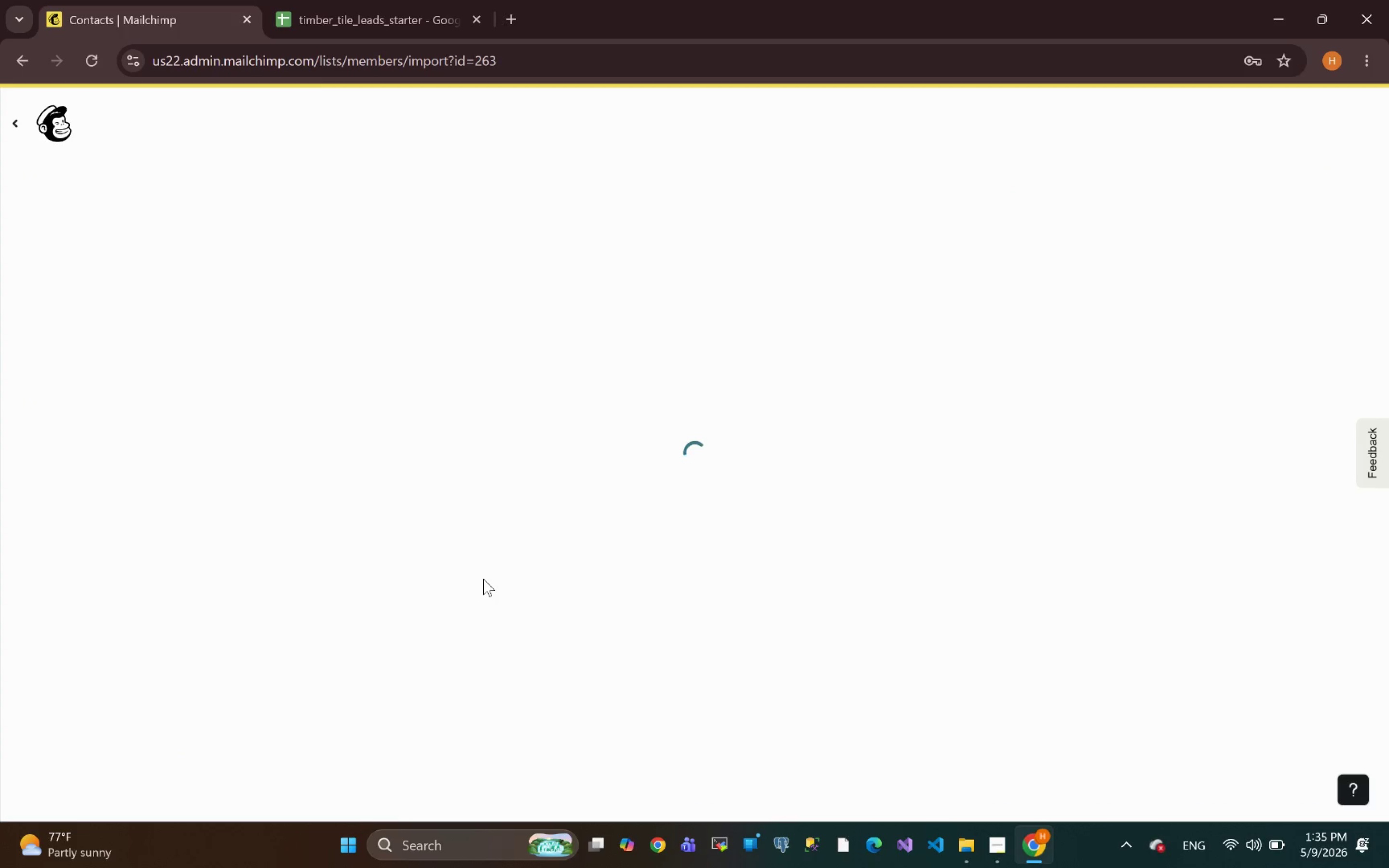 
wait(10.02)
 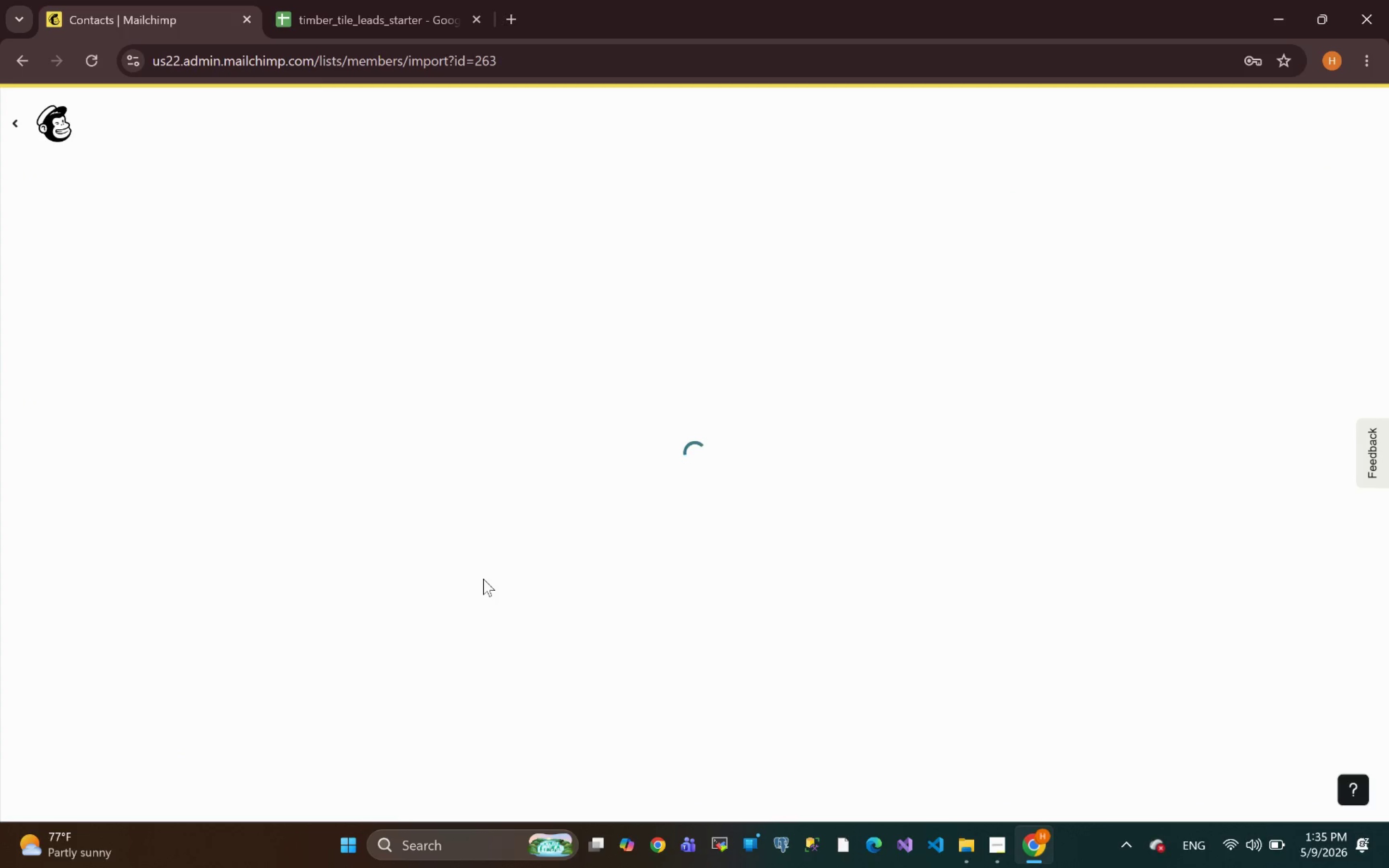 
left_click([918, 366])
 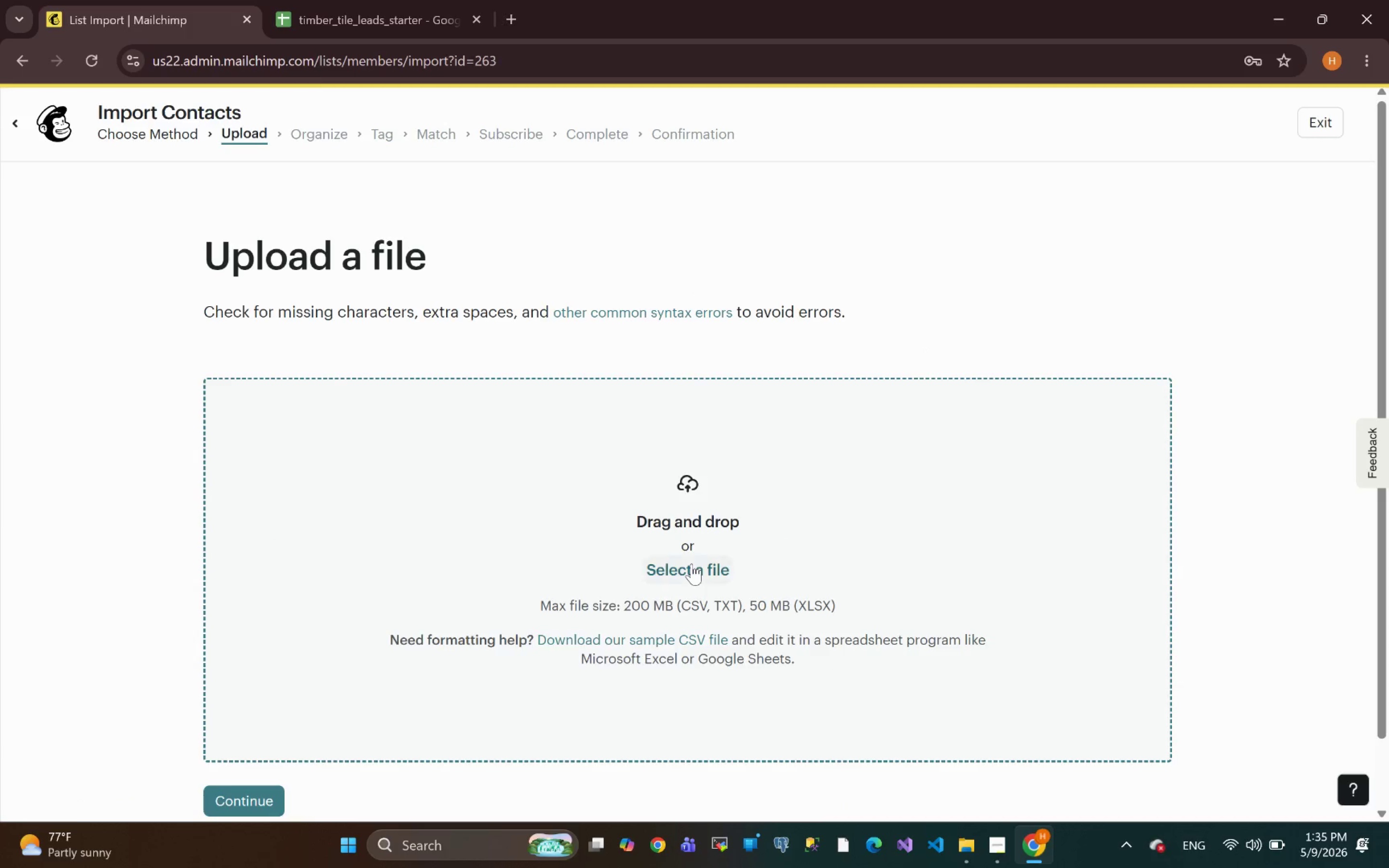 
left_click([650, 563])
 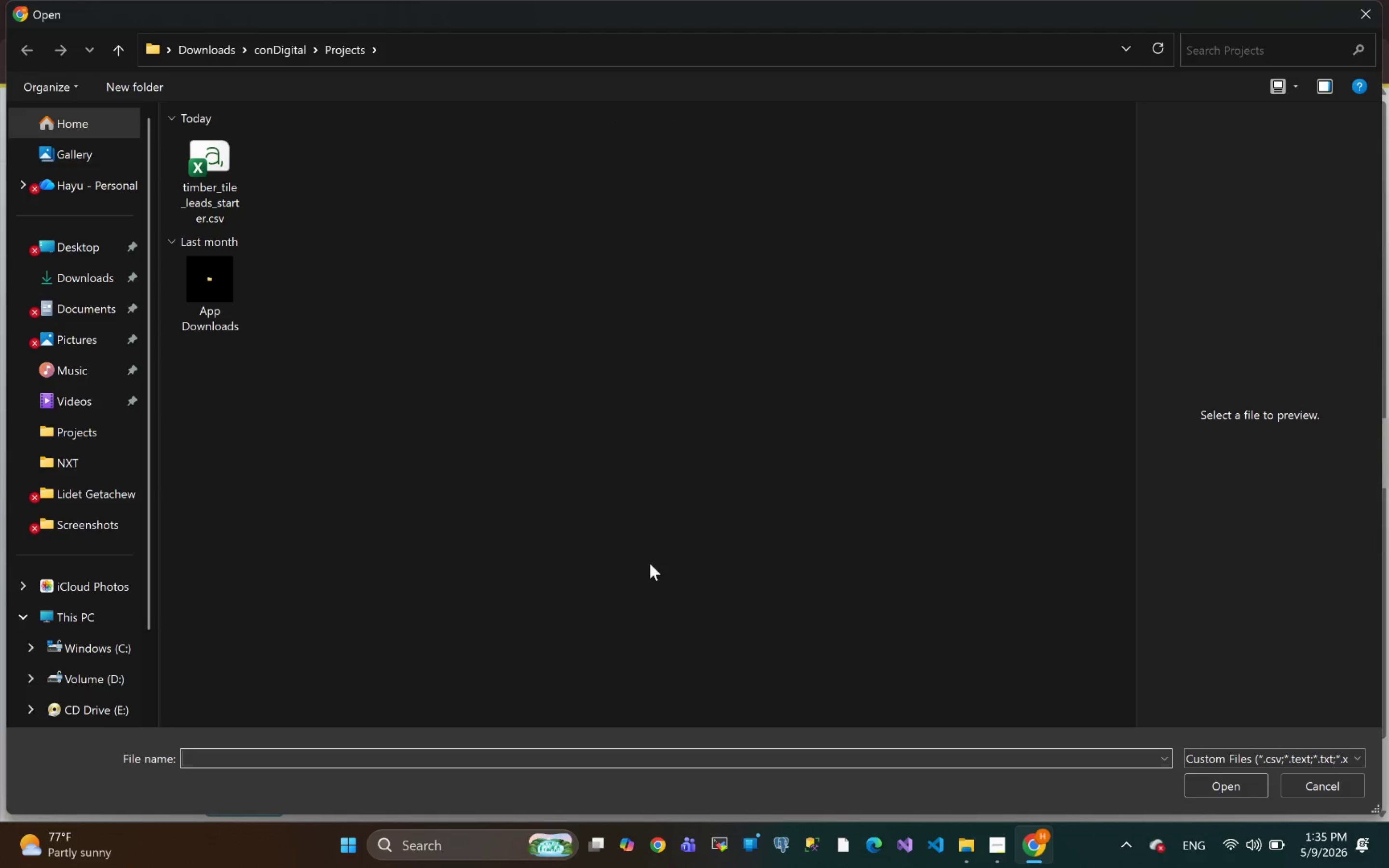 
left_click([196, 164])
 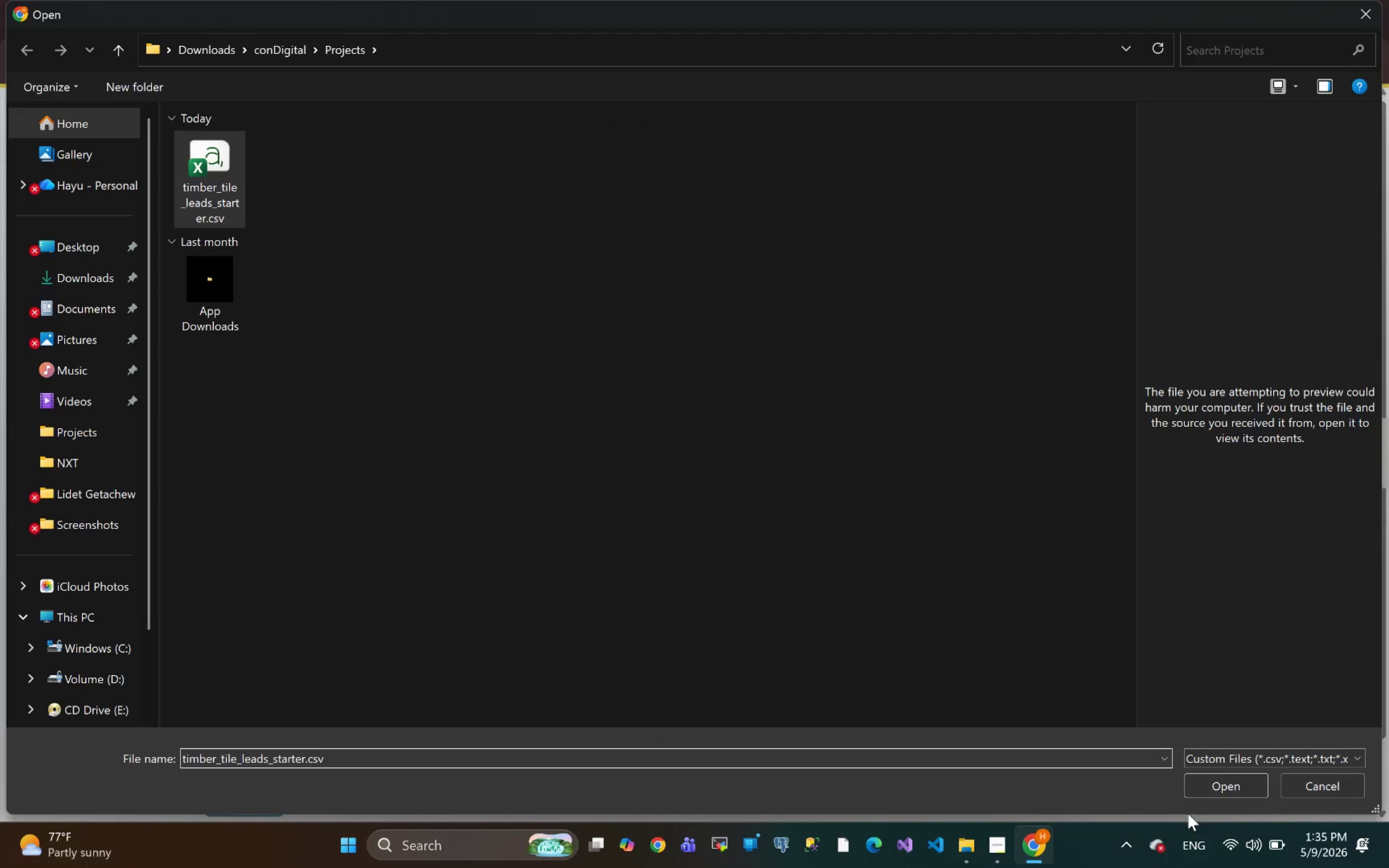 
left_click([1224, 779])
 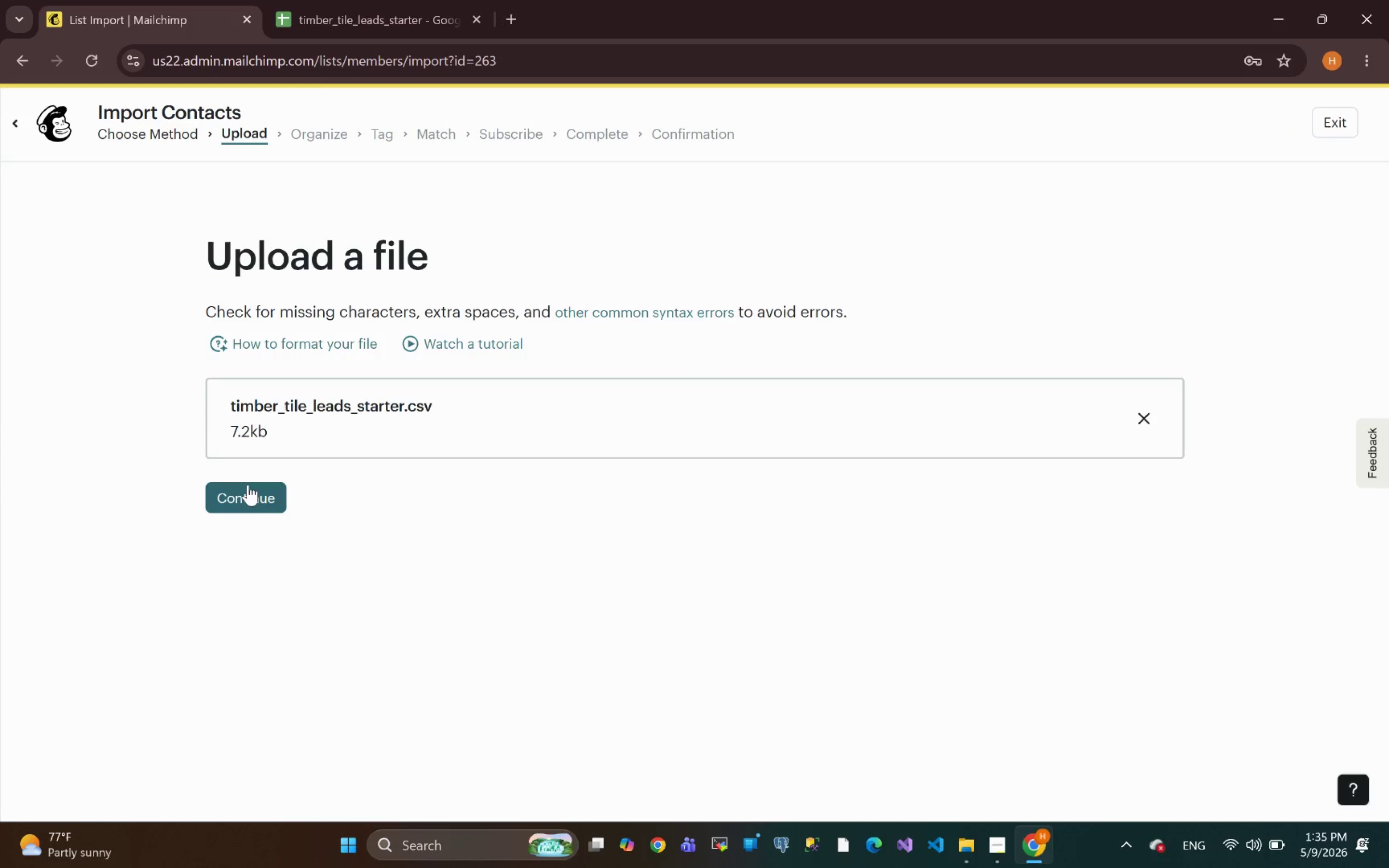 
wait(17.24)
 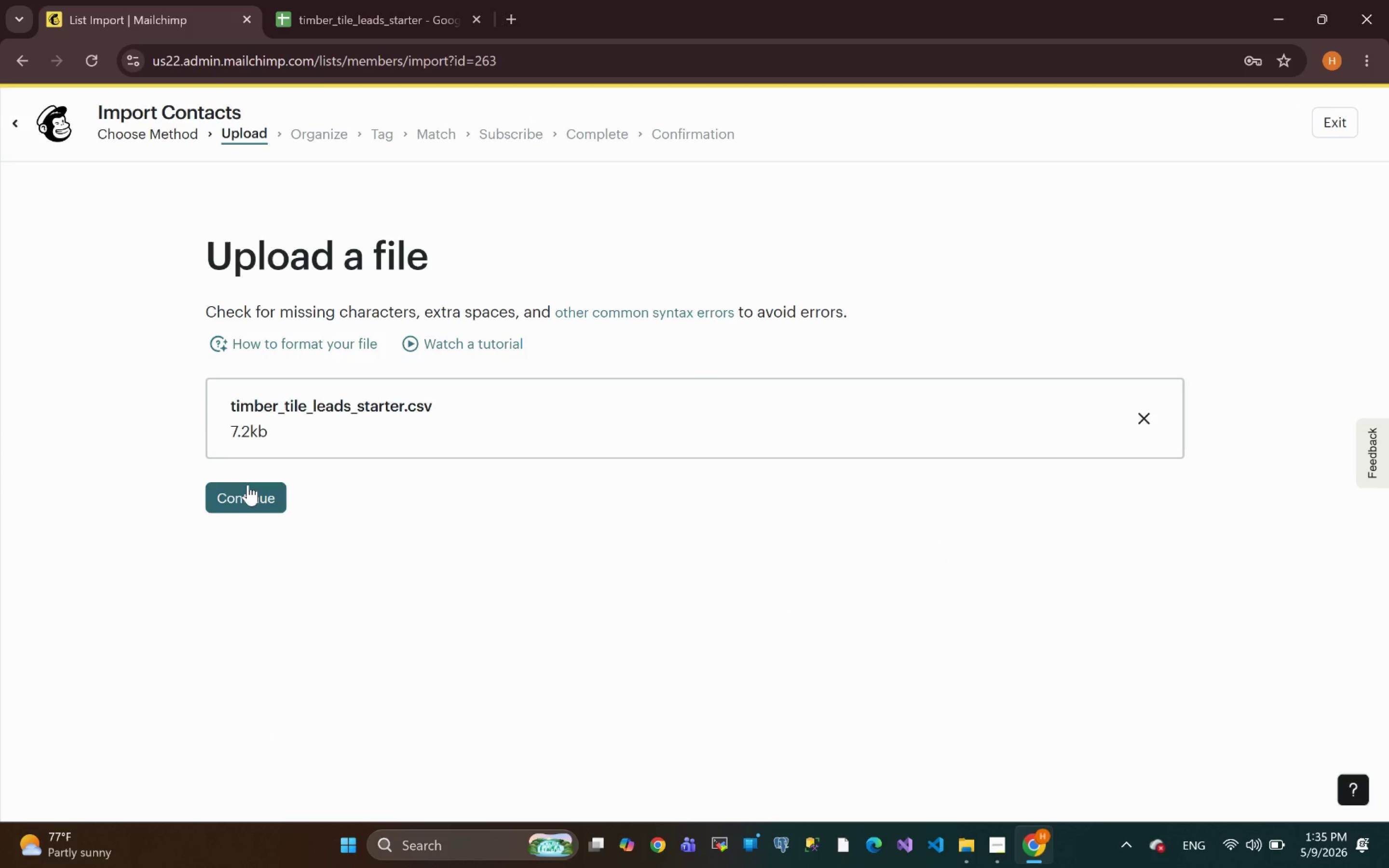 
left_click([257, 490])
 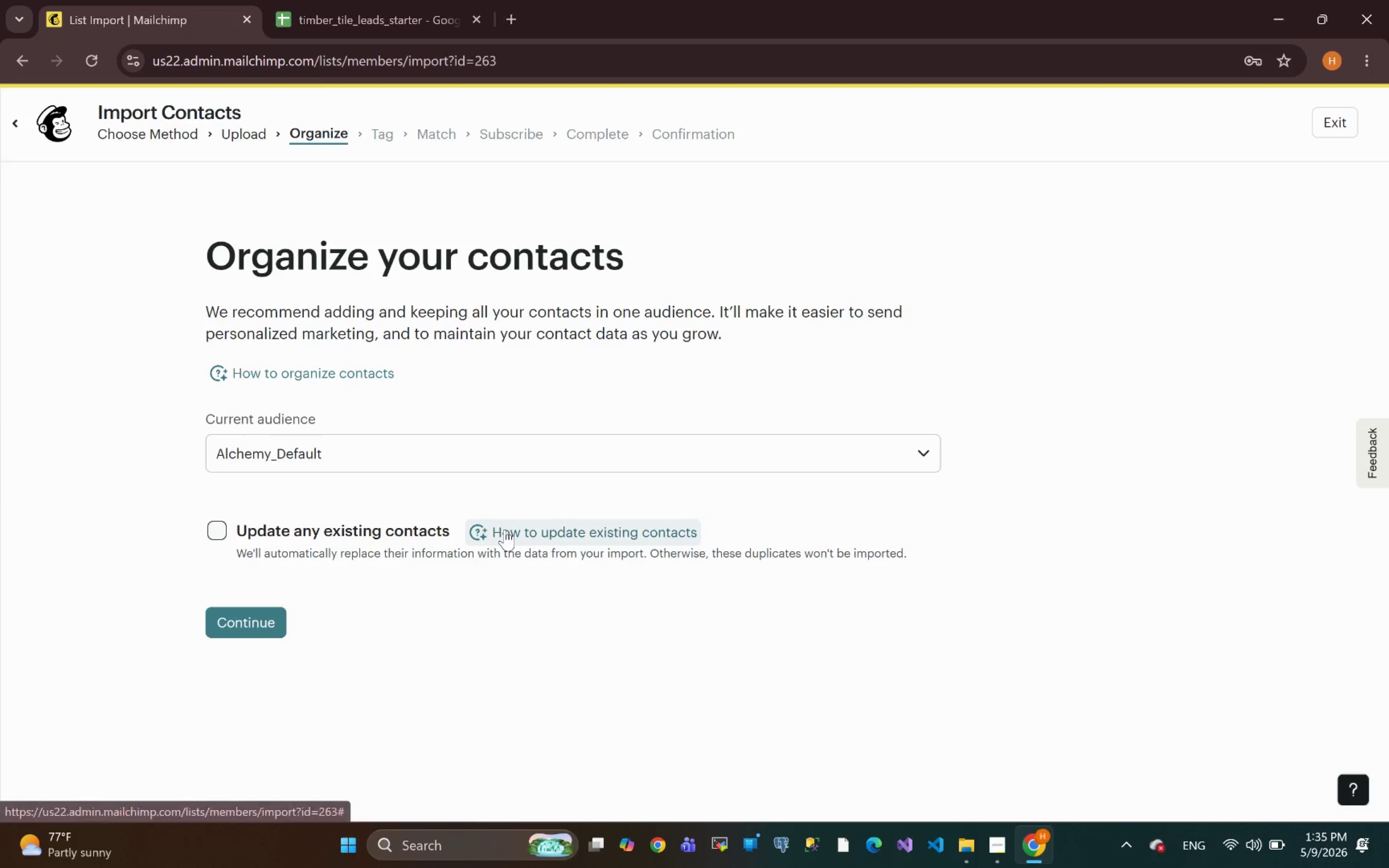 
wait(6.45)
 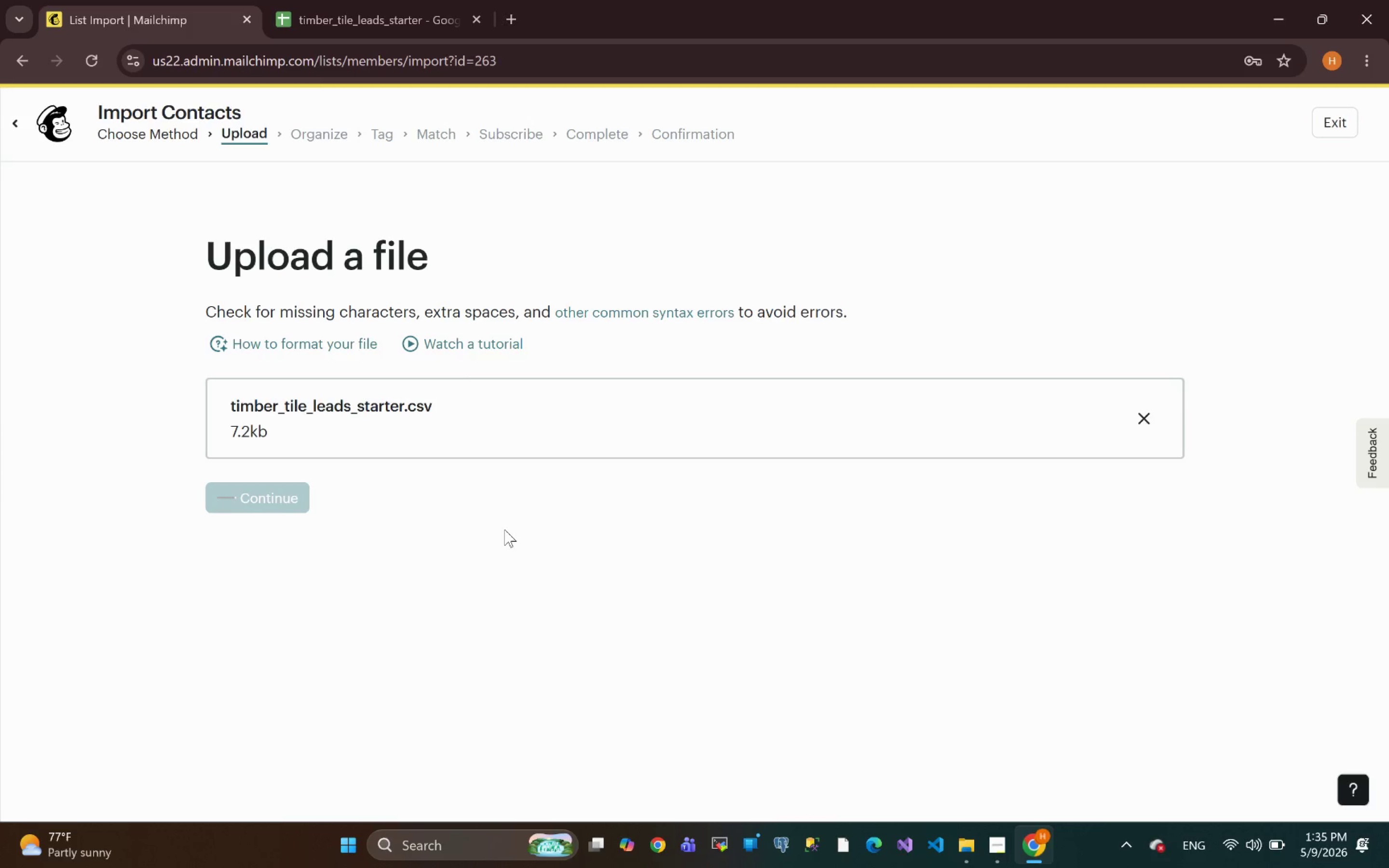 
left_click([218, 534])
 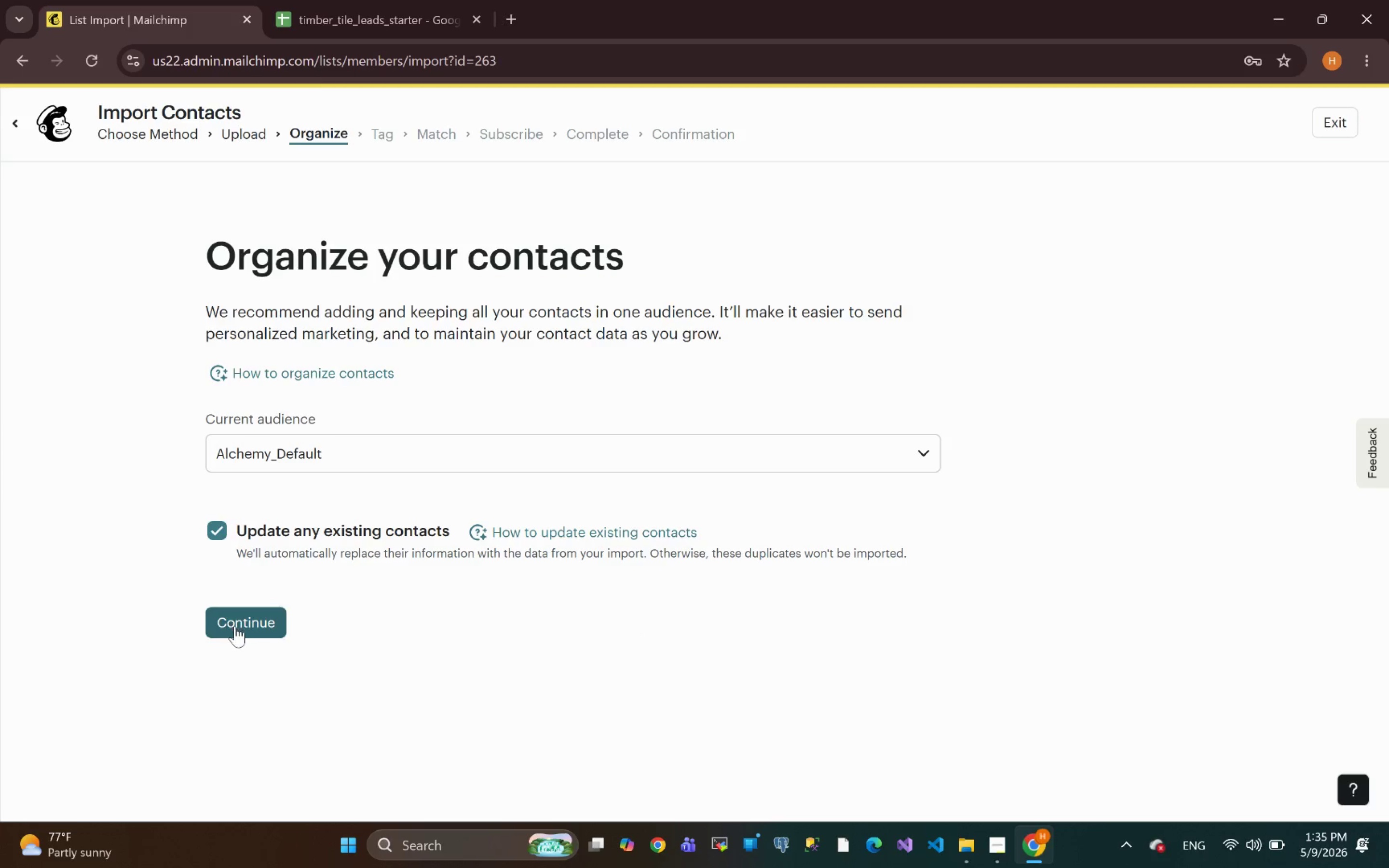 
left_click([235, 626])
 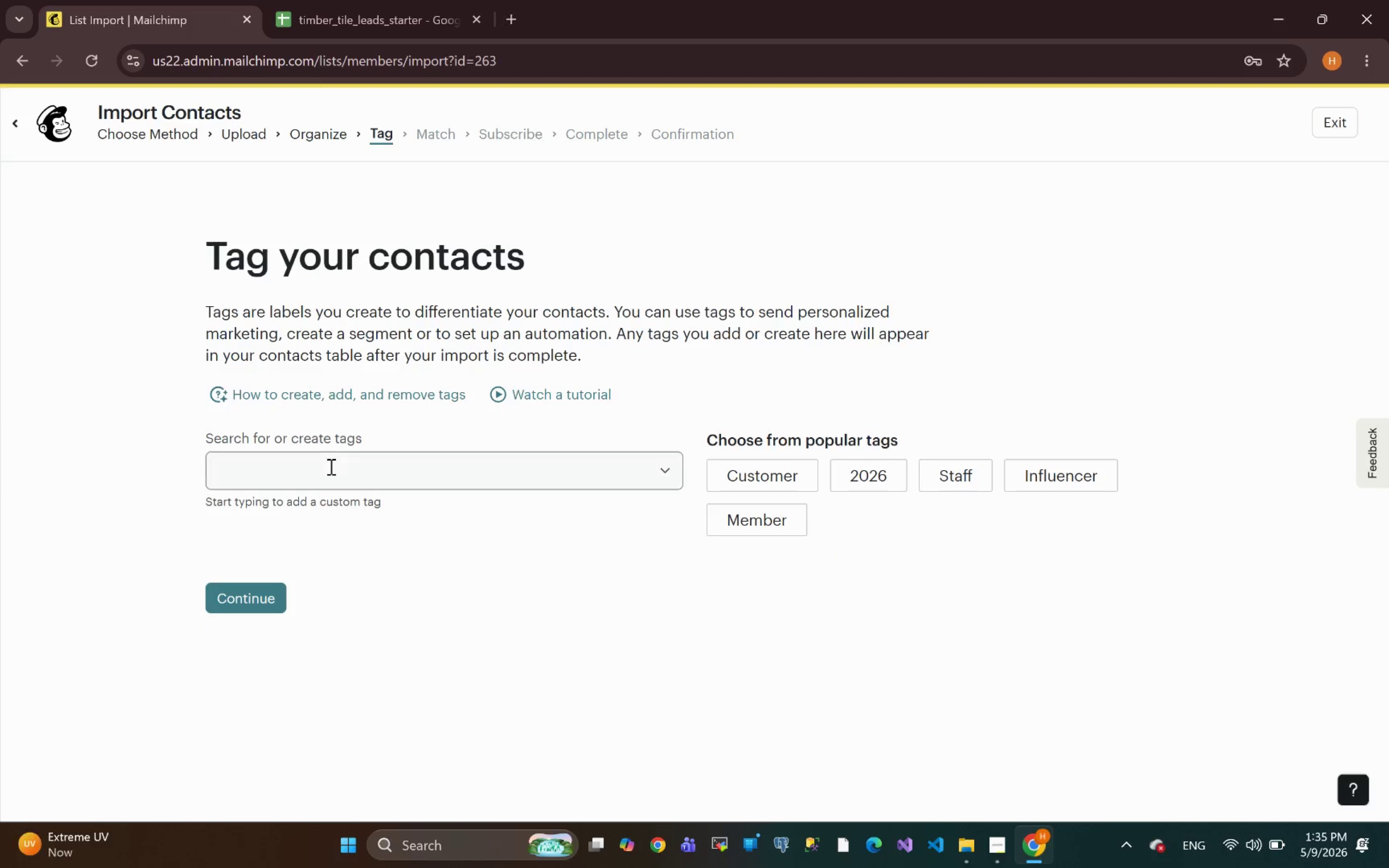 
left_click([304, 484])
 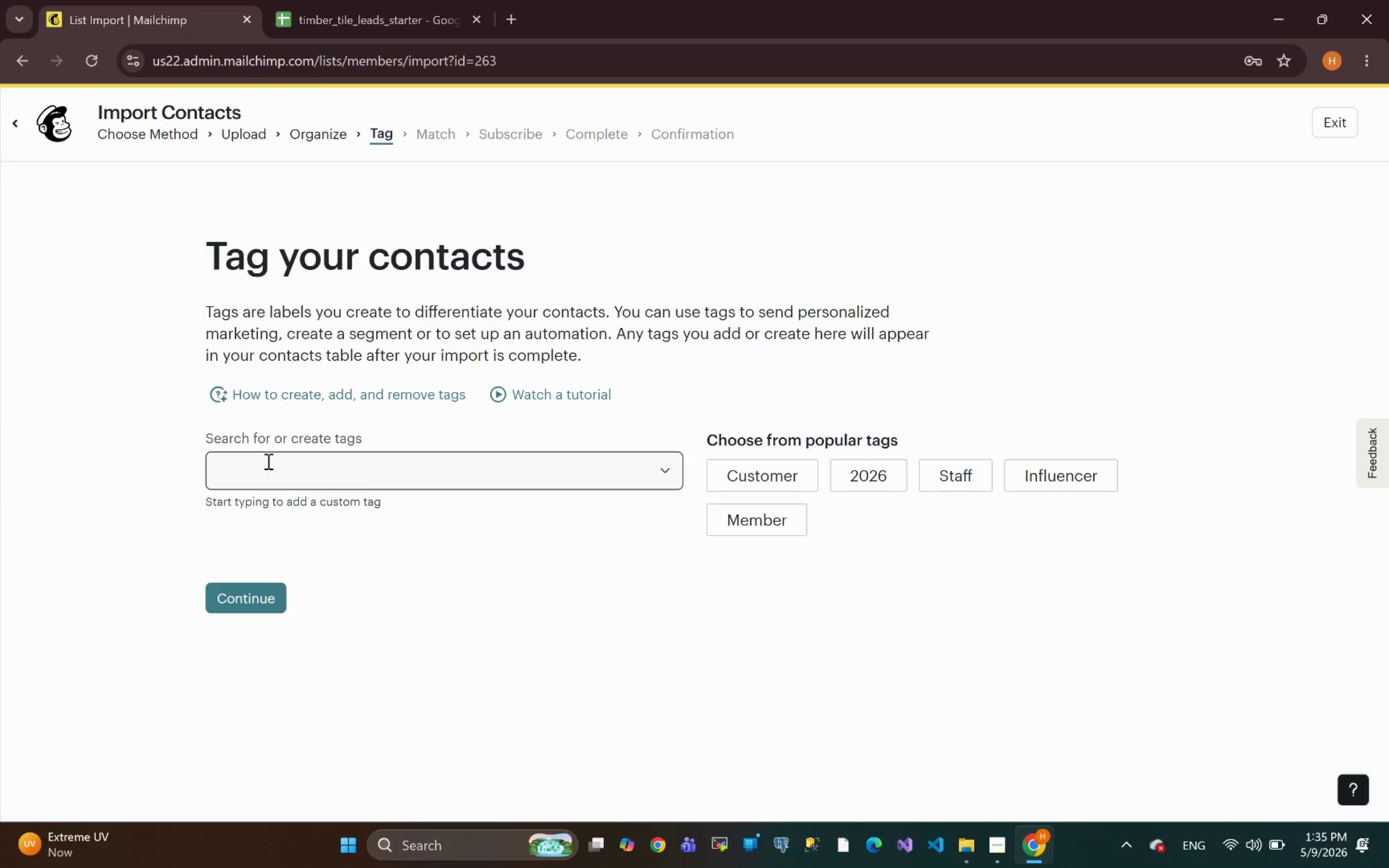 
left_click([267, 461])
 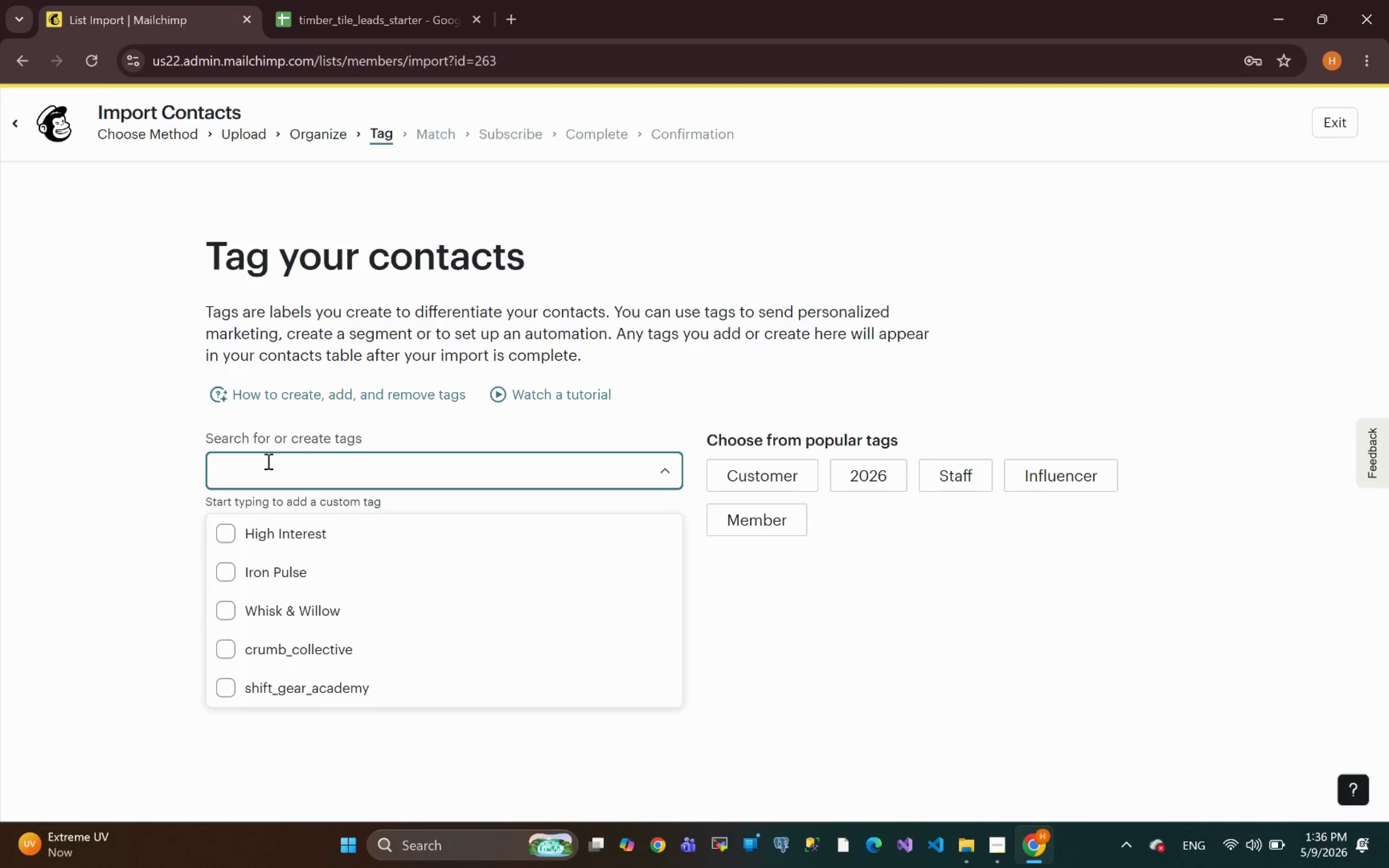 
type(Timber&)
 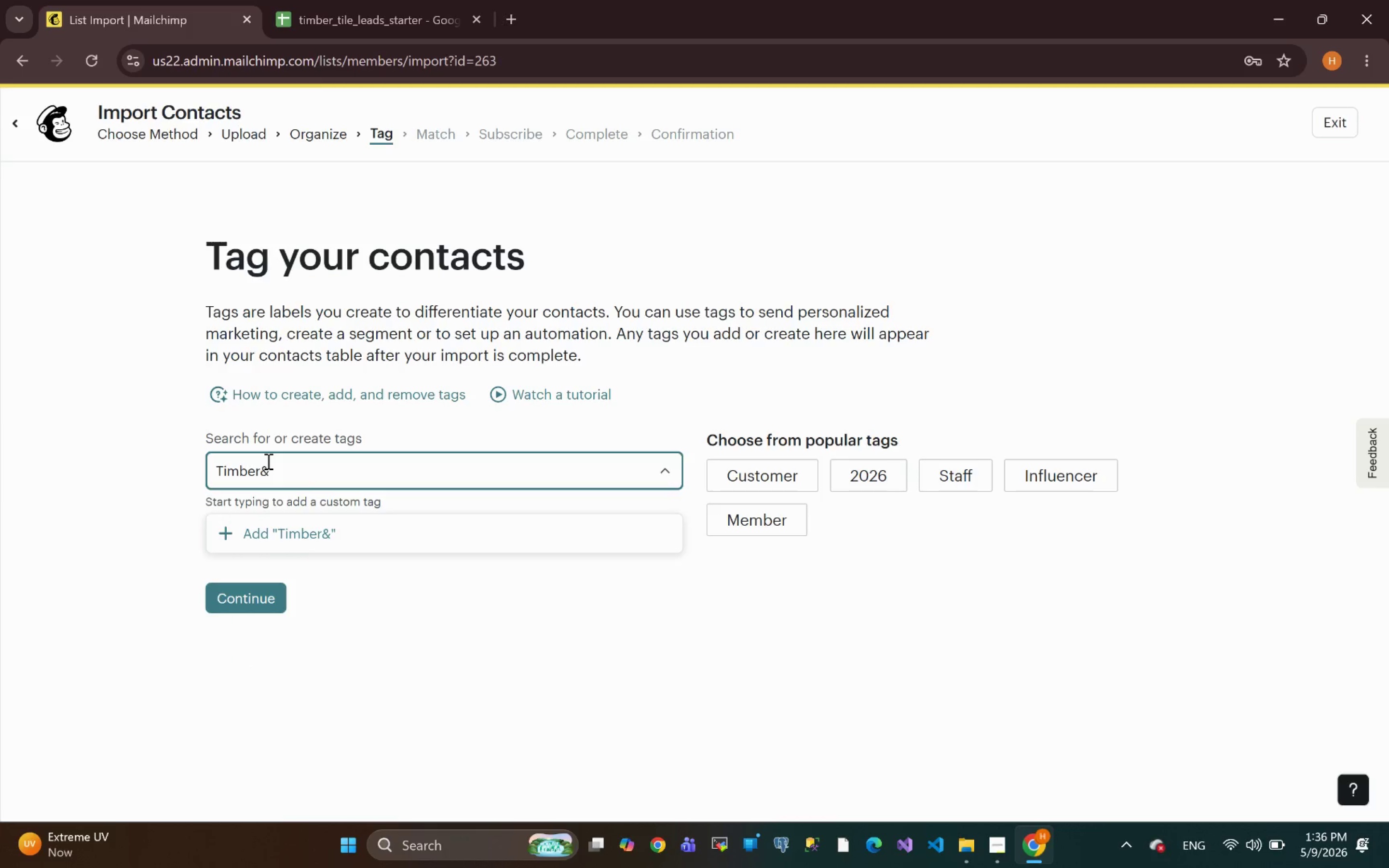 
type(Tile)
 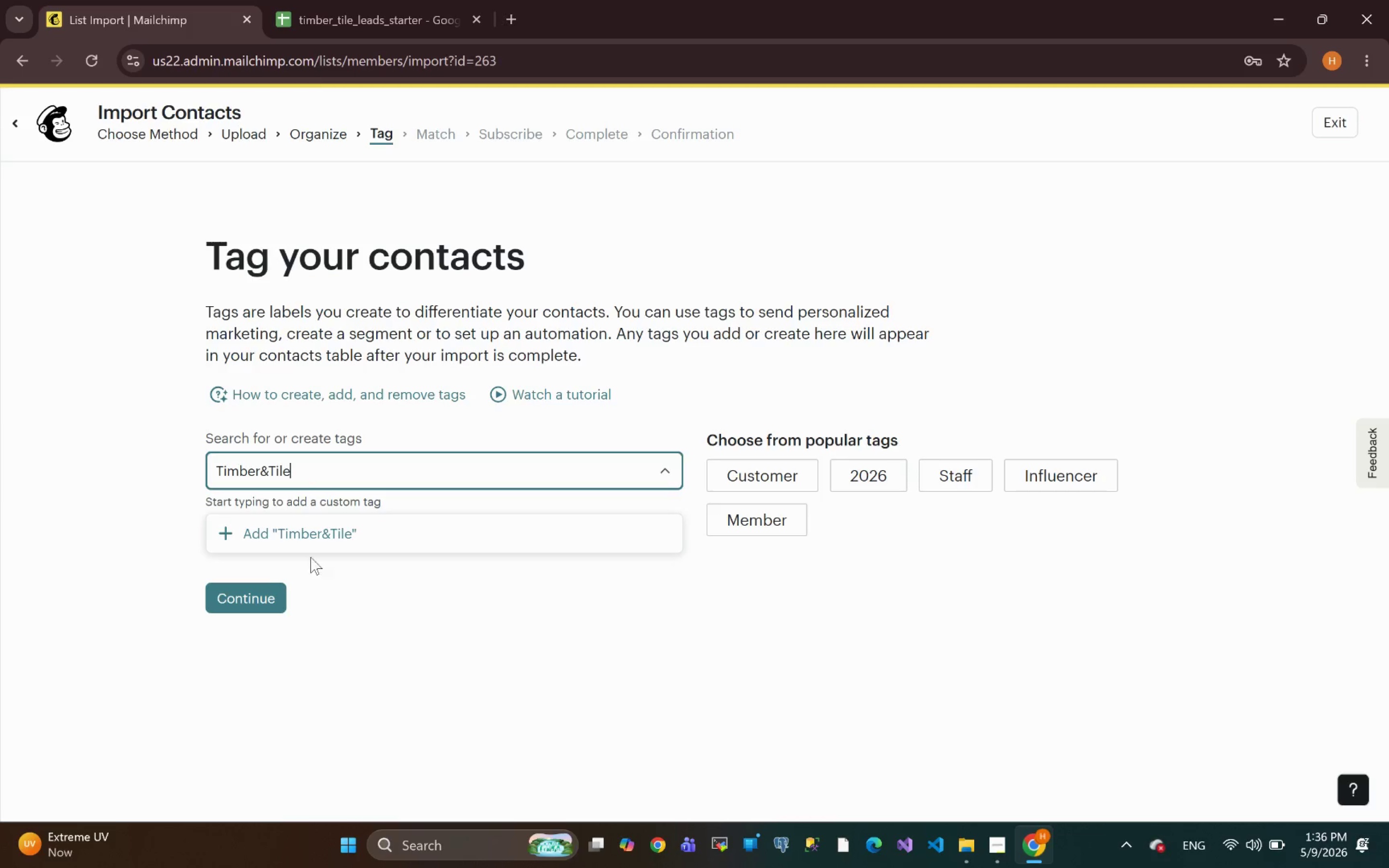 
left_click([316, 539])
 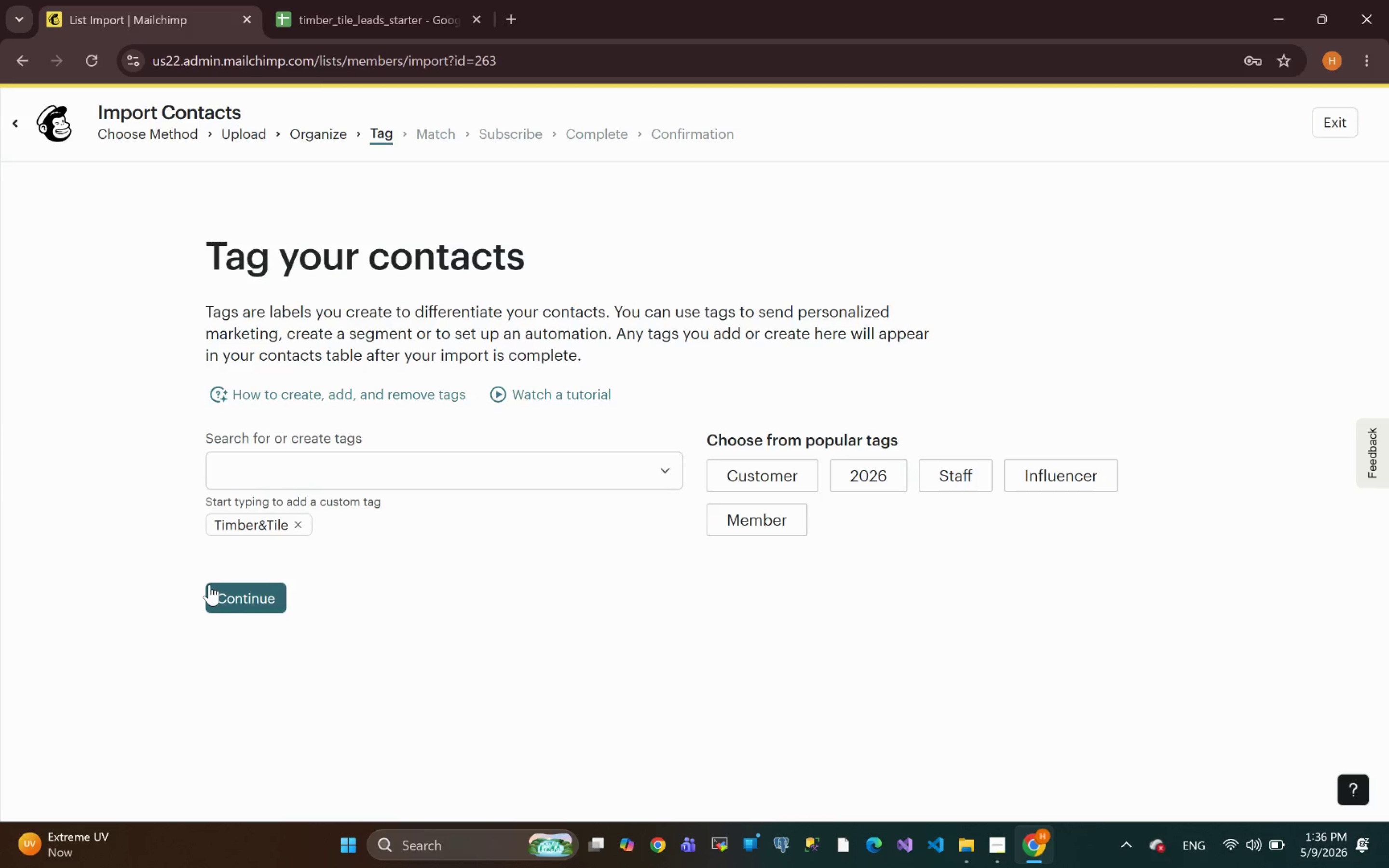 
left_click([239, 600])
 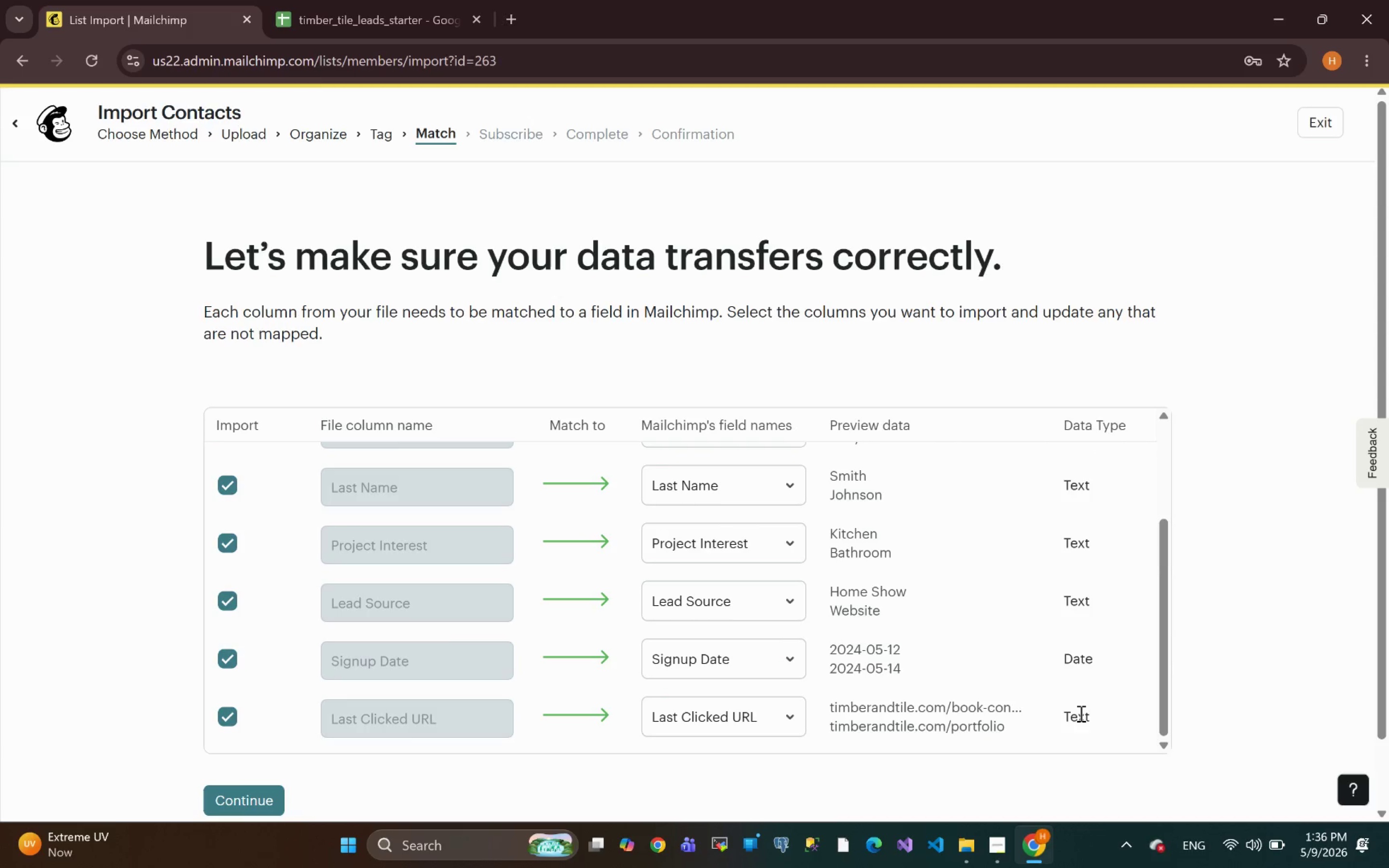 
wait(21.78)
 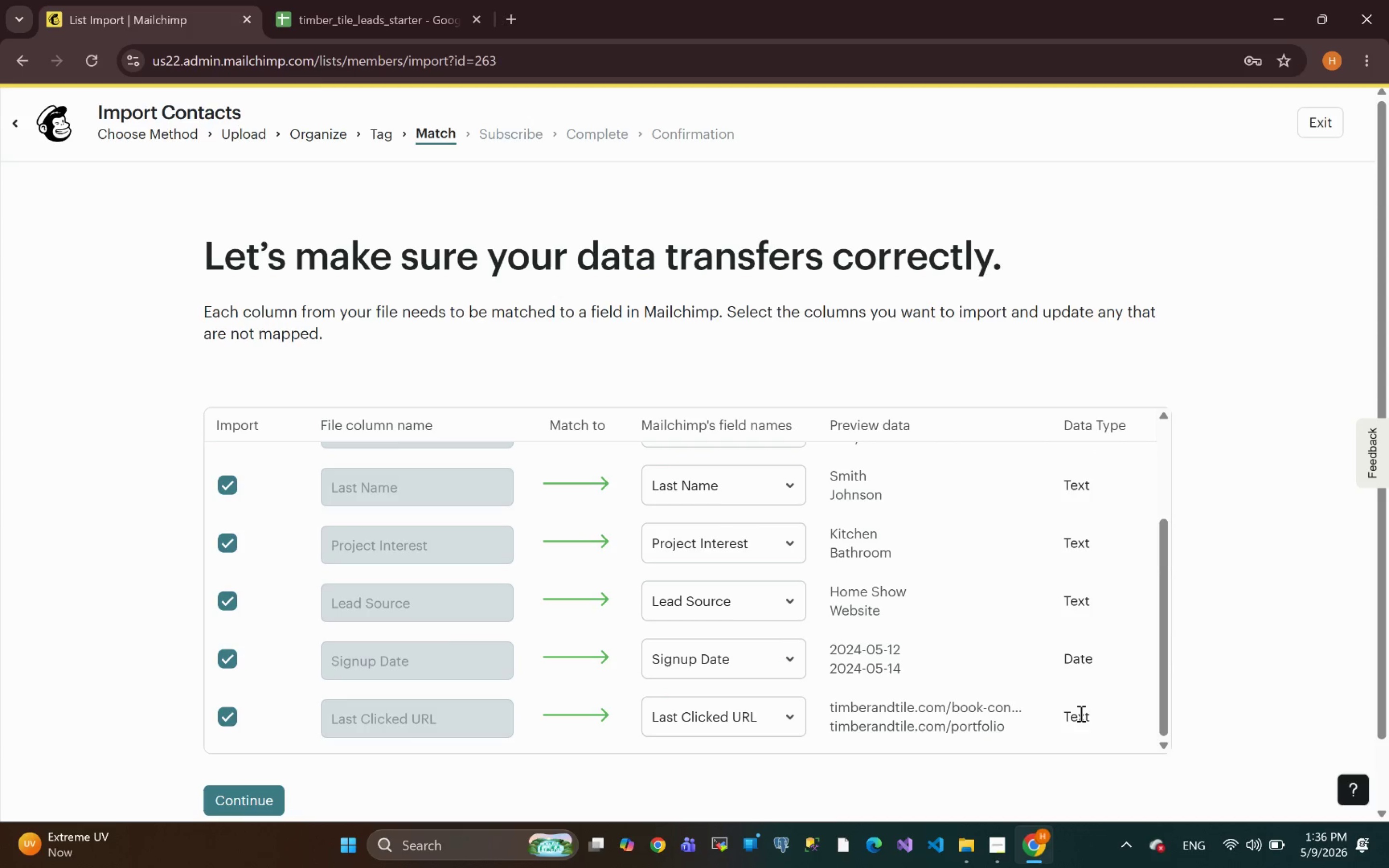 
left_click([259, 797])
 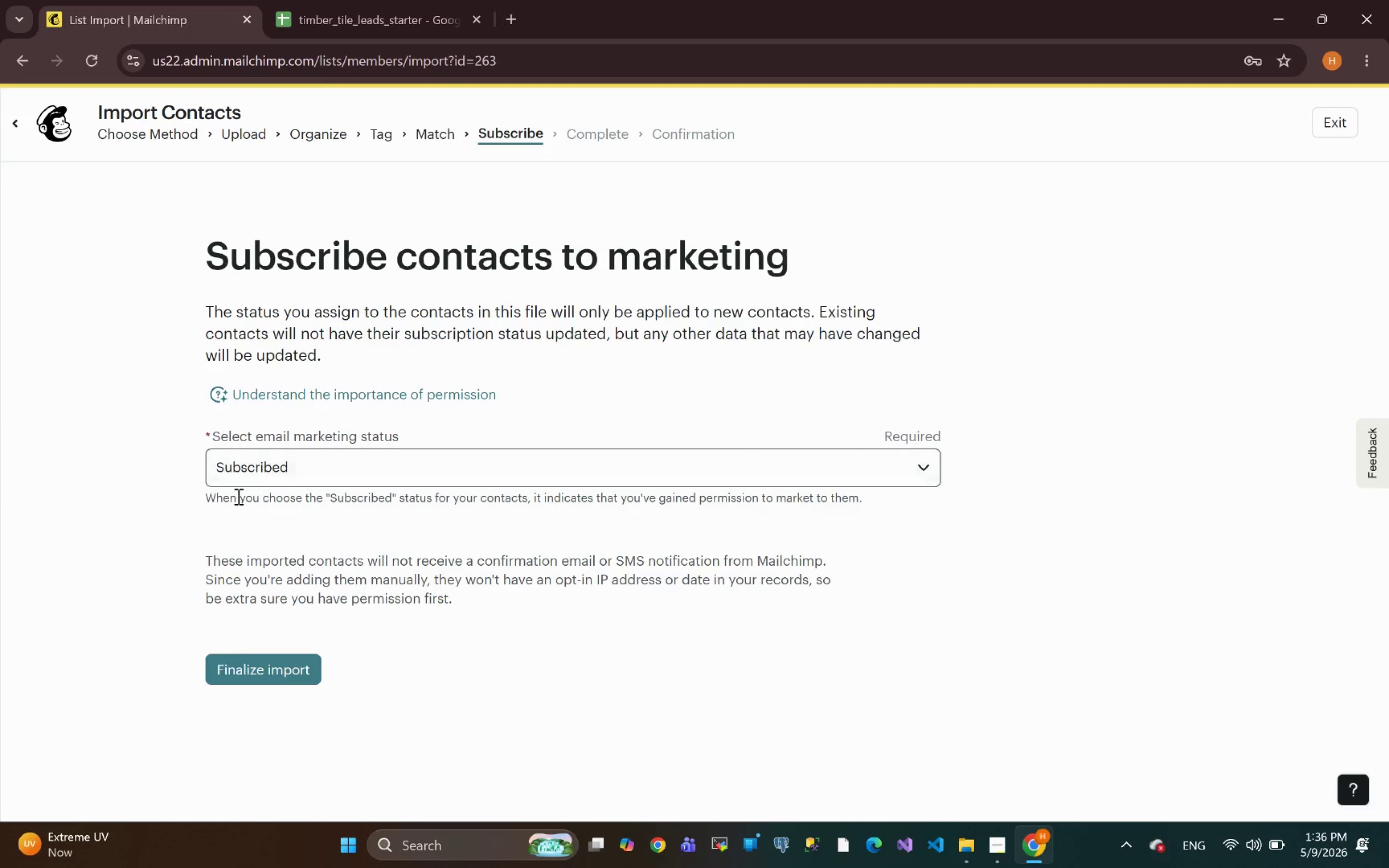 
left_click([281, 665])
 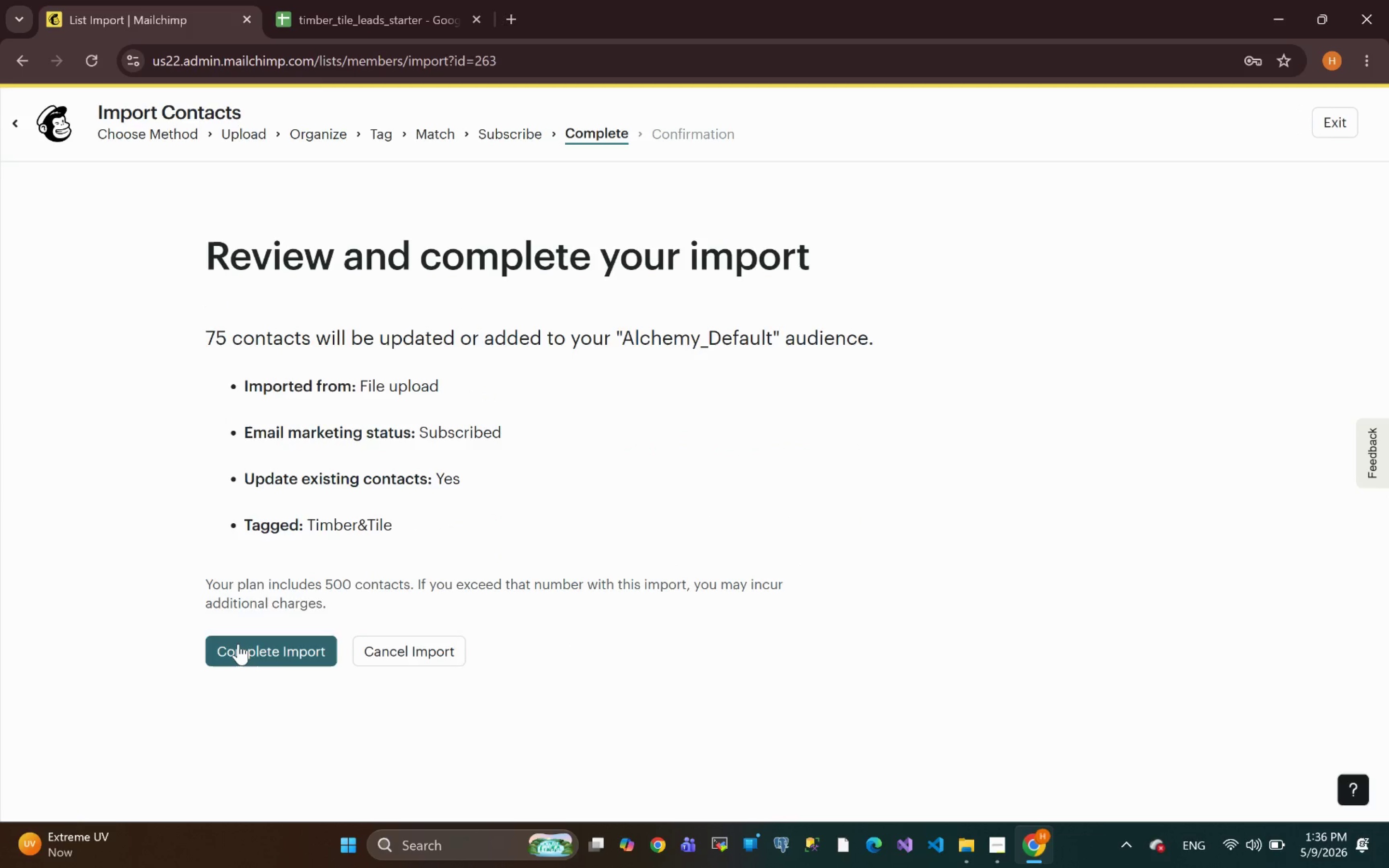 
left_click([238, 644])
 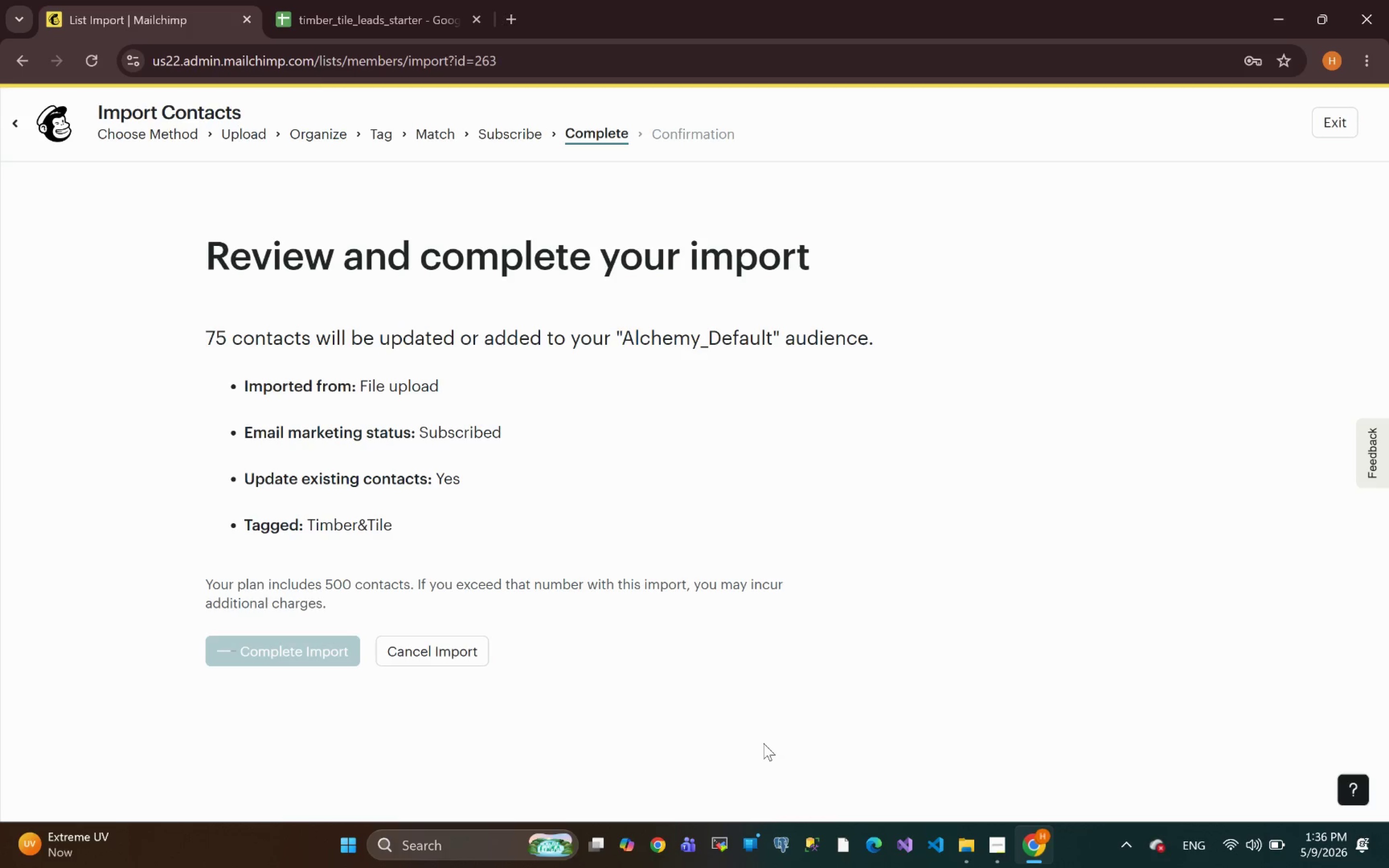 
wait(8.01)
 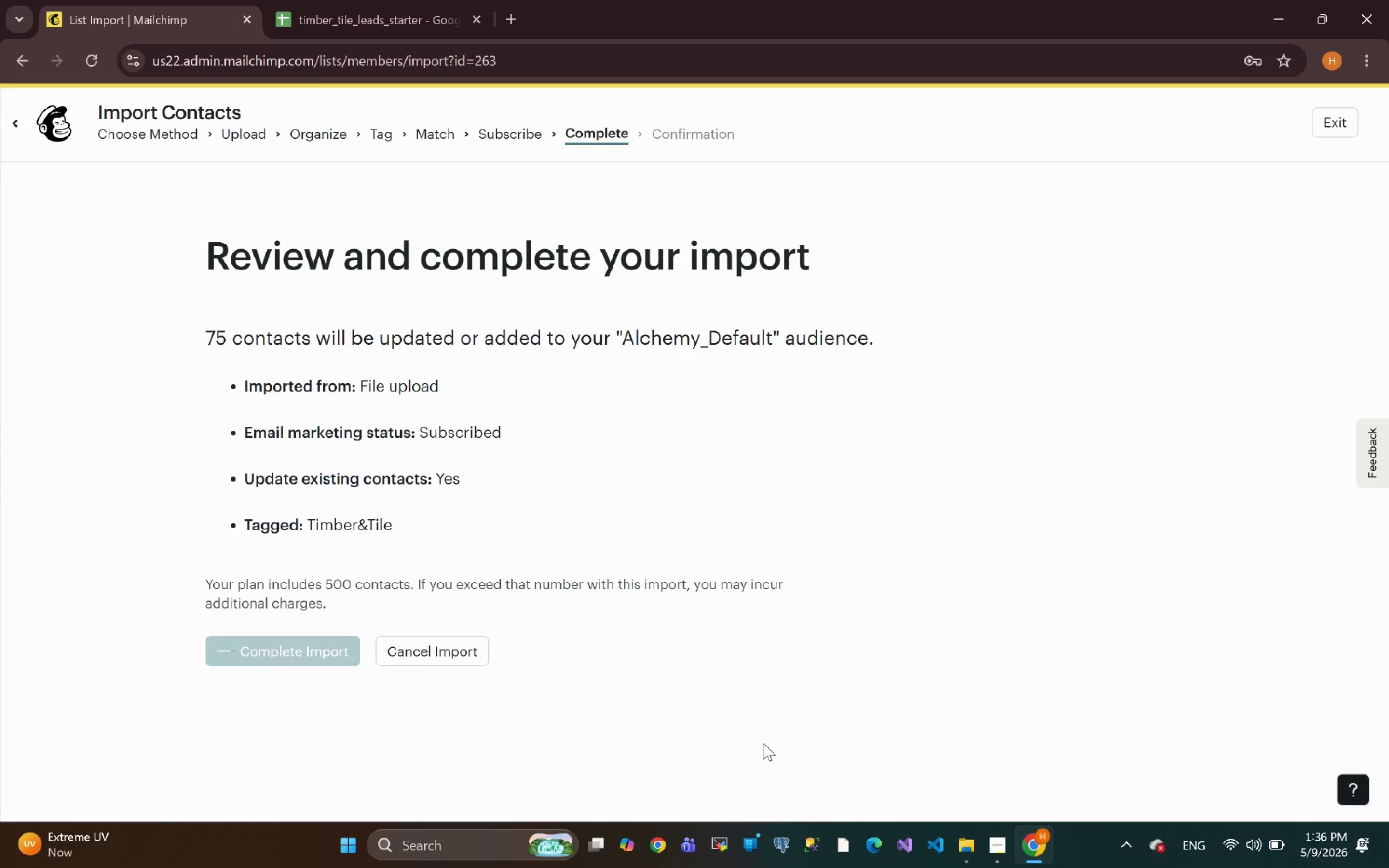 
left_click_drag(start_coordinate=[236, 348], to_coordinate=[284, 353])
 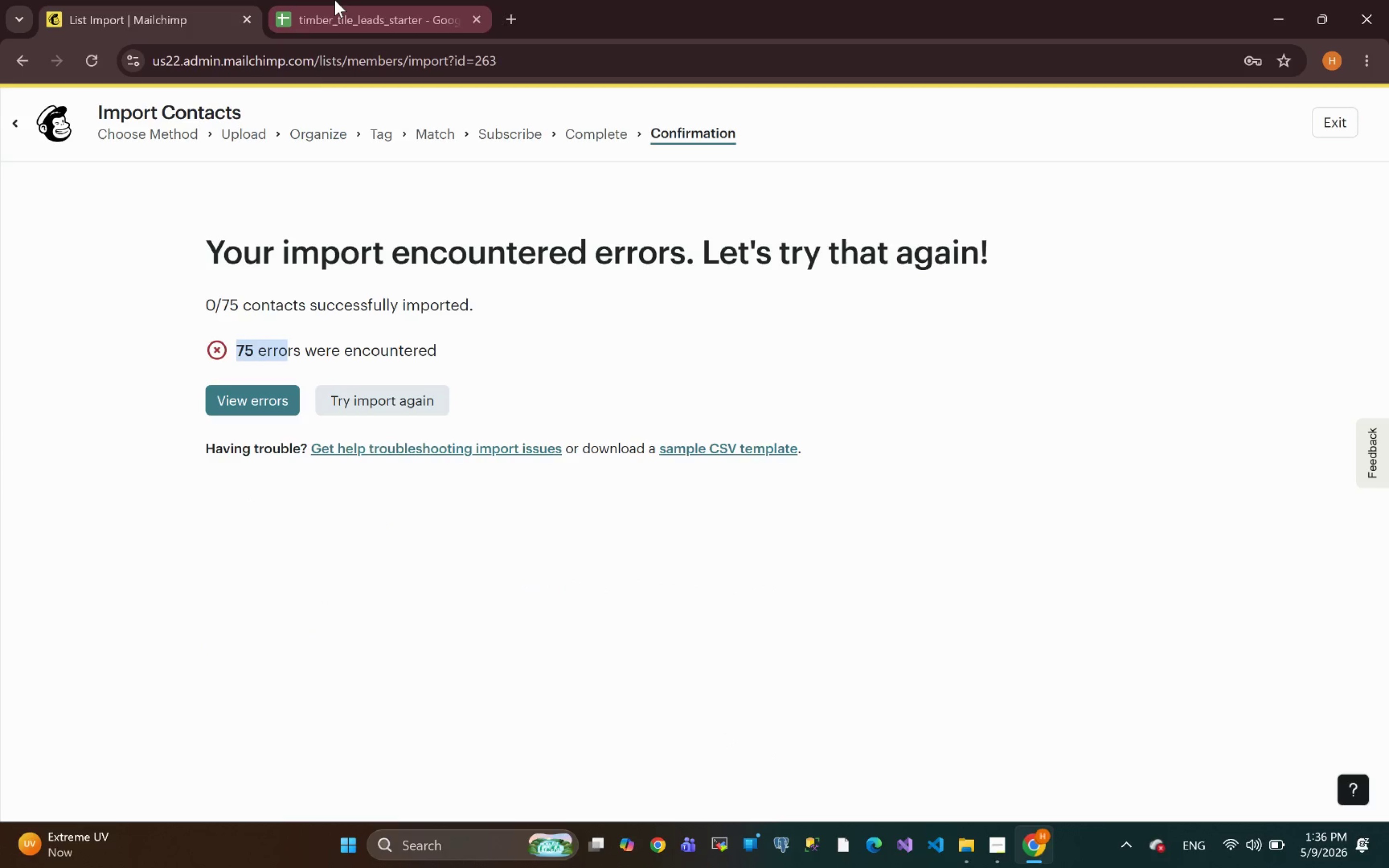 
left_click([335, 0])
 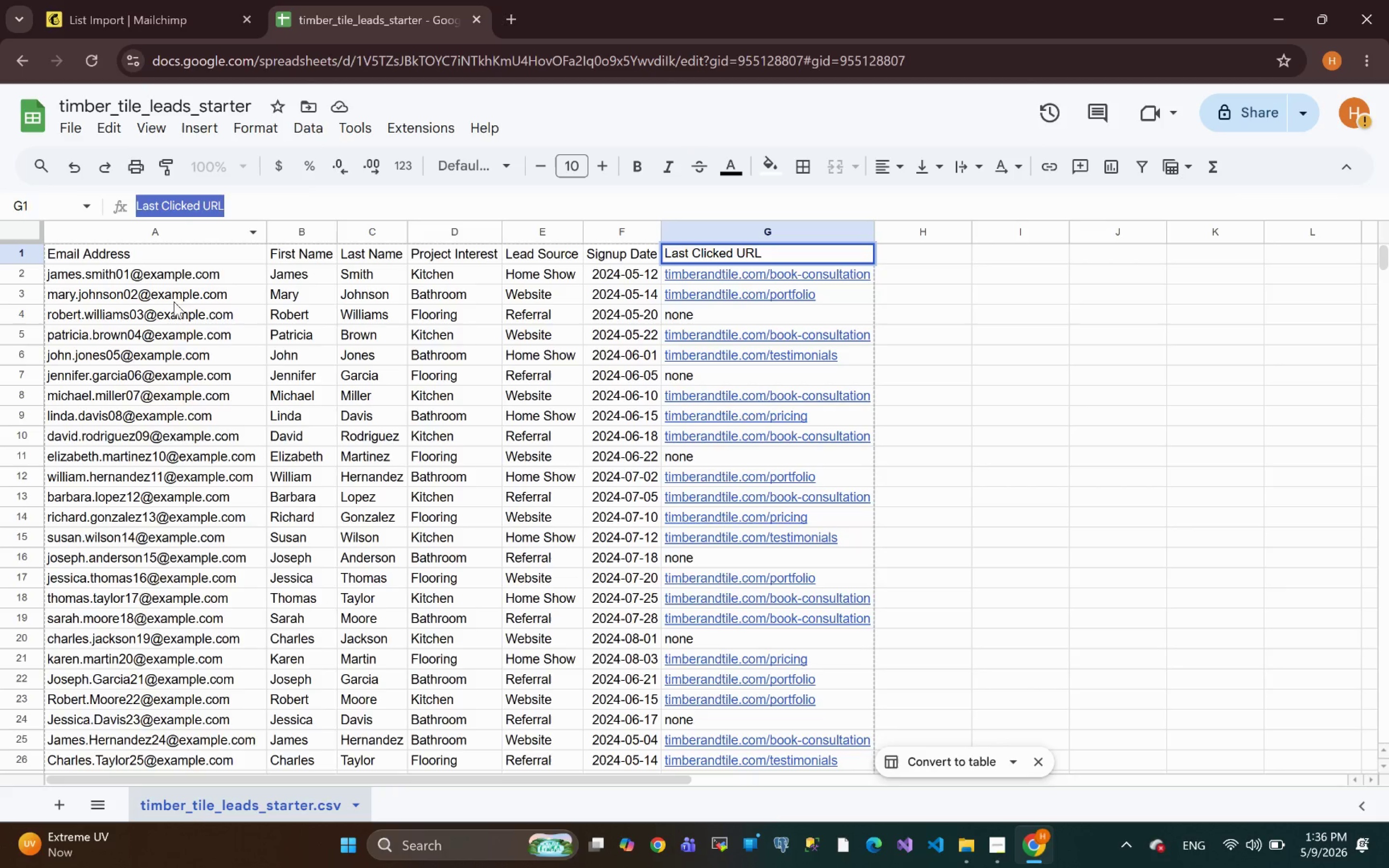 
left_click([174, 272])
 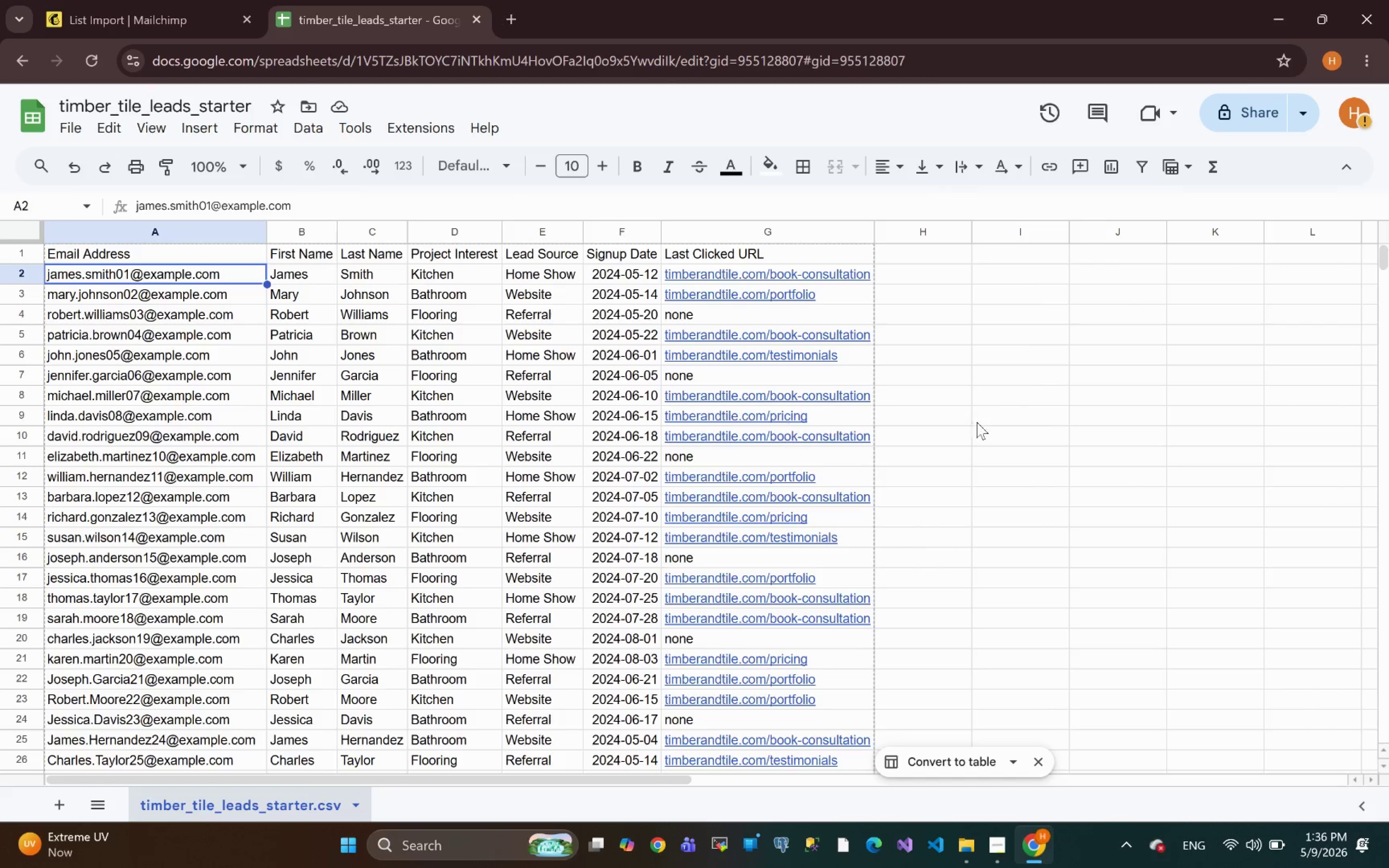 
left_click([1008, 423])
 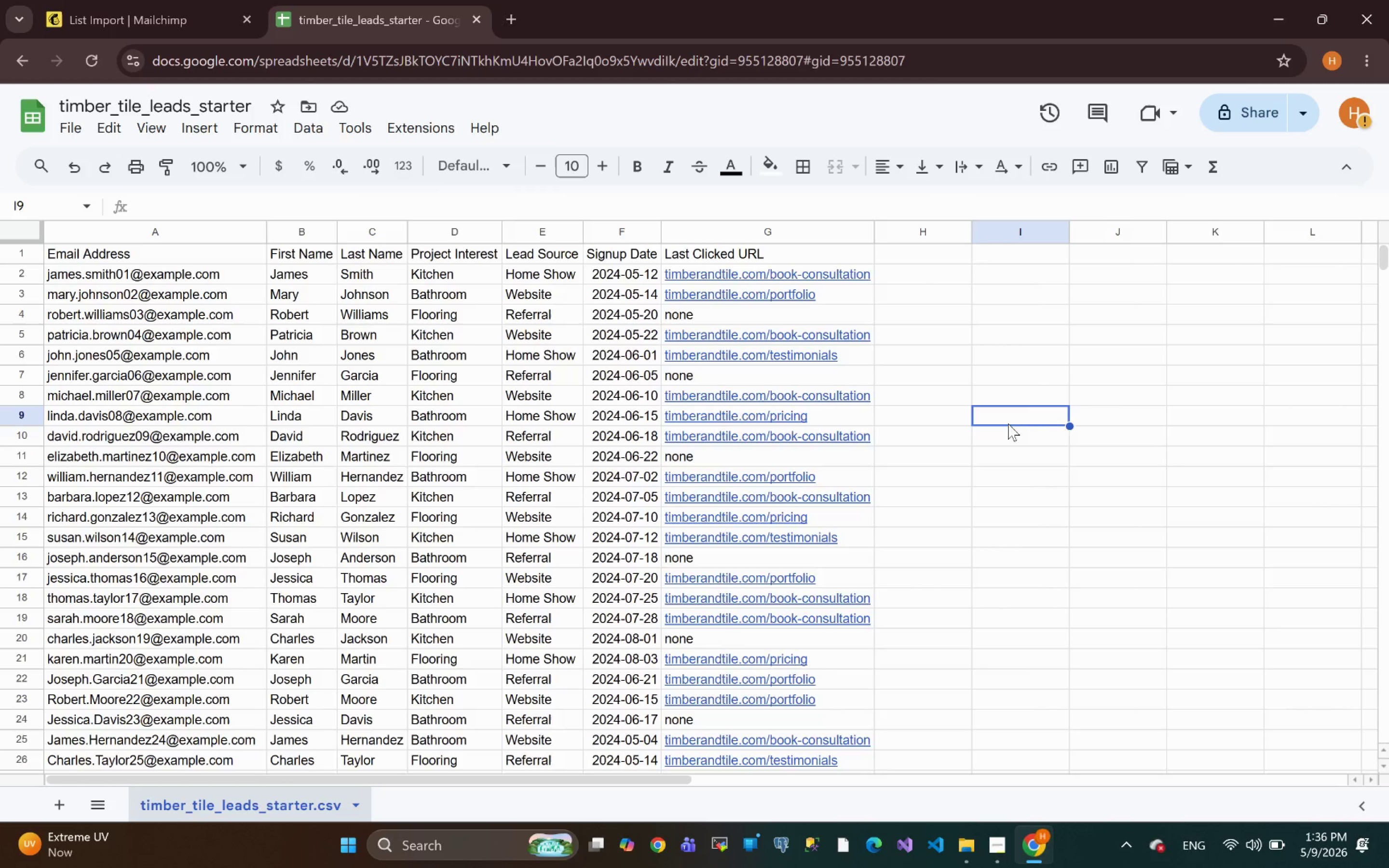 
wait(10.92)
 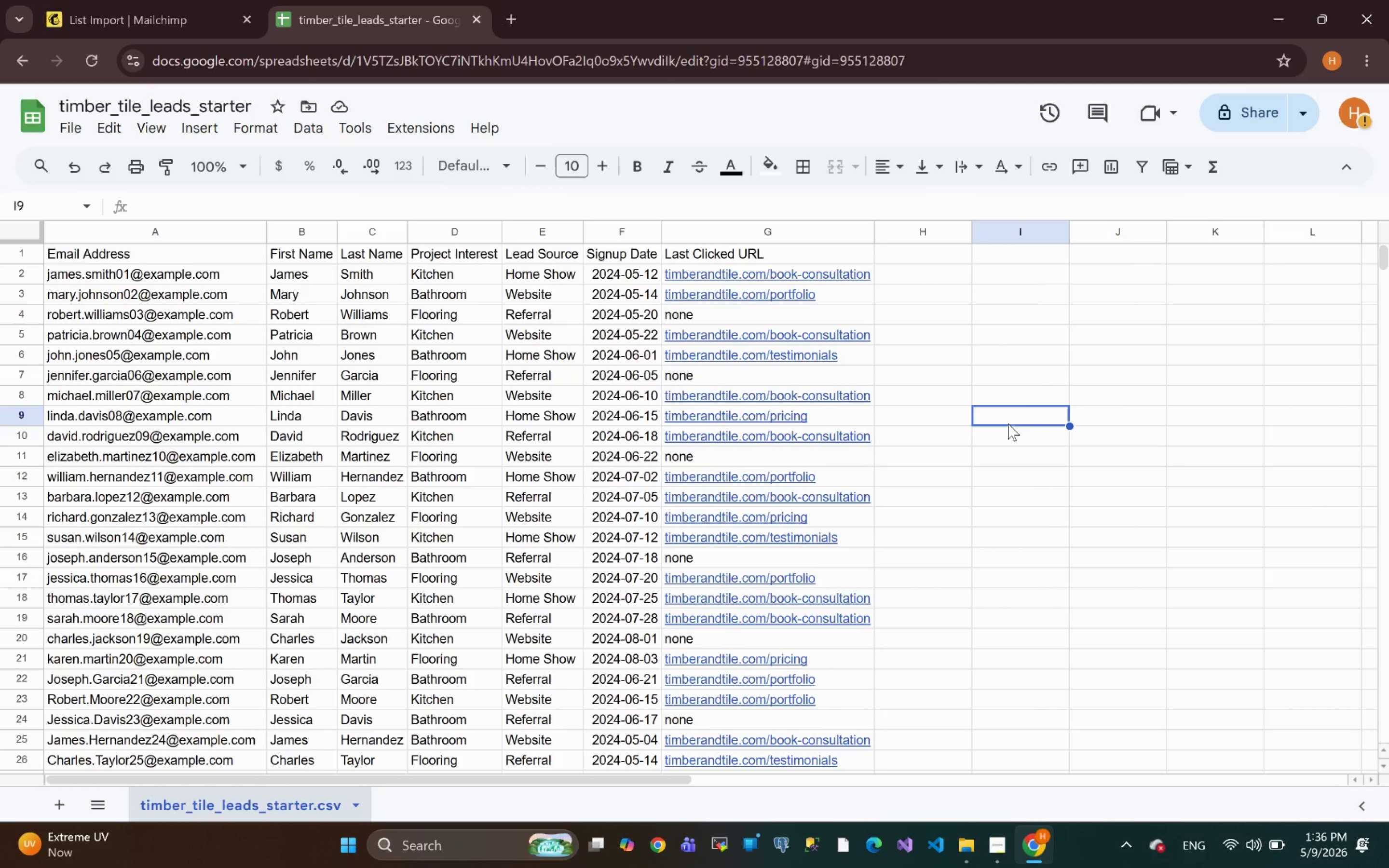 
key(Control+H)
 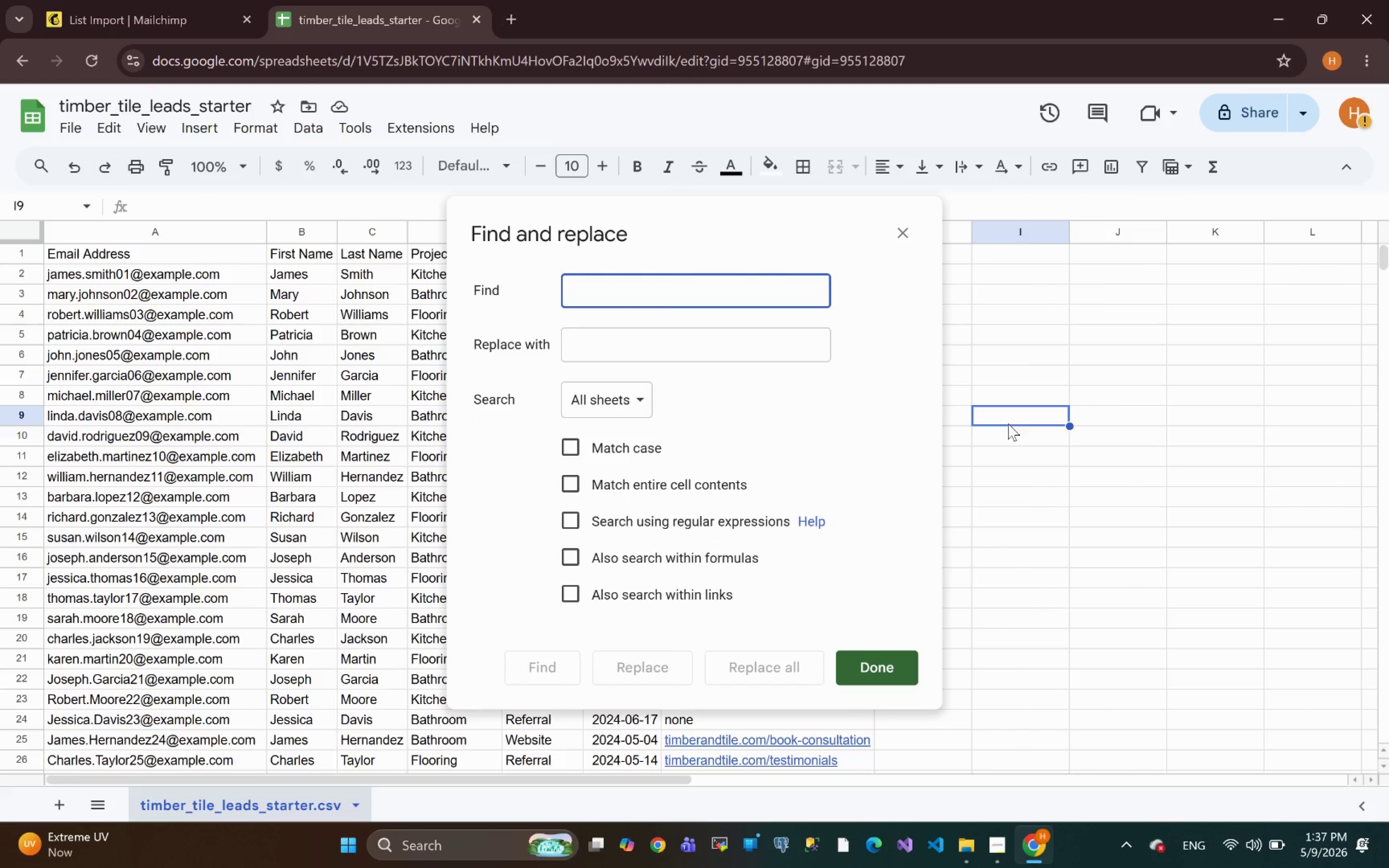 
type(@example)
 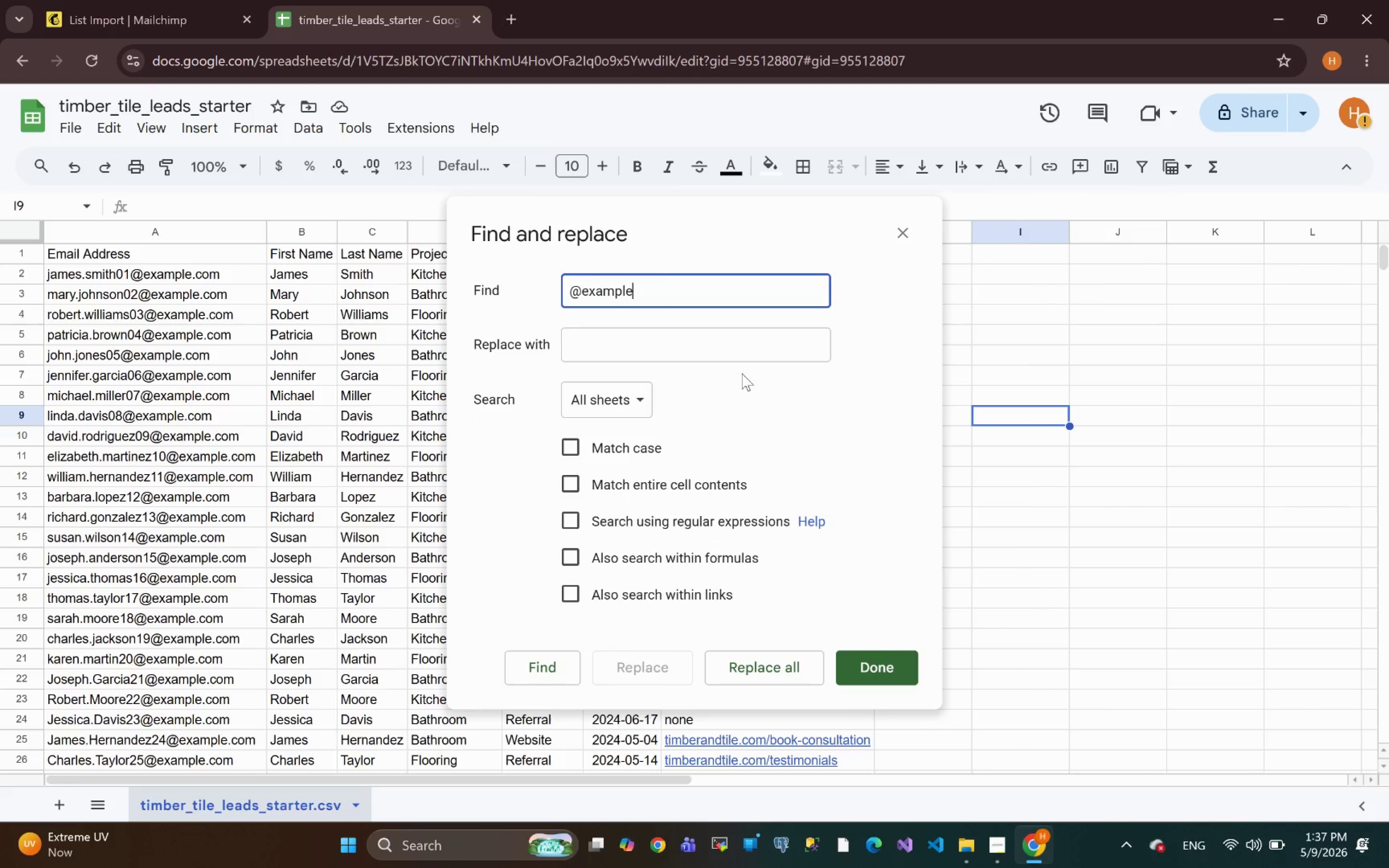 
left_click([664, 360])
 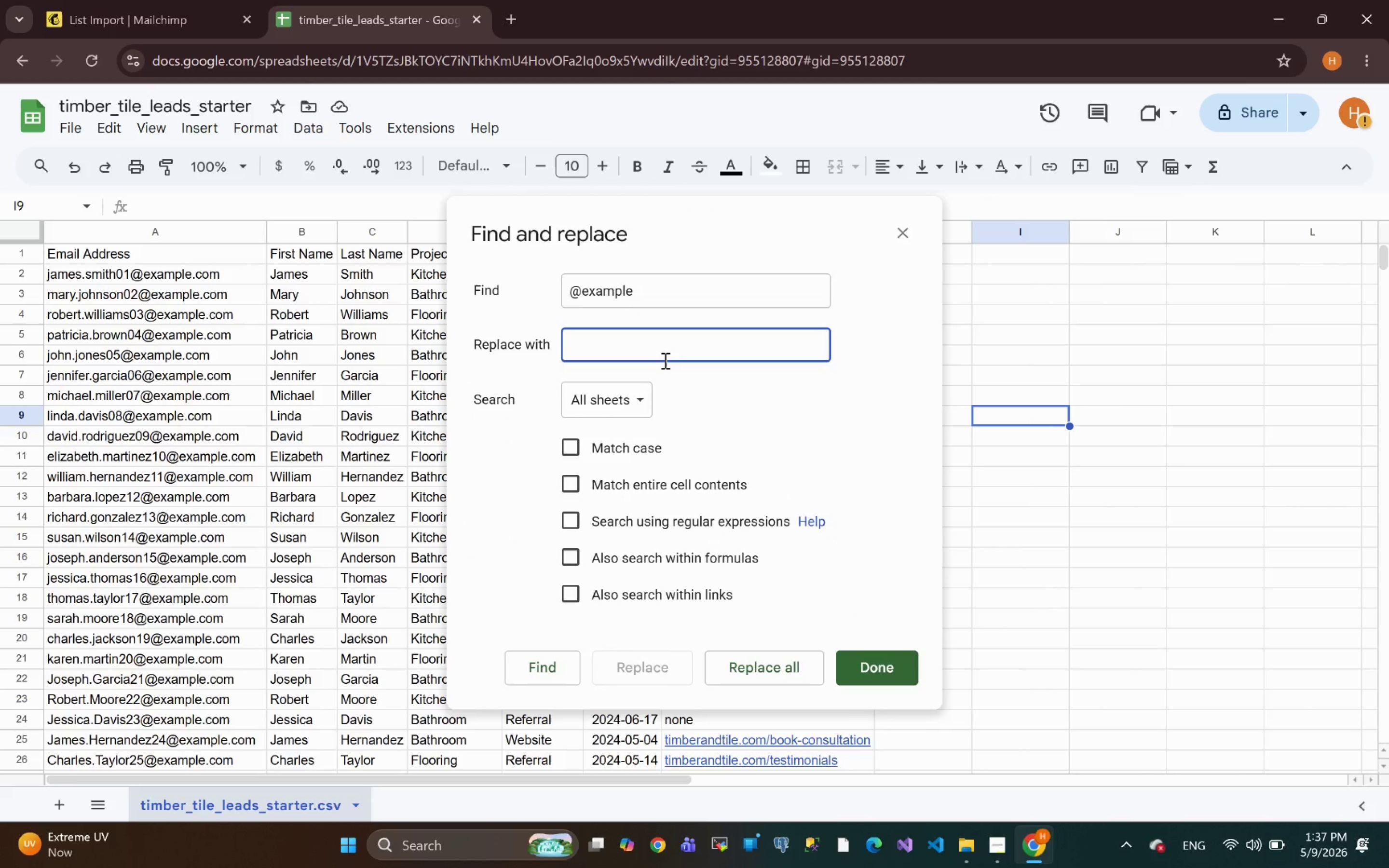 
type(email)
 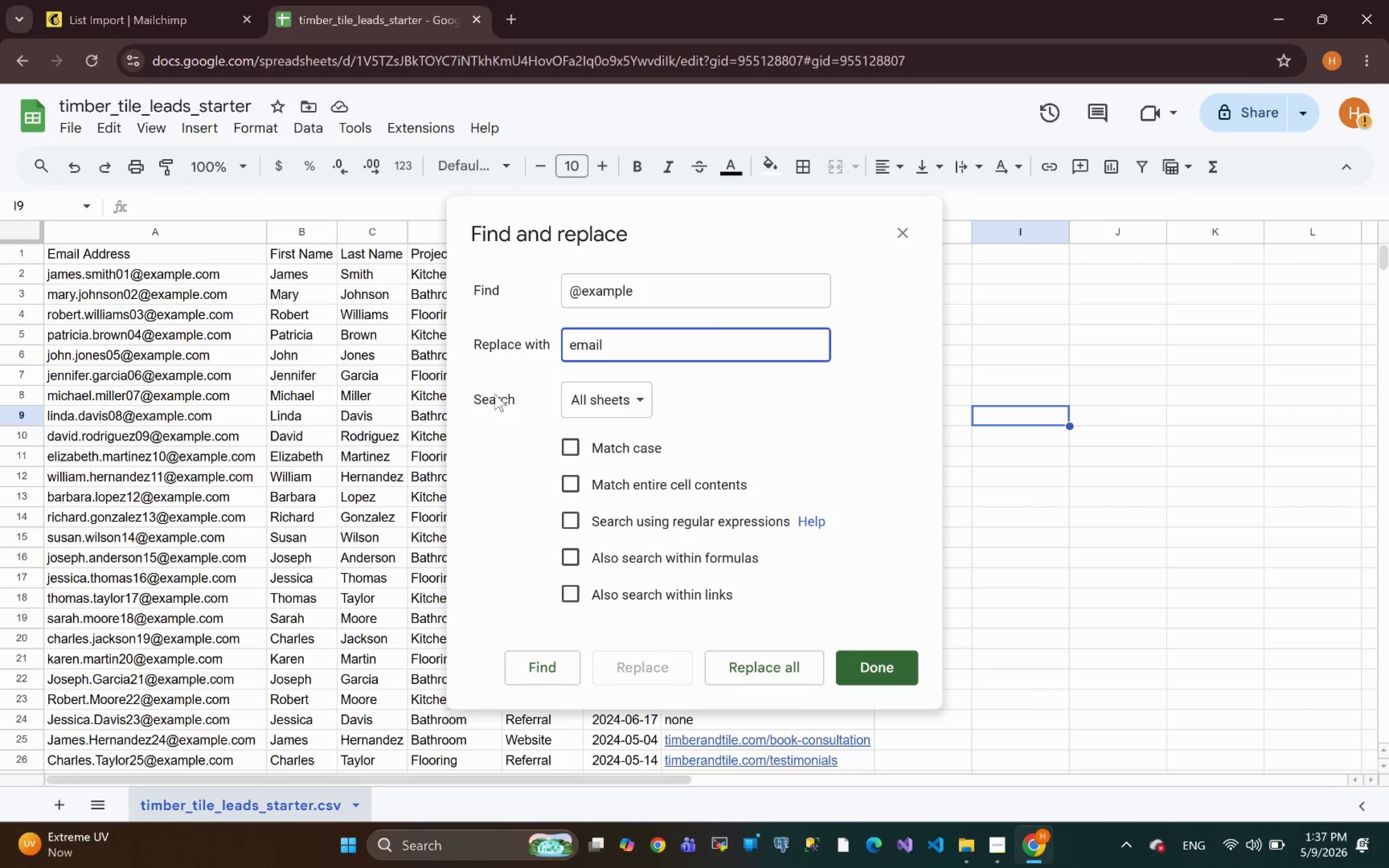 
wait(5.51)
 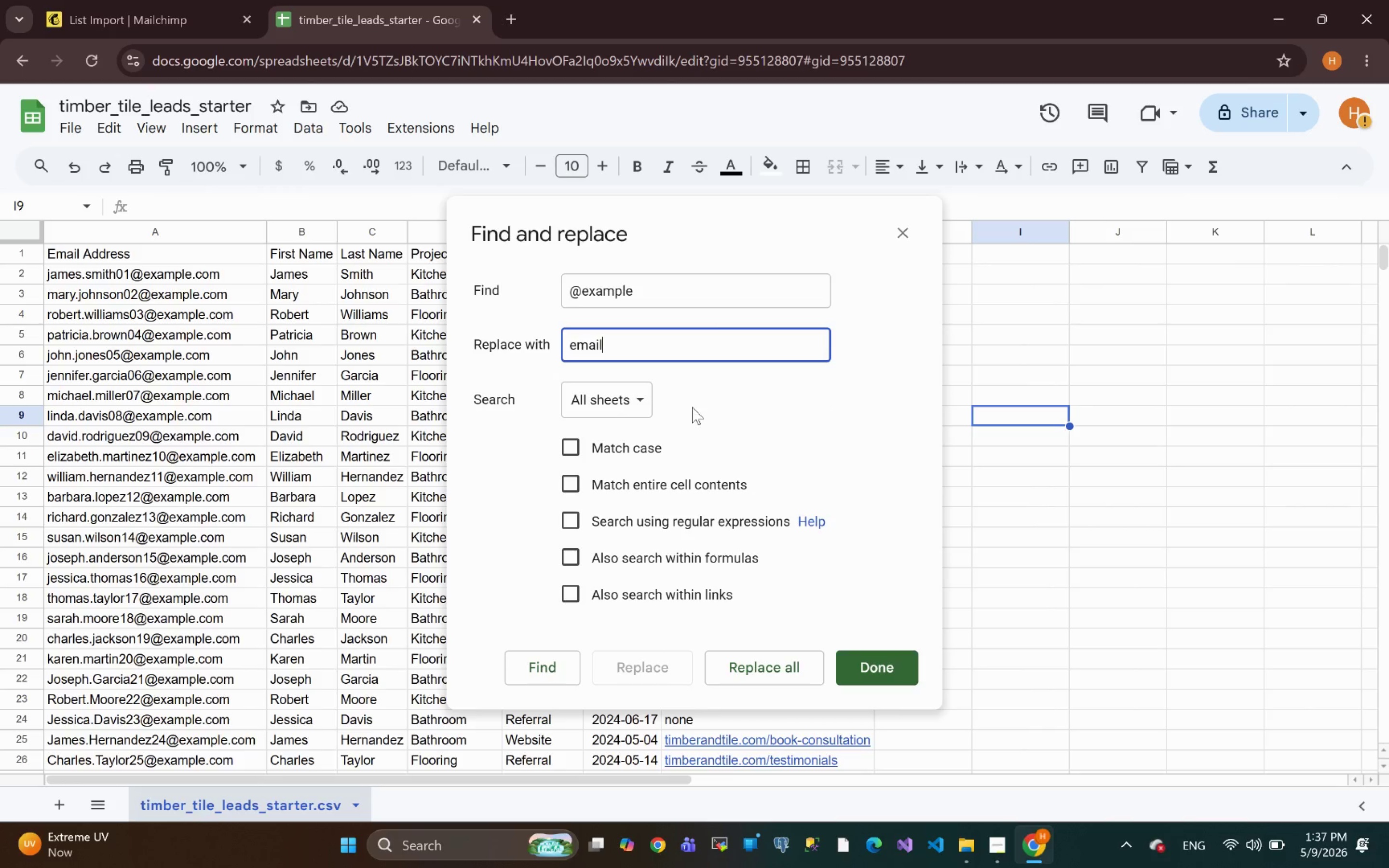 
left_click([571, 349])
 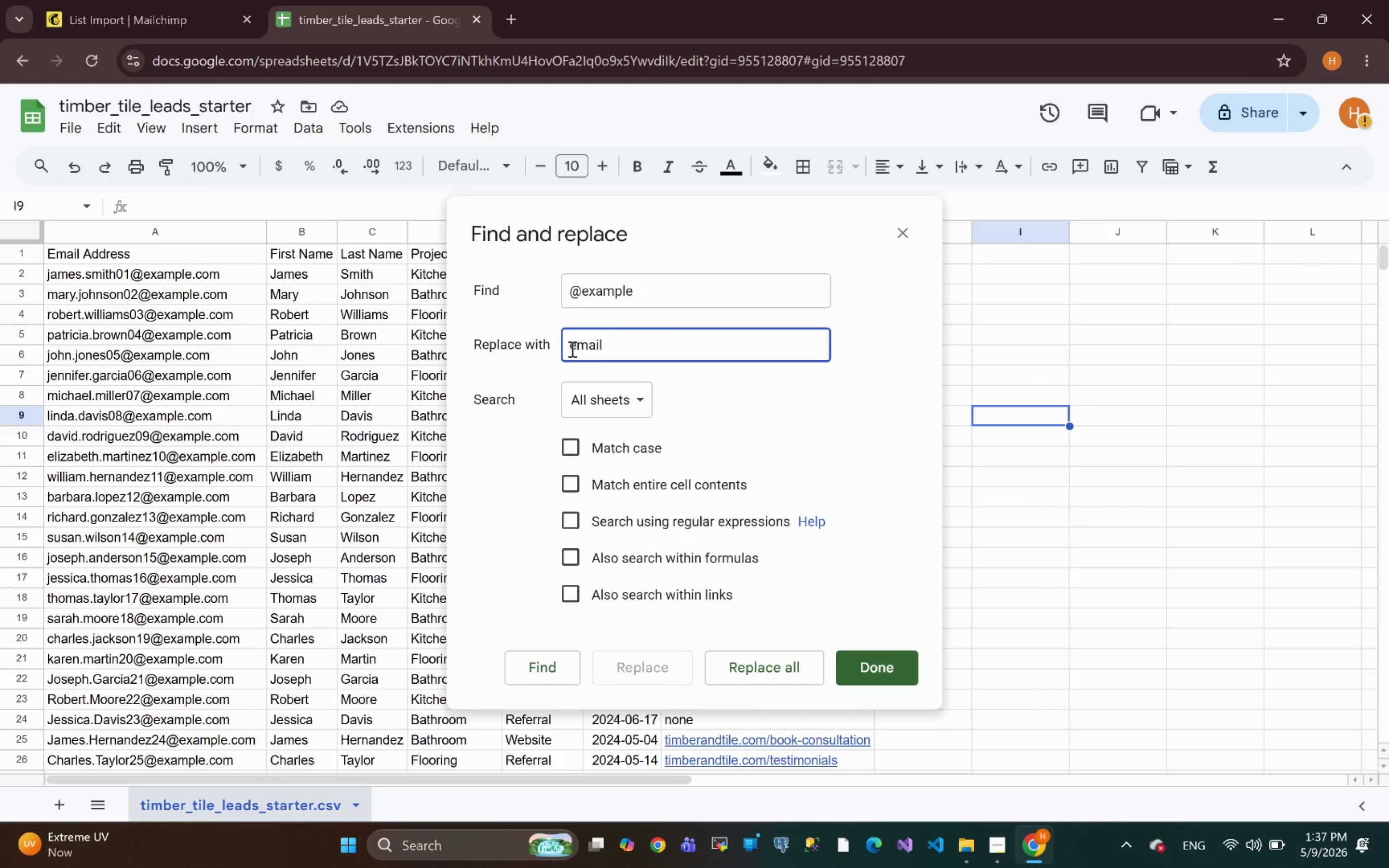 
key(Shift+2)
 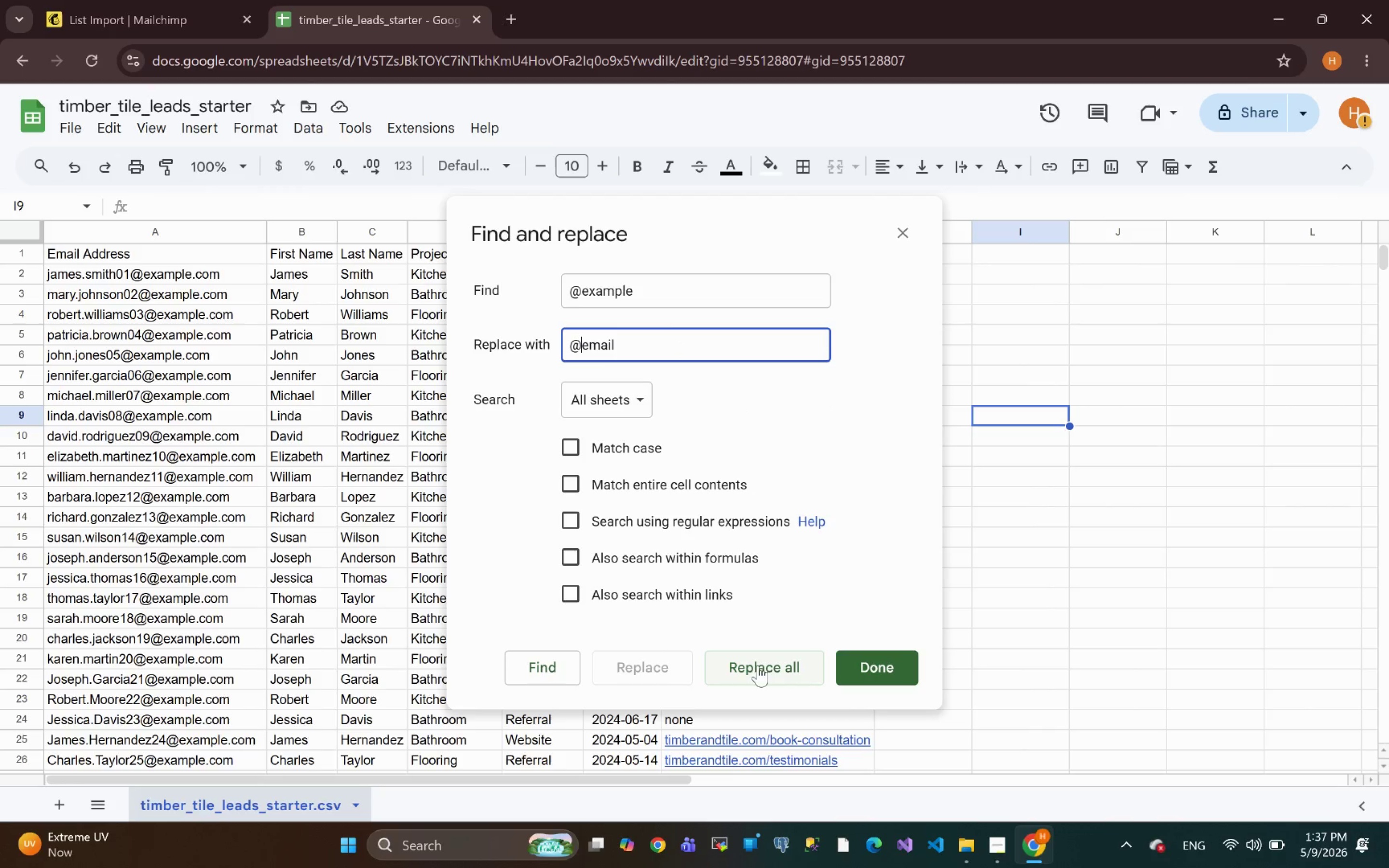 
left_click([759, 668])
 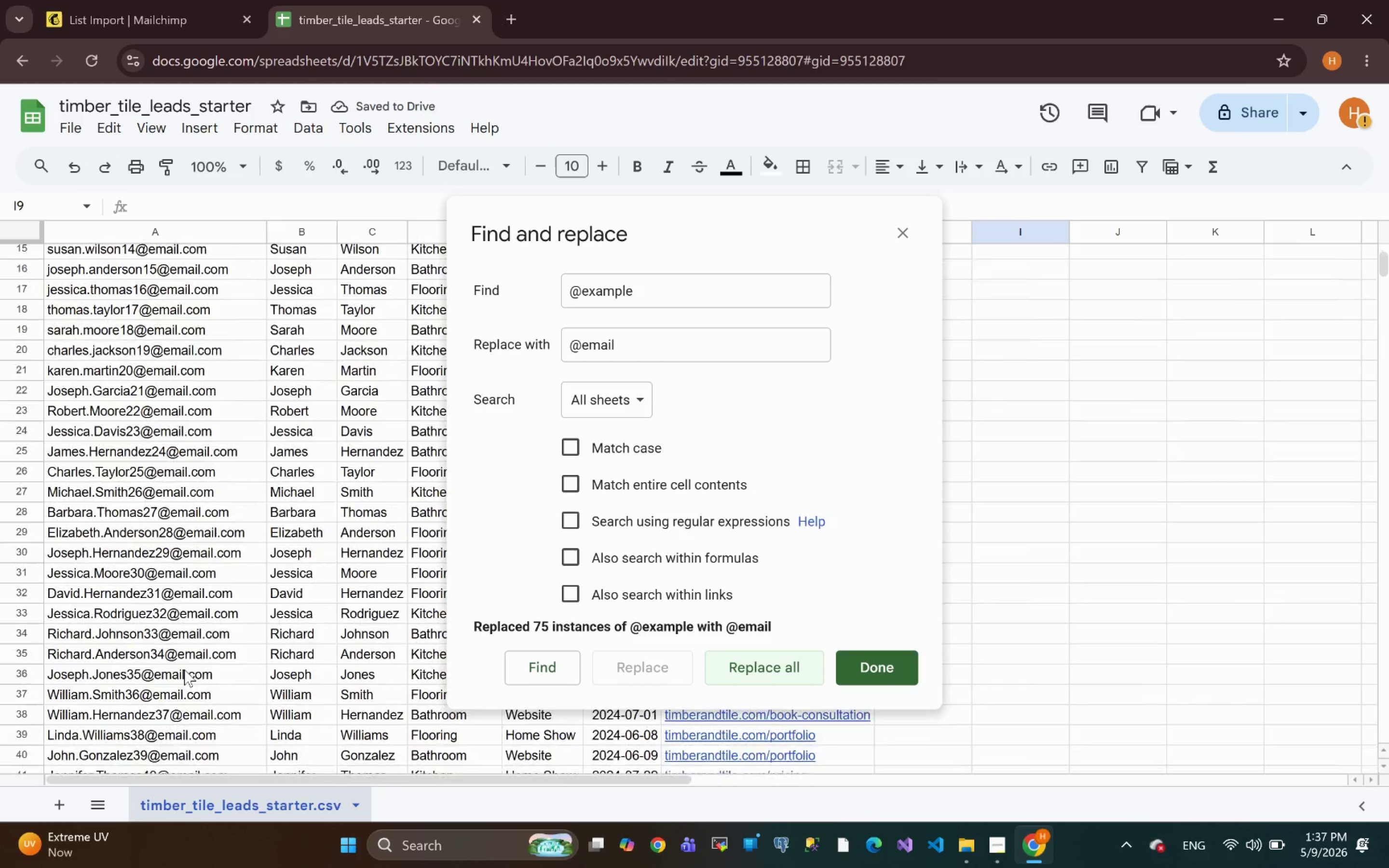 
wait(9.03)
 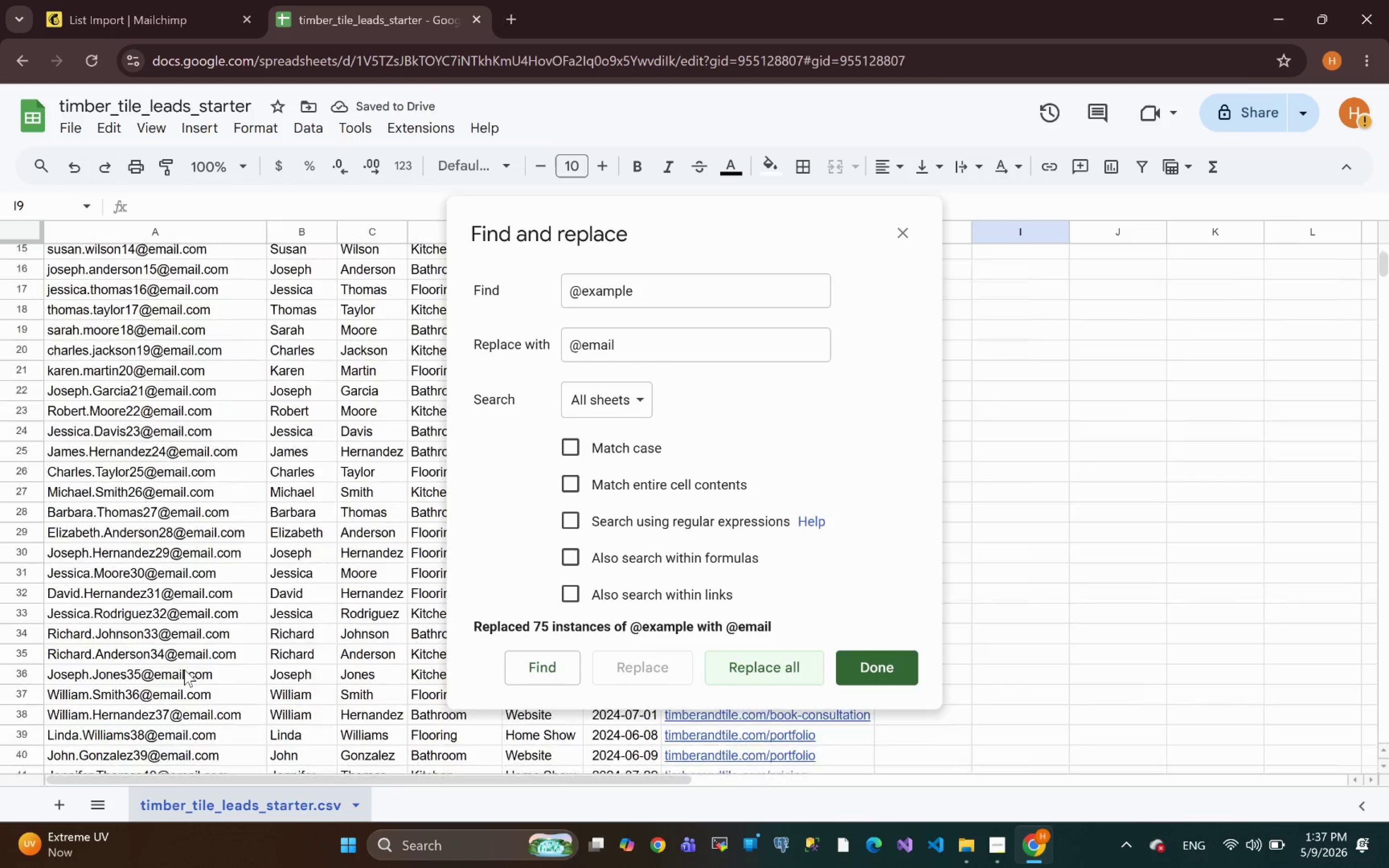 
left_click([888, 670])
 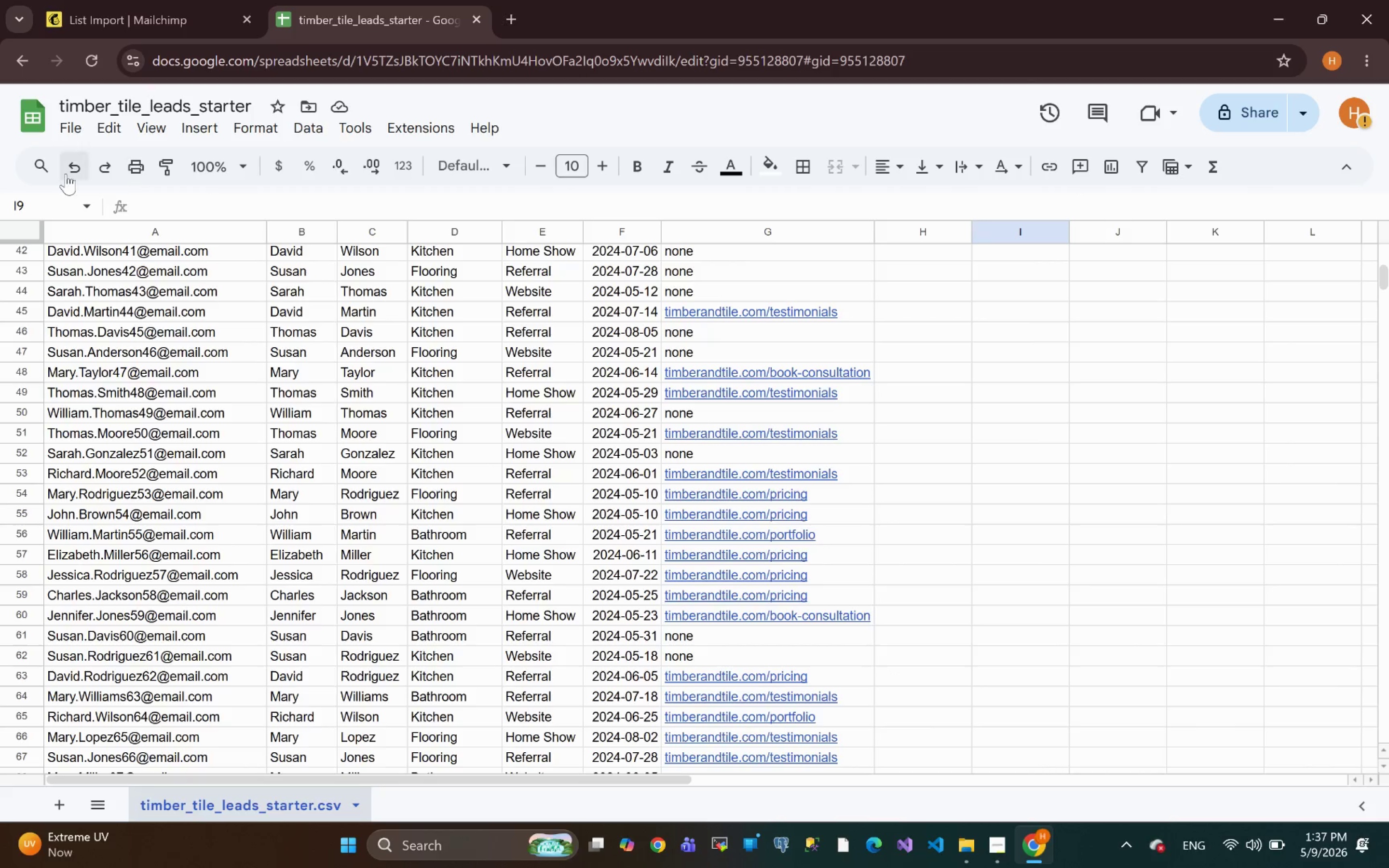 
left_click([73, 128])
 